 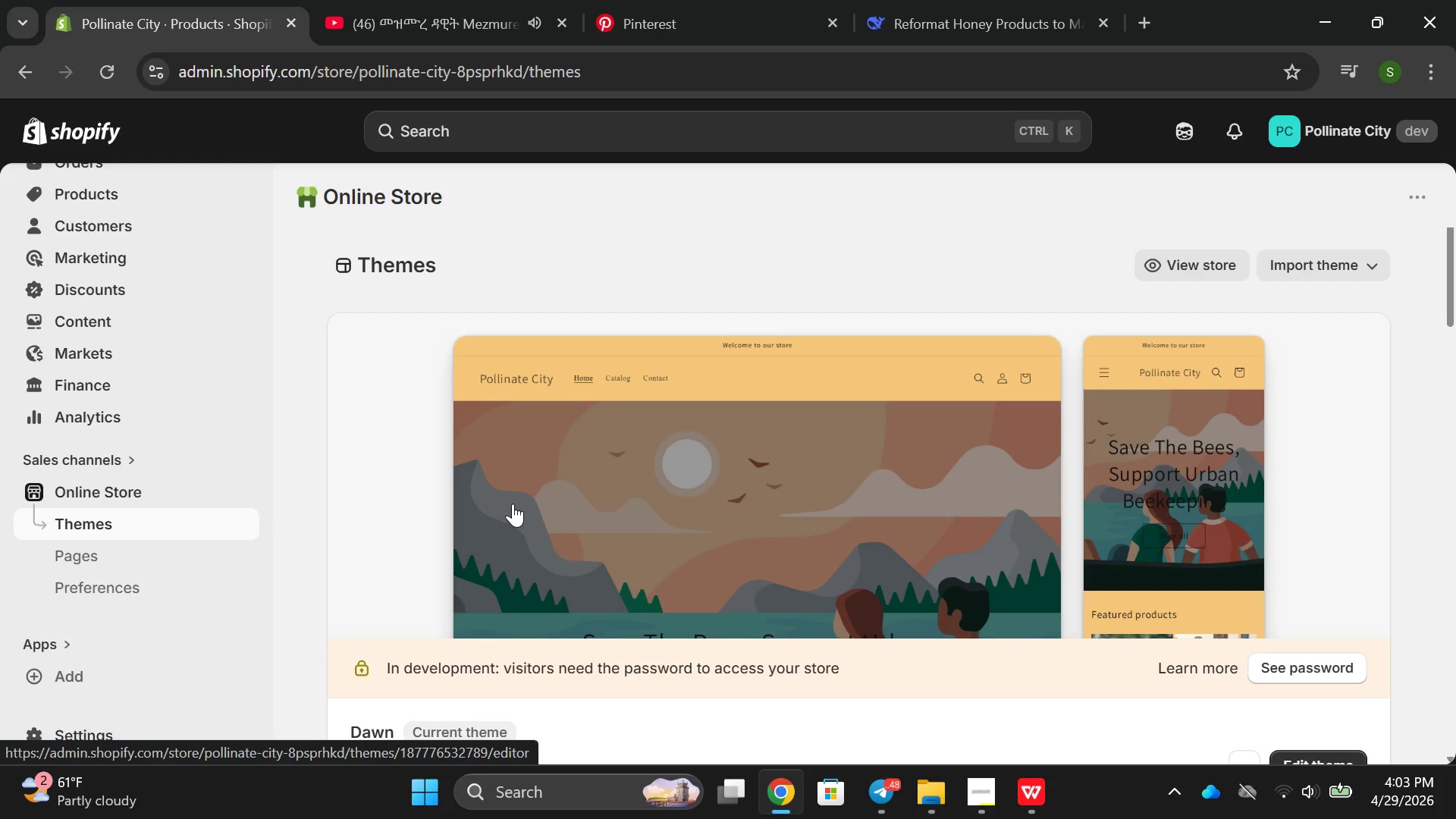 
left_click([504, 504])
 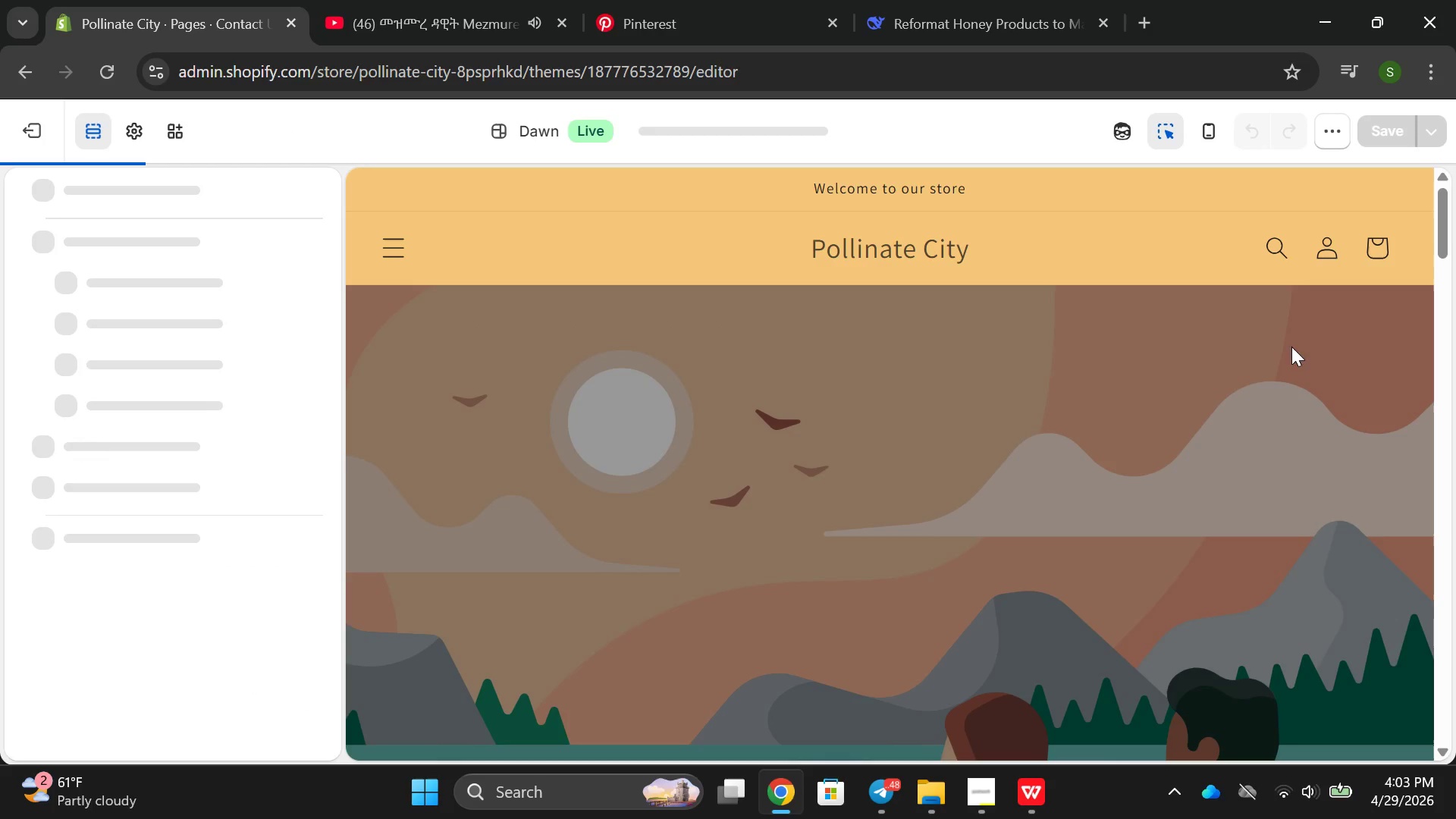 
left_click([1330, 136])
 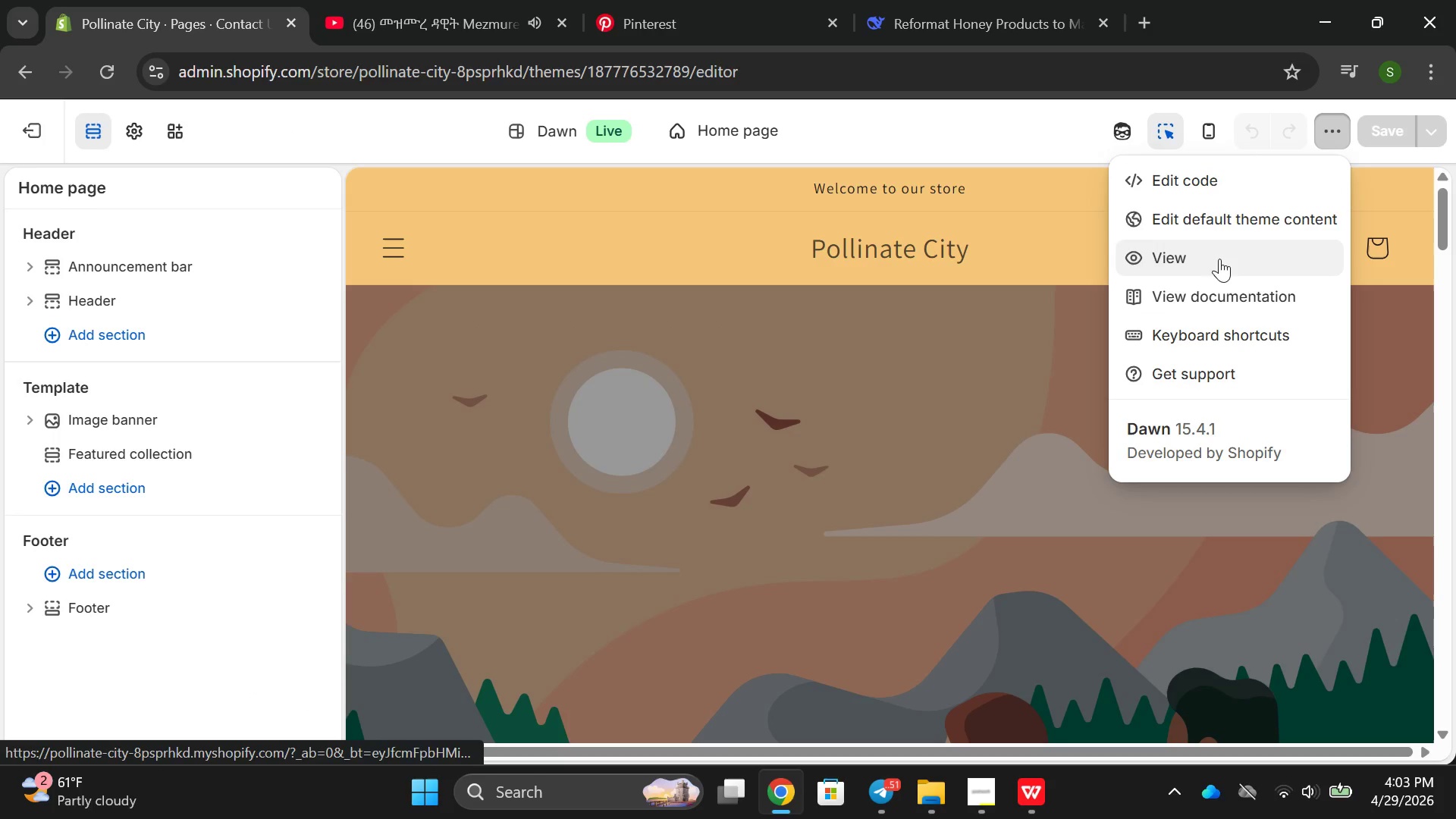 
left_click([1203, 231])
 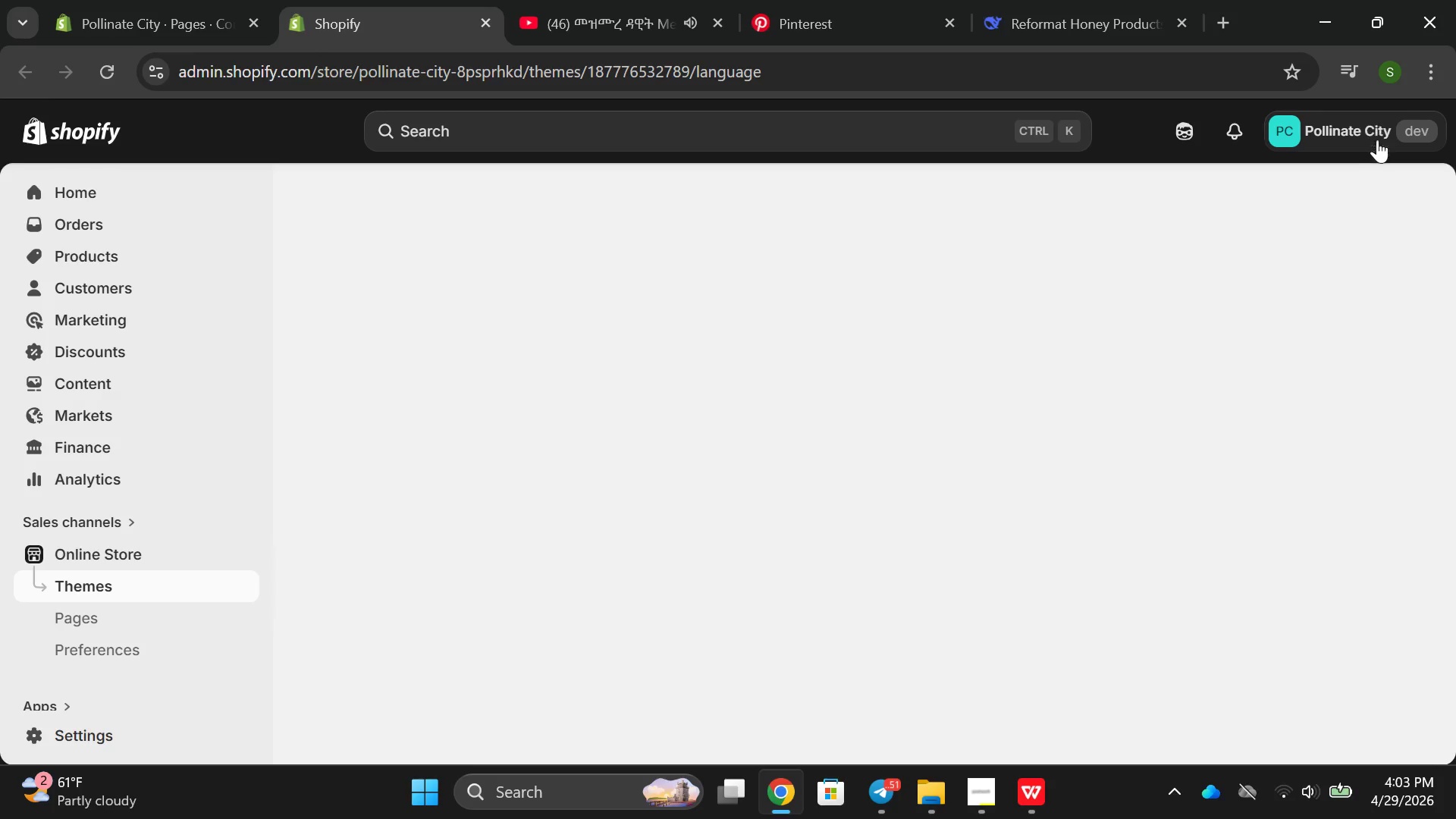 
wait(11.78)
 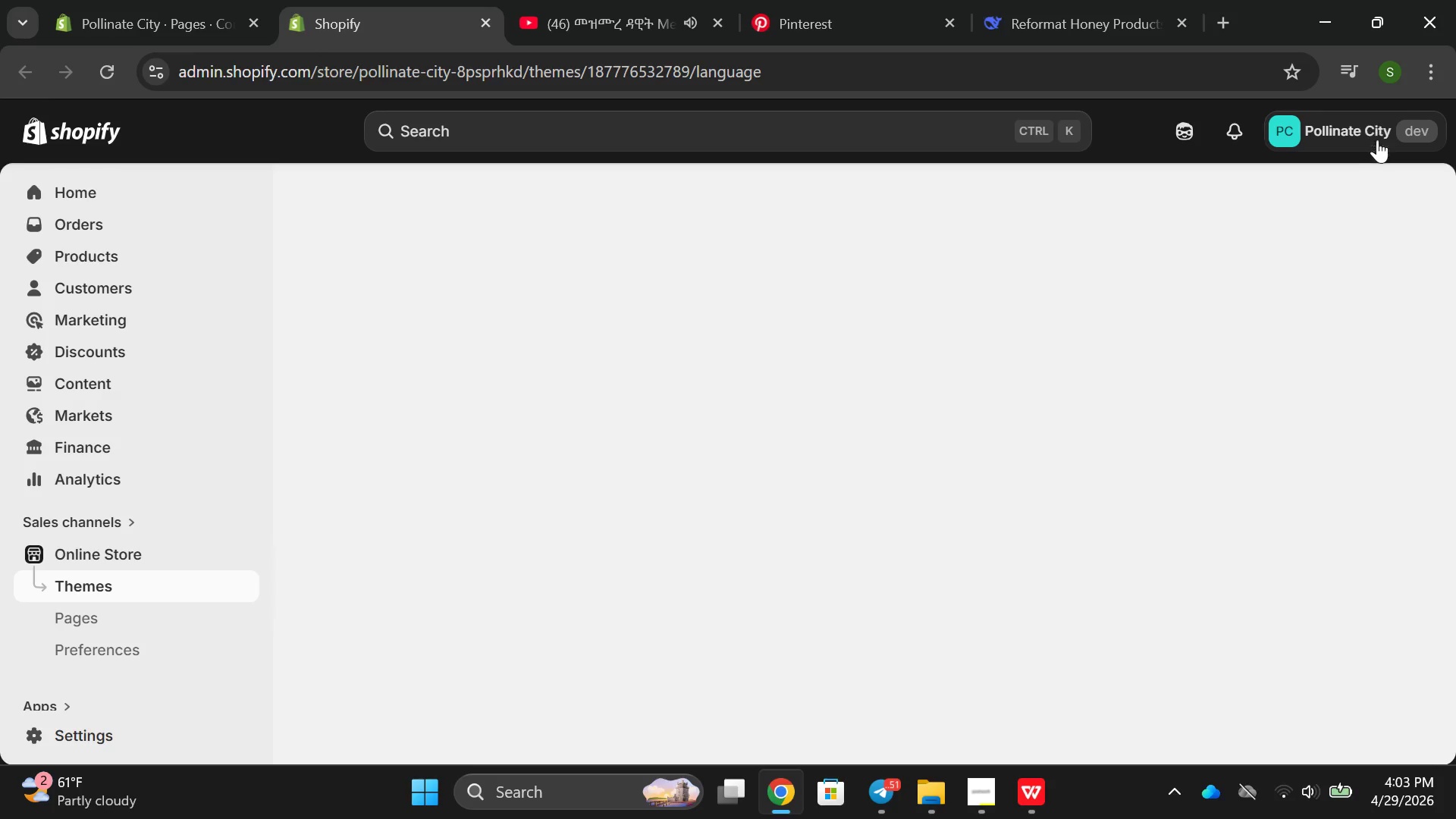 
double_click([104, 74])
 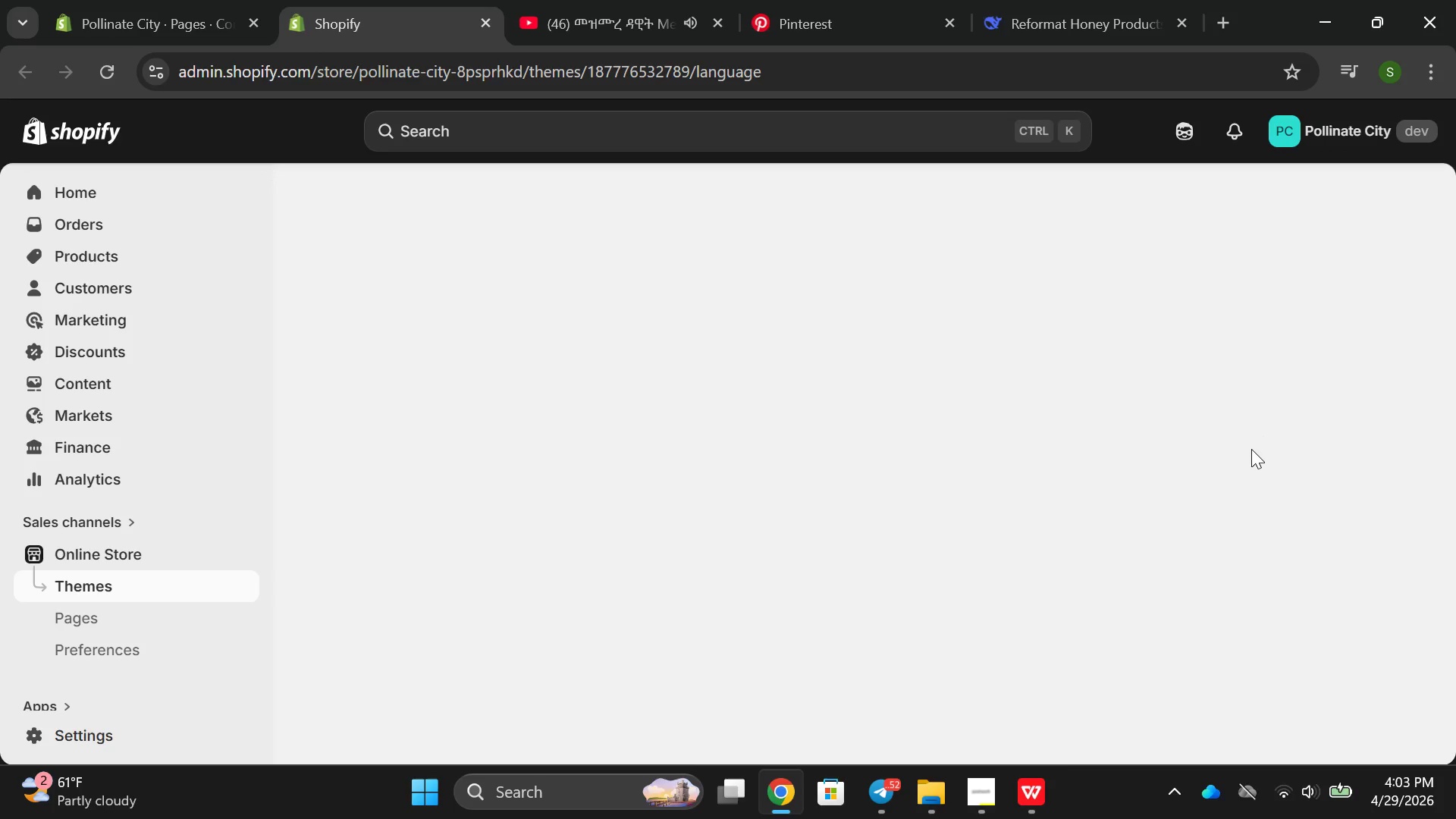 
wait(18.25)
 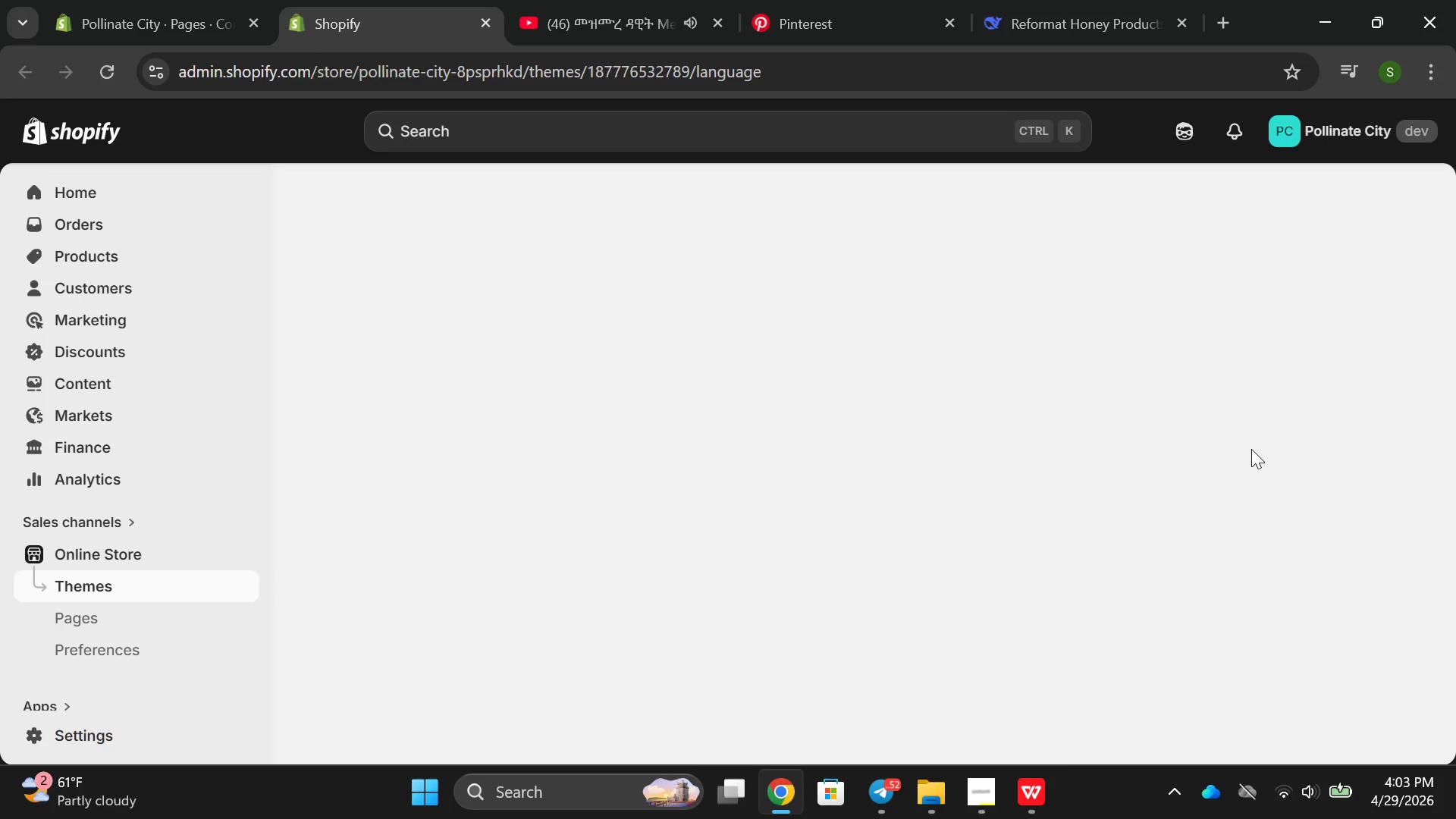 
mouse_move([1175, 57])
 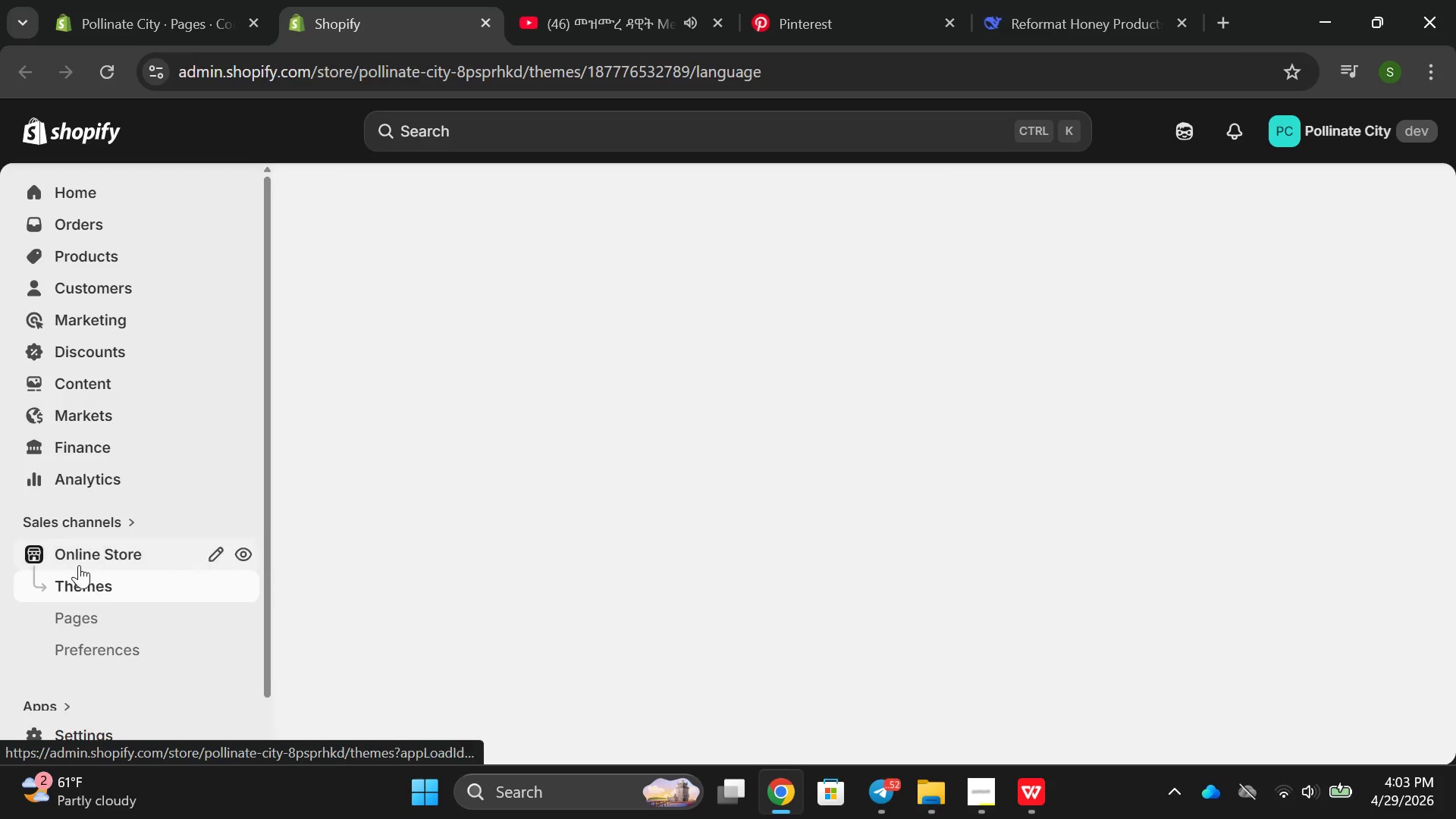 
left_click([80, 575])
 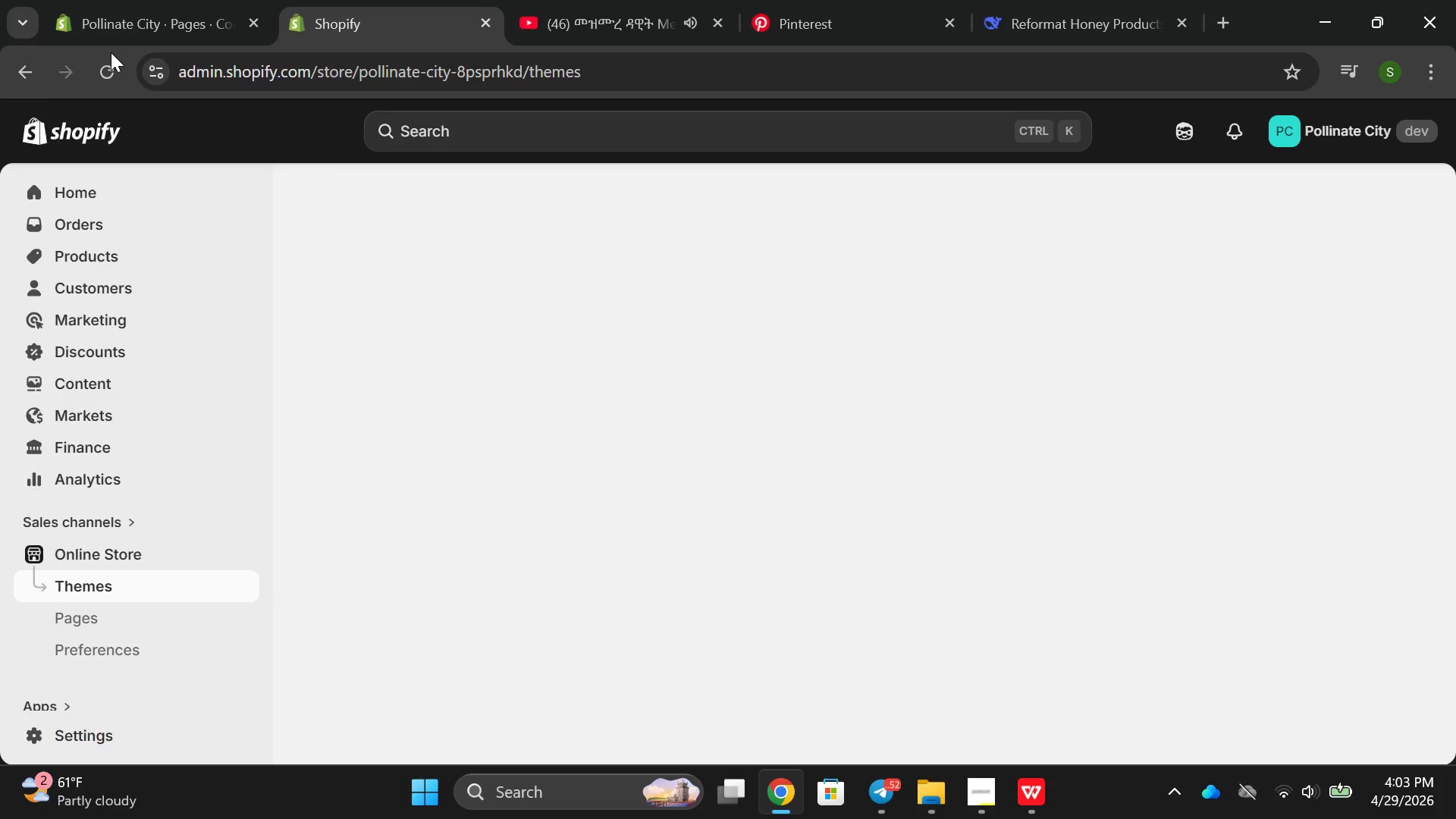 
left_click([111, 66])
 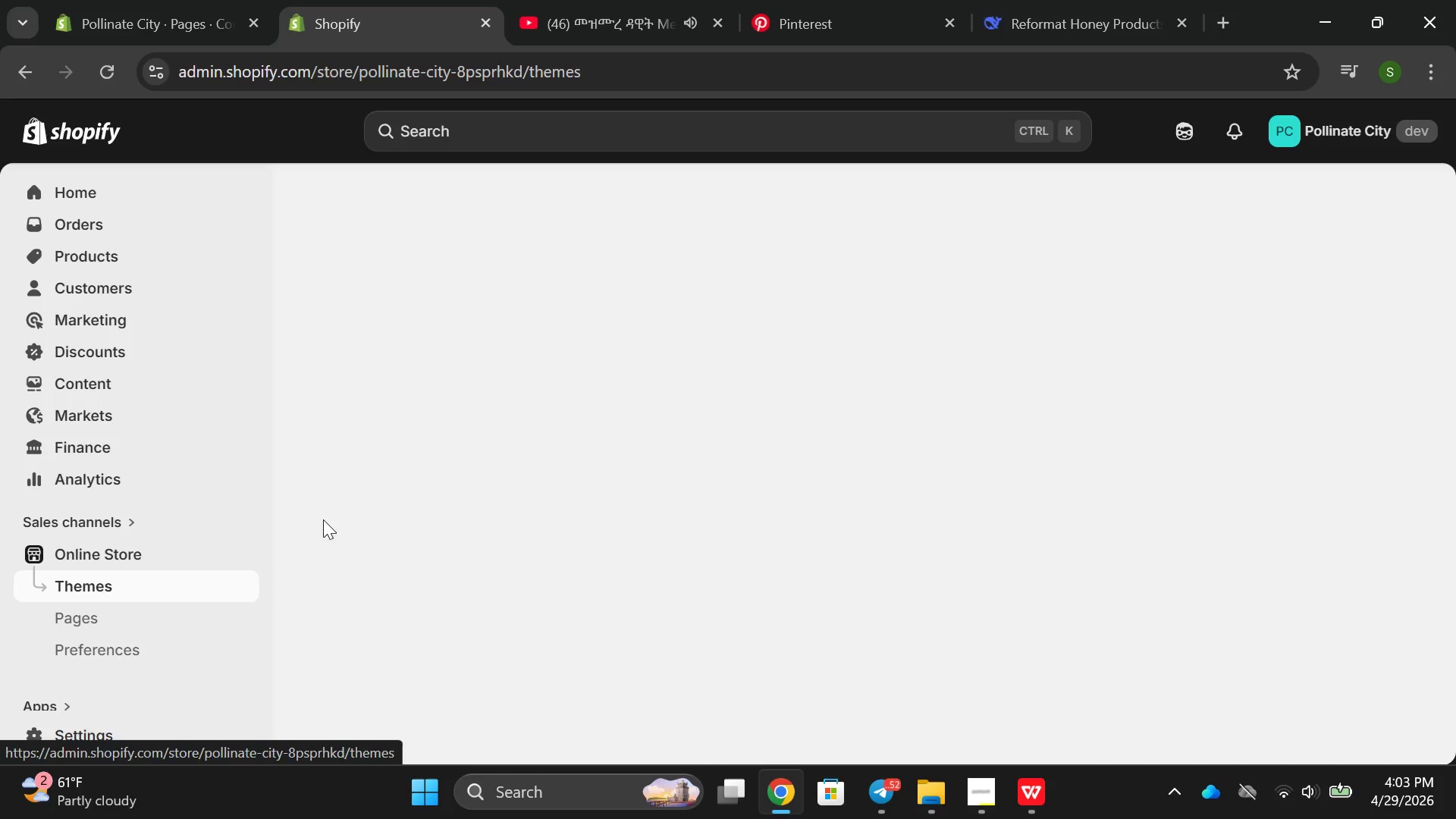 
wait(5.09)
 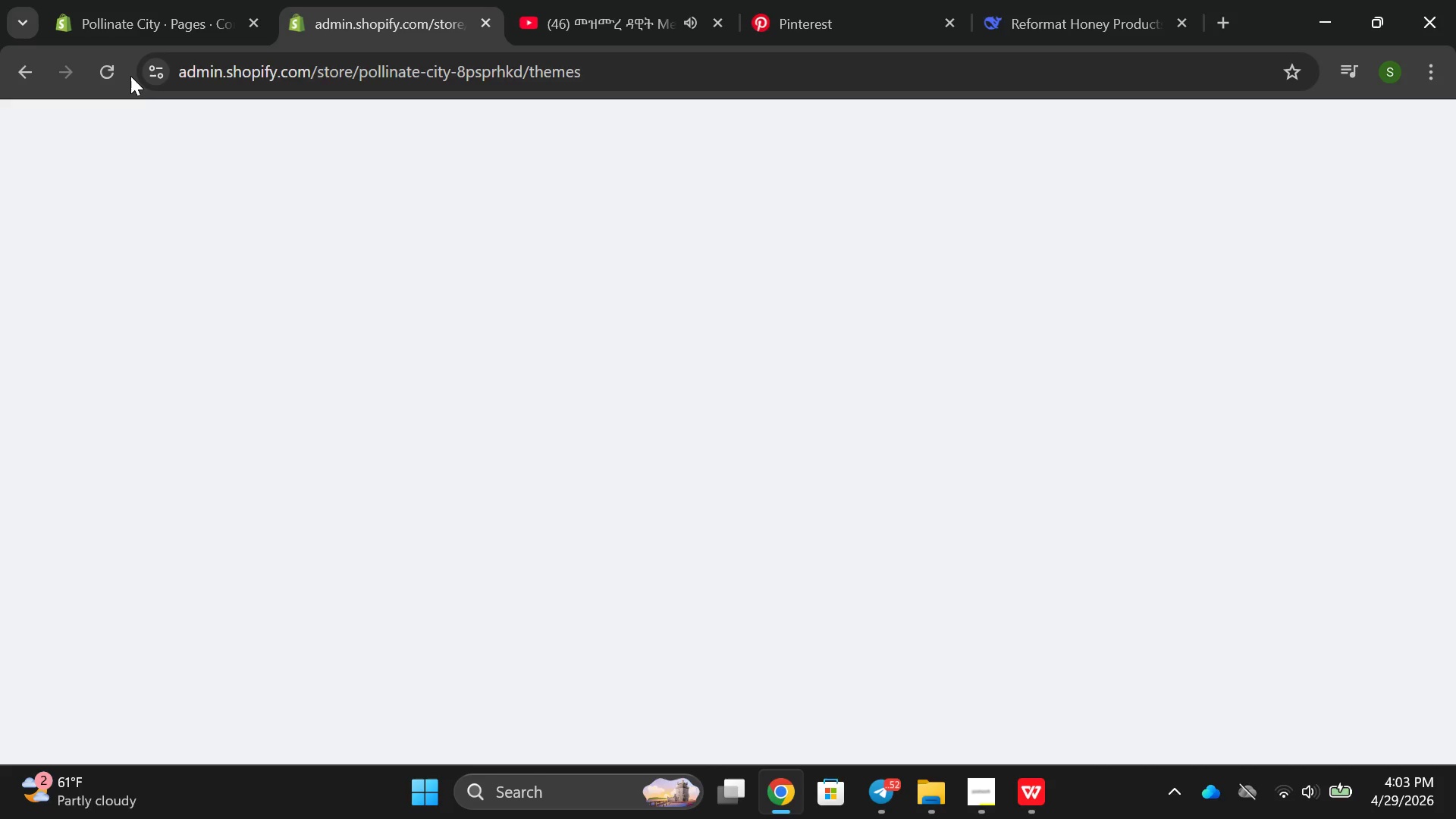 
left_click([13, 62])
 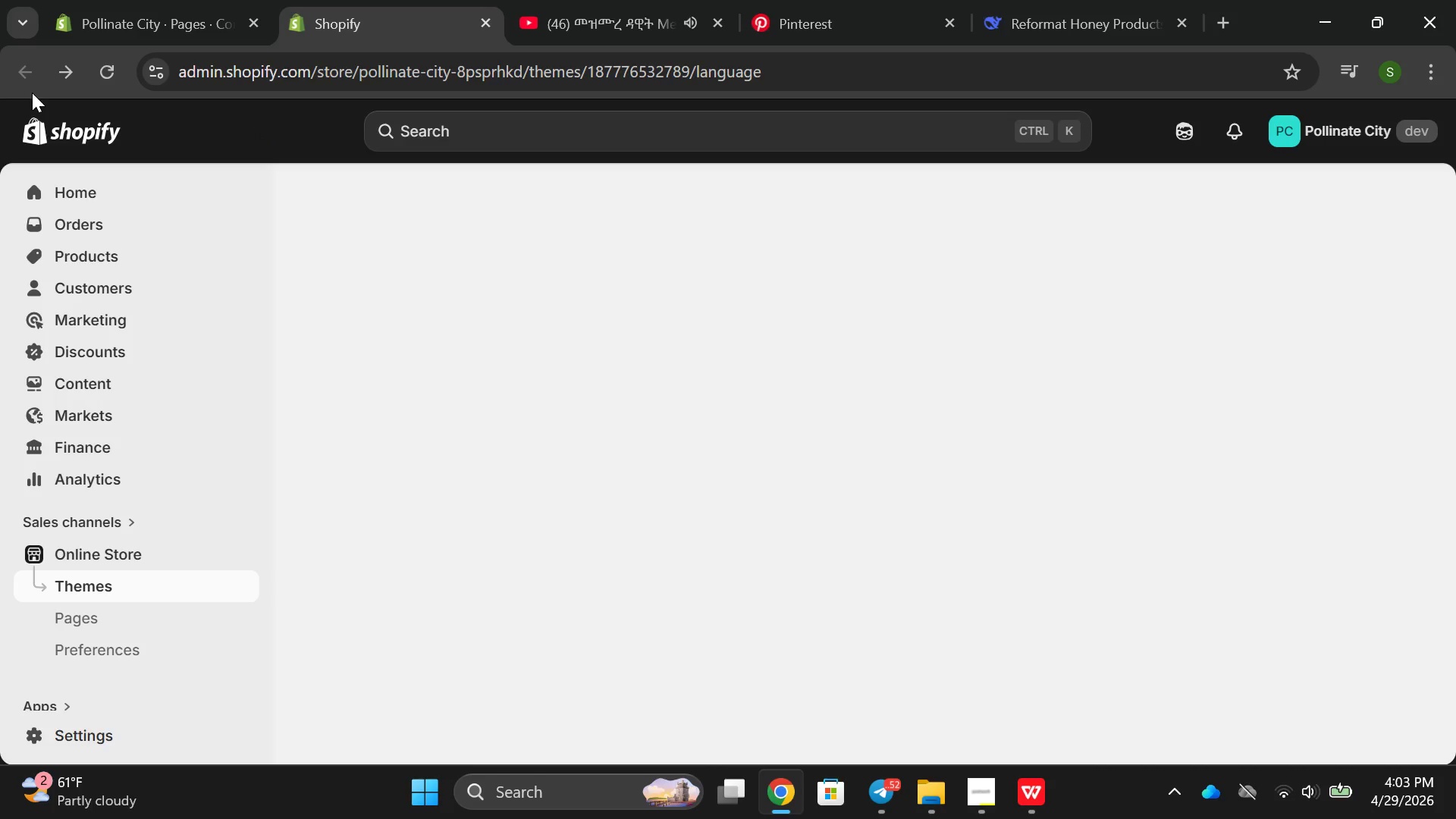 
left_click([7, 80])
 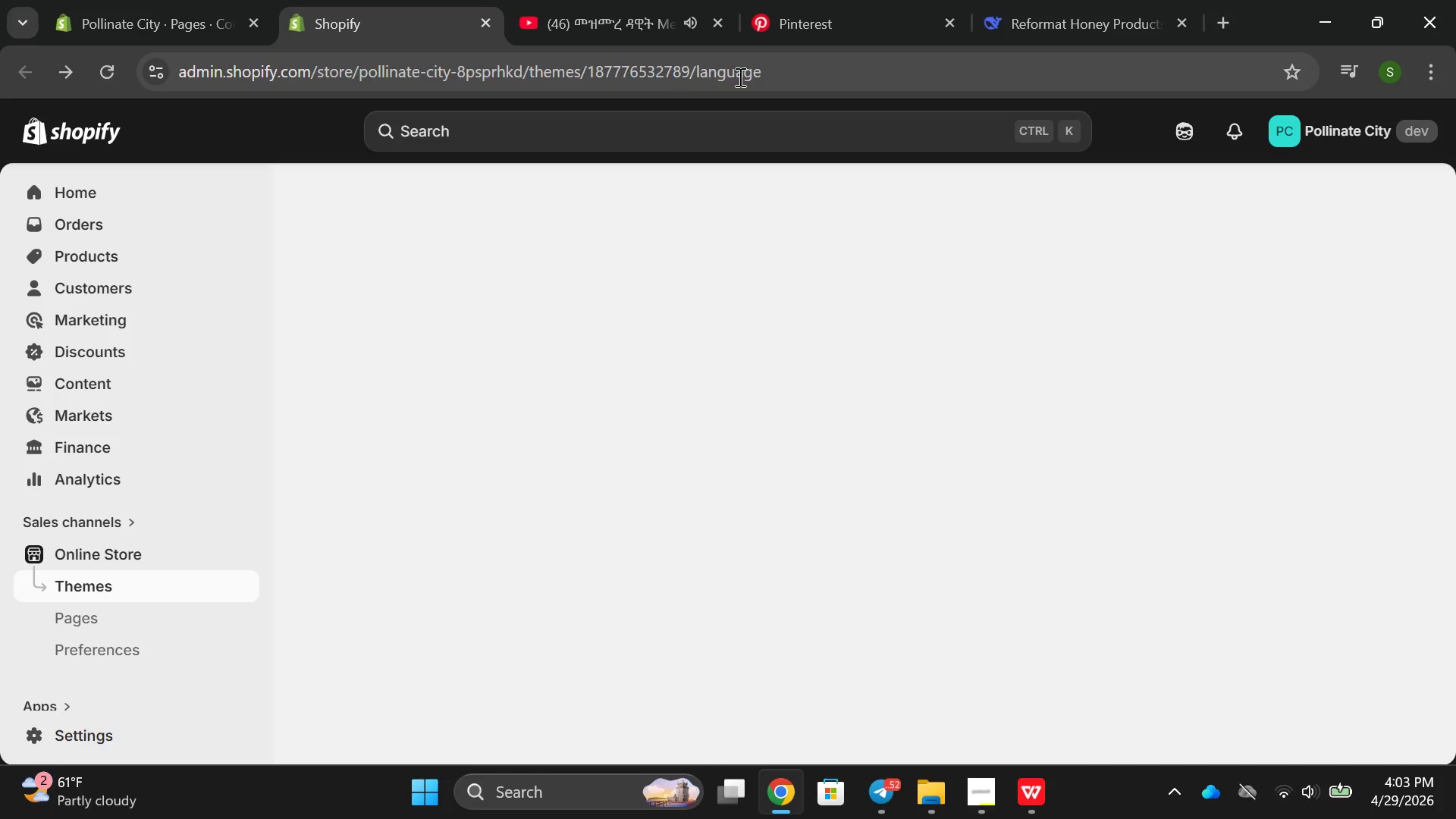 
left_click([836, 77])
 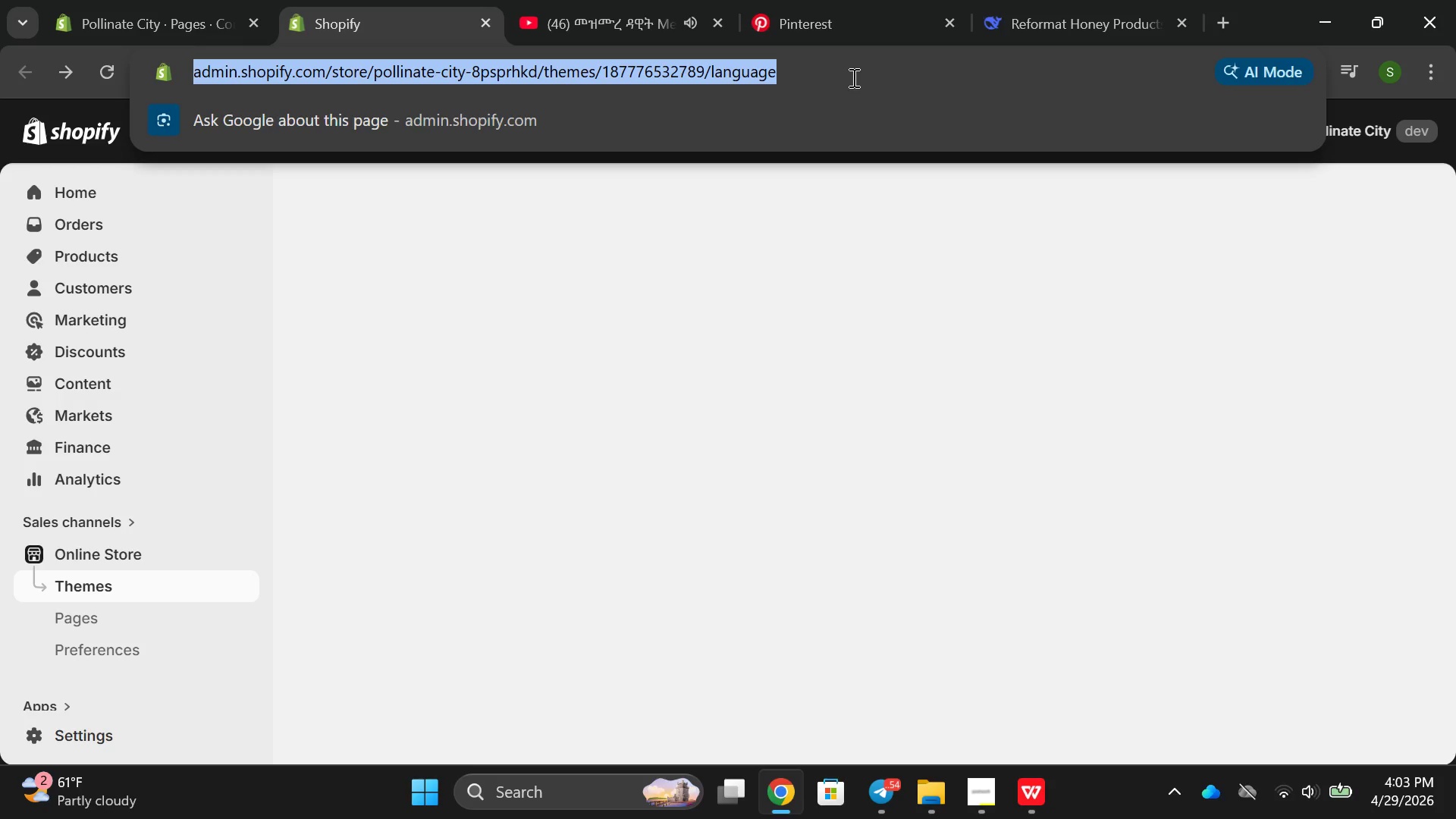 
left_click([853, 77])
 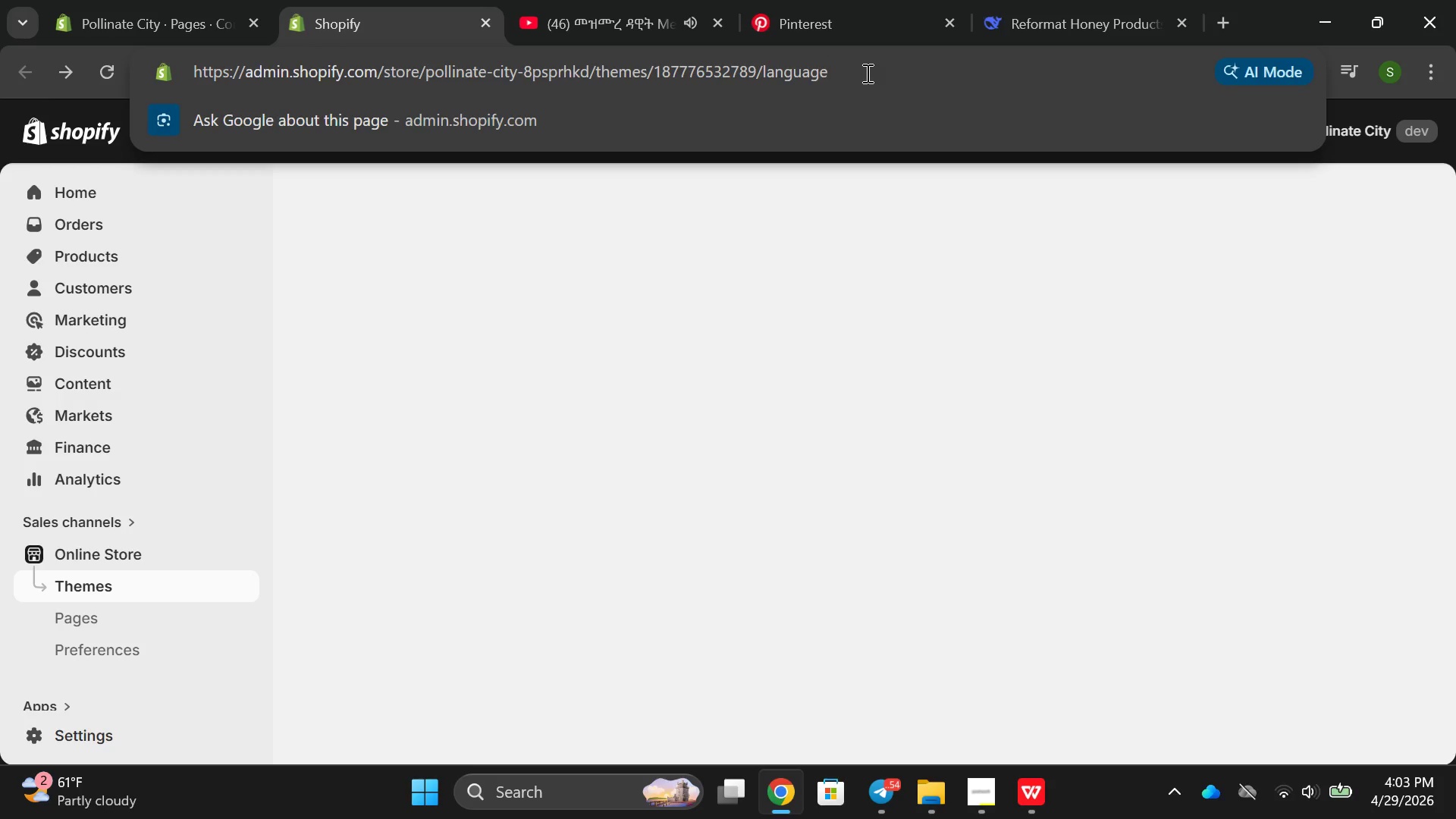 
left_click_drag(start_coordinate=[864, 73], to_coordinate=[524, 80])
 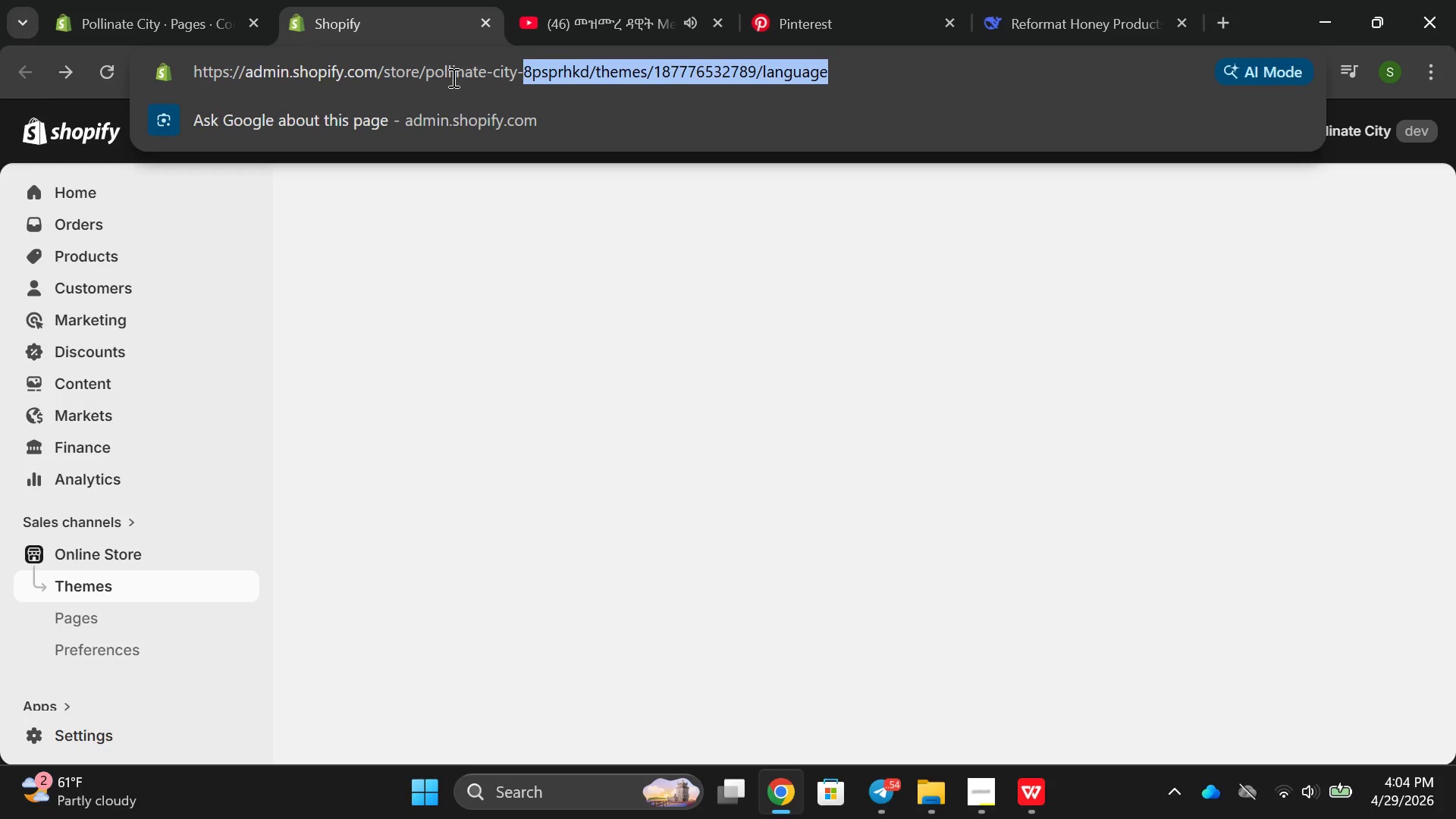 
left_click_drag(start_coordinate=[432, 77], to_coordinate=[481, 77])
 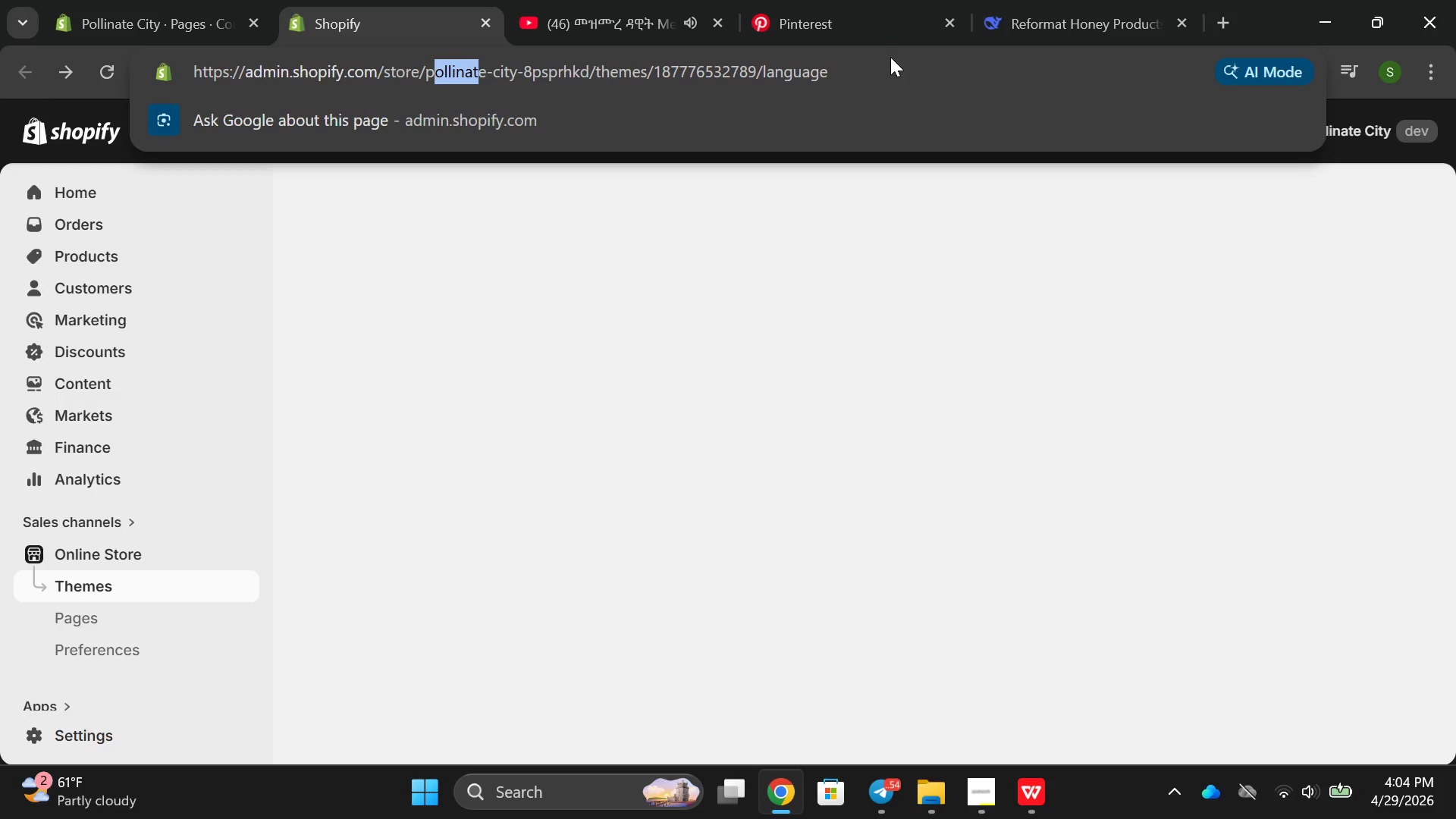 
left_click([890, 58])
 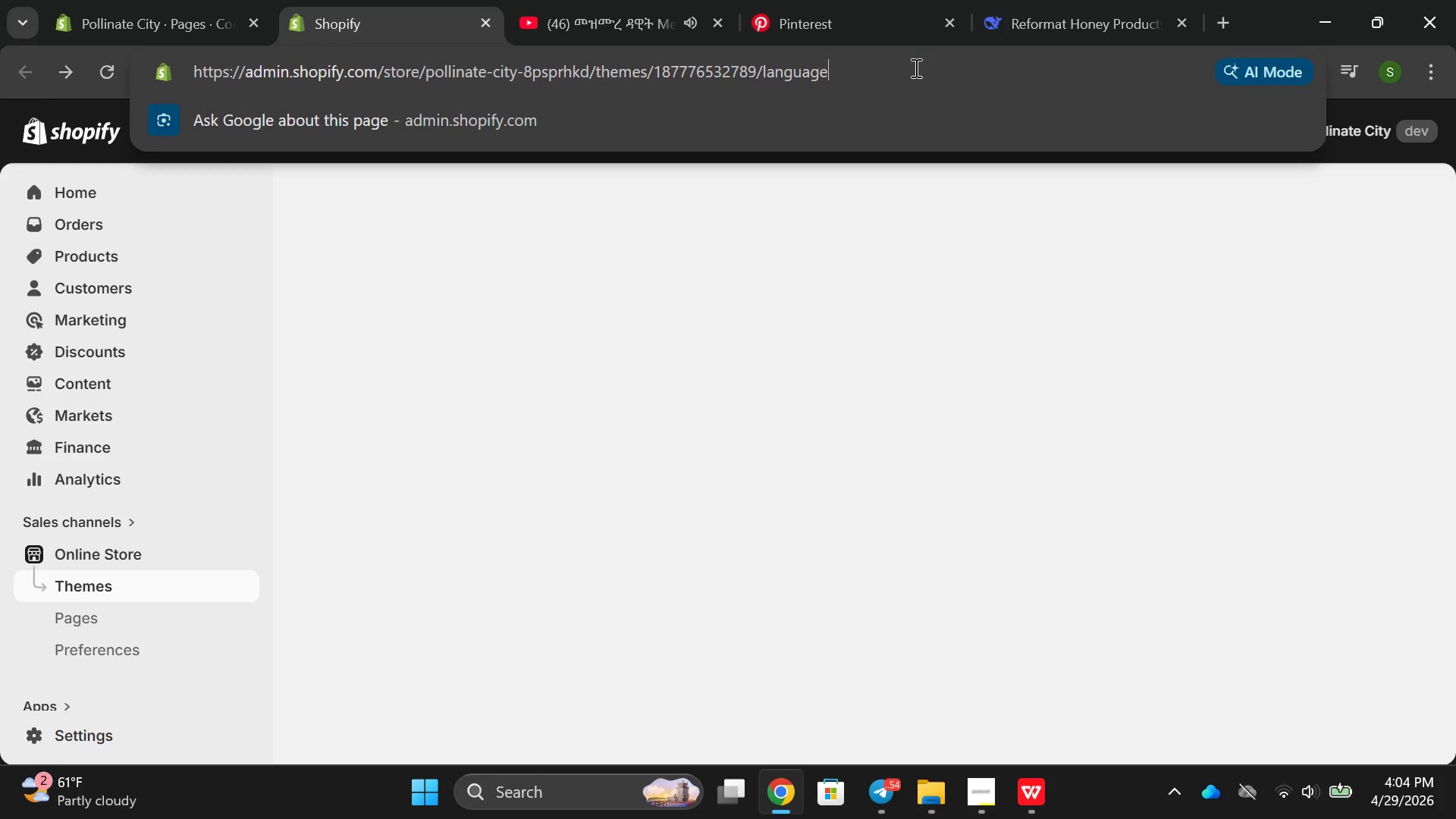 
left_click_drag(start_coordinate=[913, 67], to_coordinate=[641, 71])
 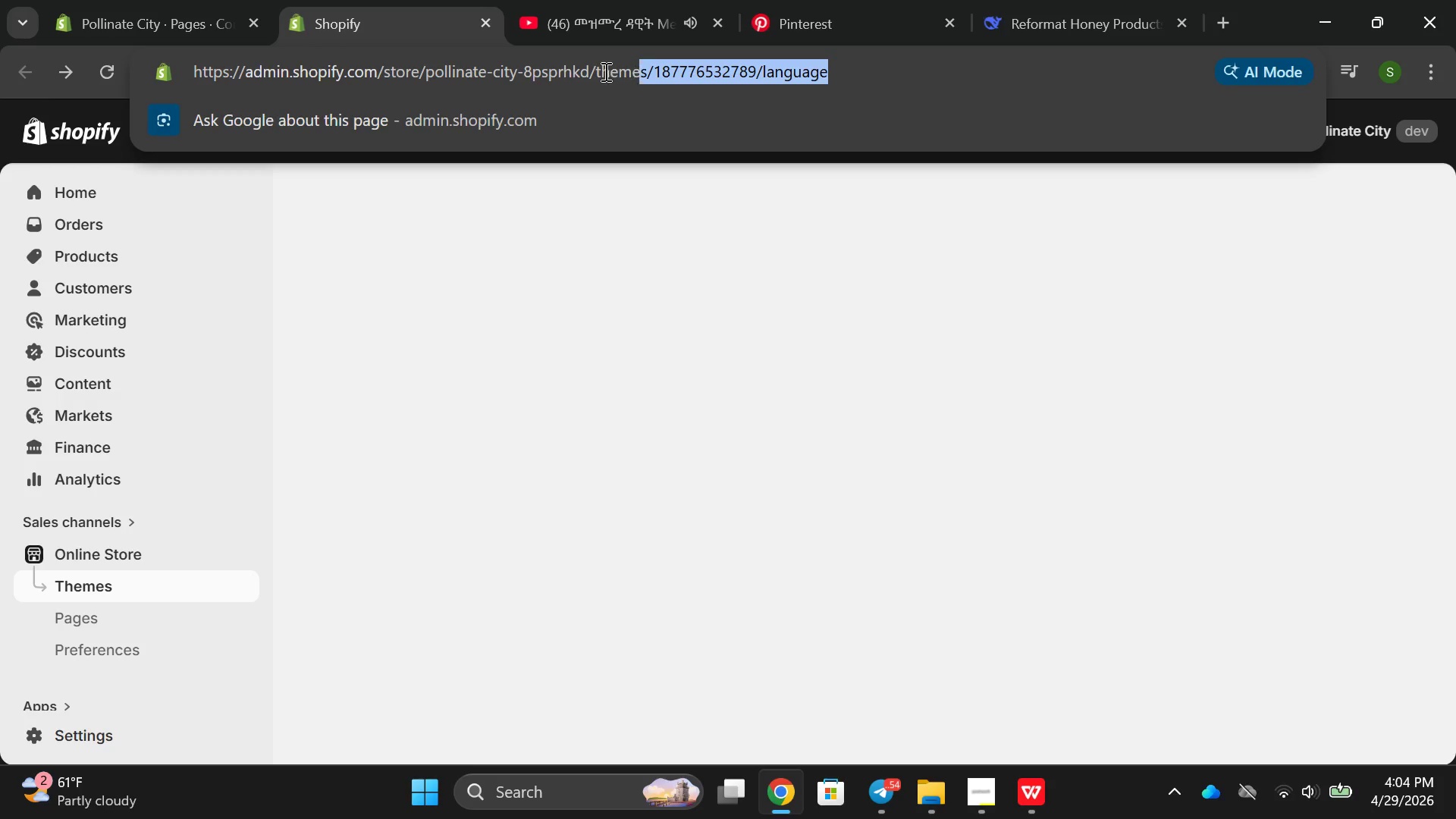 
left_click_drag(start_coordinate=[596, 71], to_coordinate=[585, 72])
 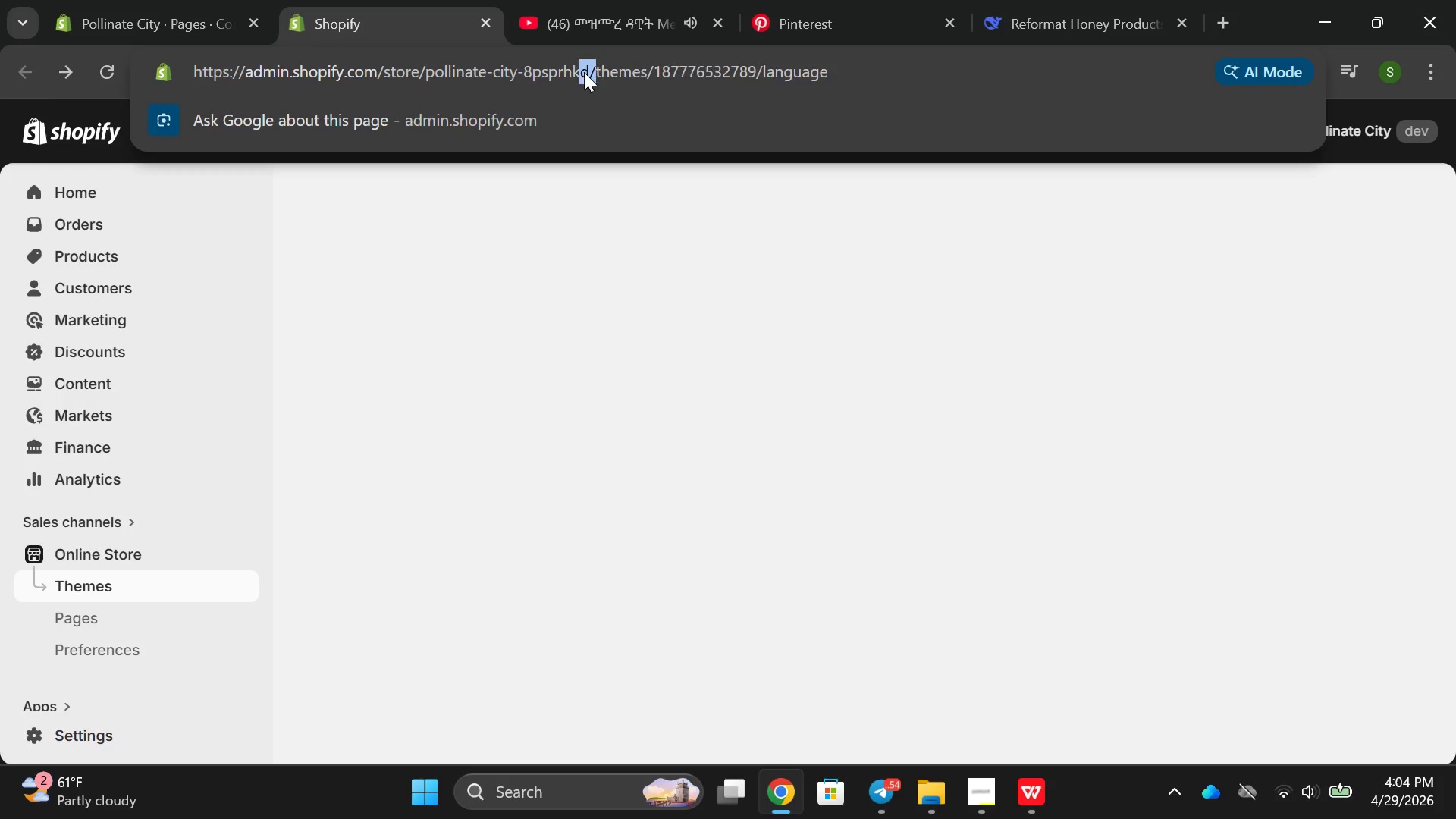 
left_click_drag(start_coordinate=[584, 72], to_coordinate=[638, 74])
 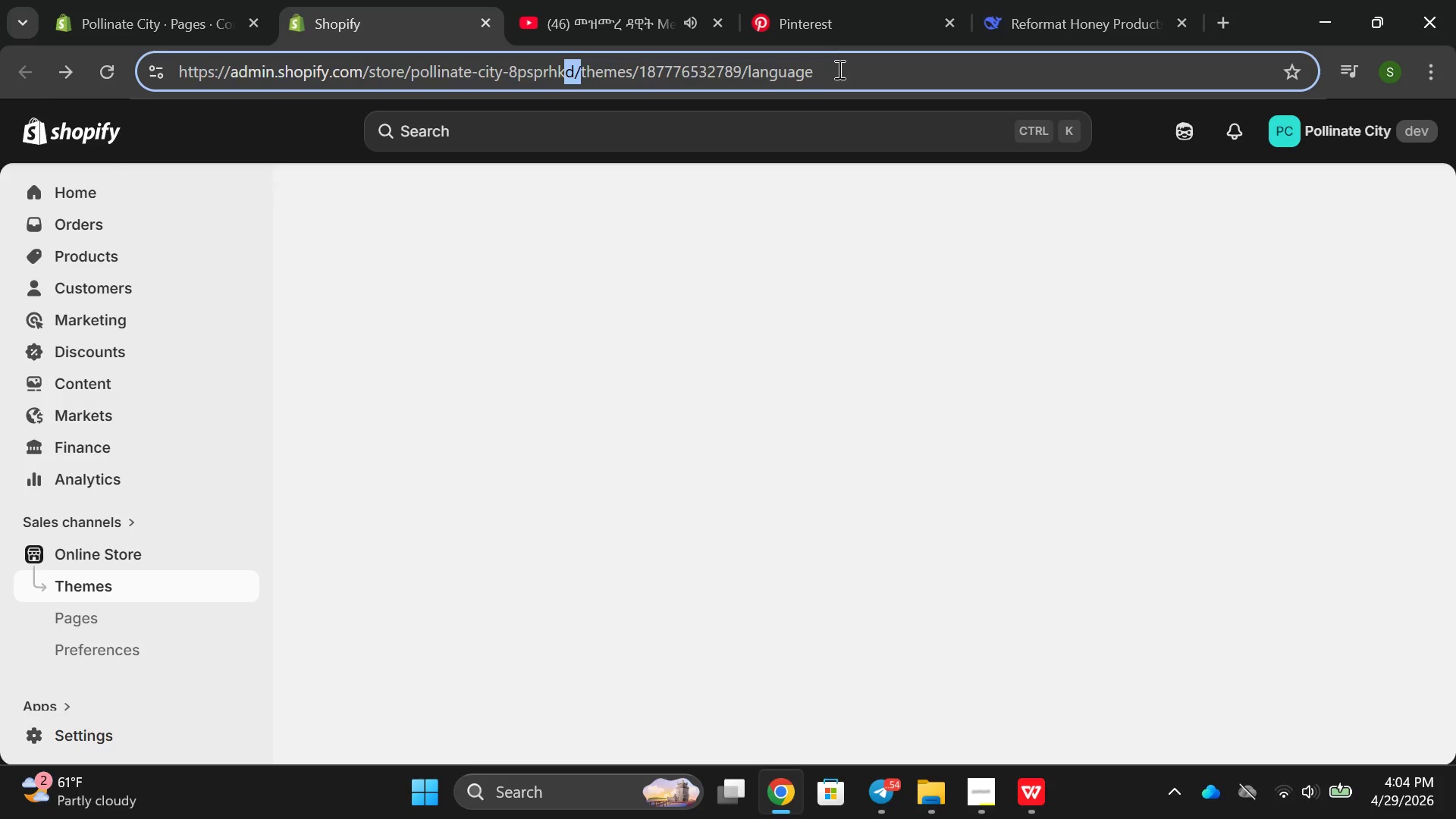 
left_click([839, 69])
 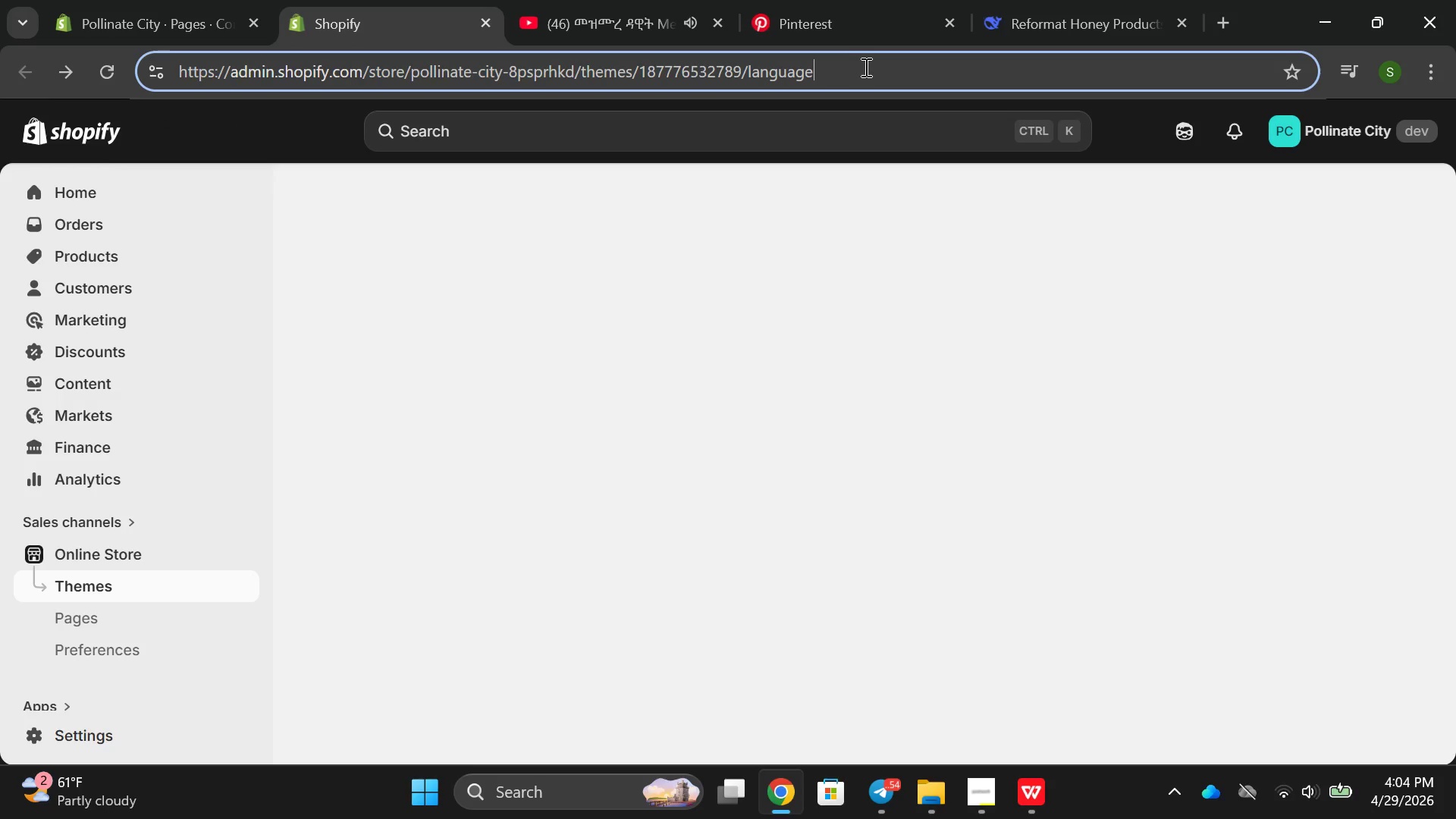 
left_click_drag(start_coordinate=[864, 67], to_coordinate=[611, 71])
 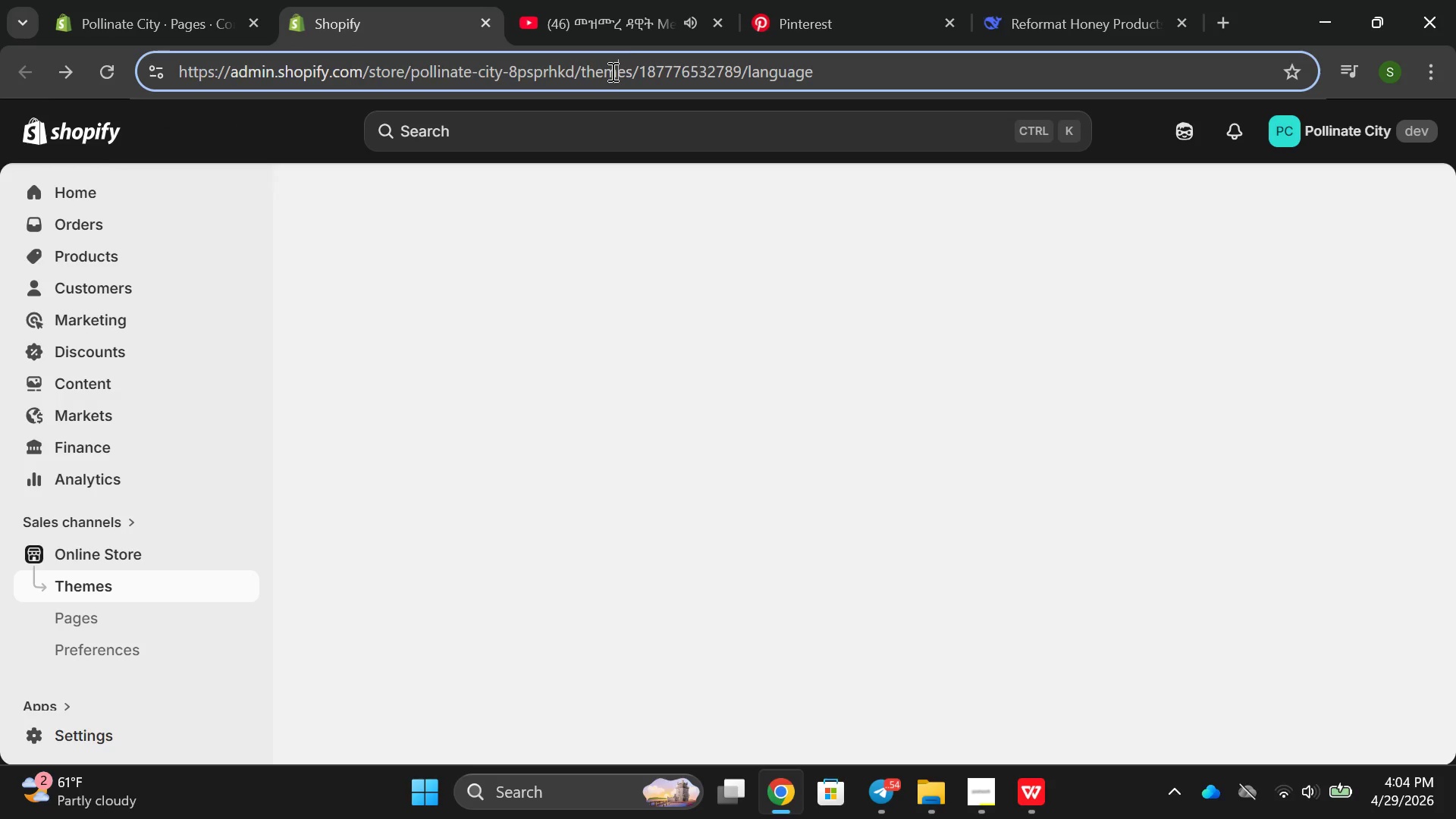 
double_click([611, 71])
 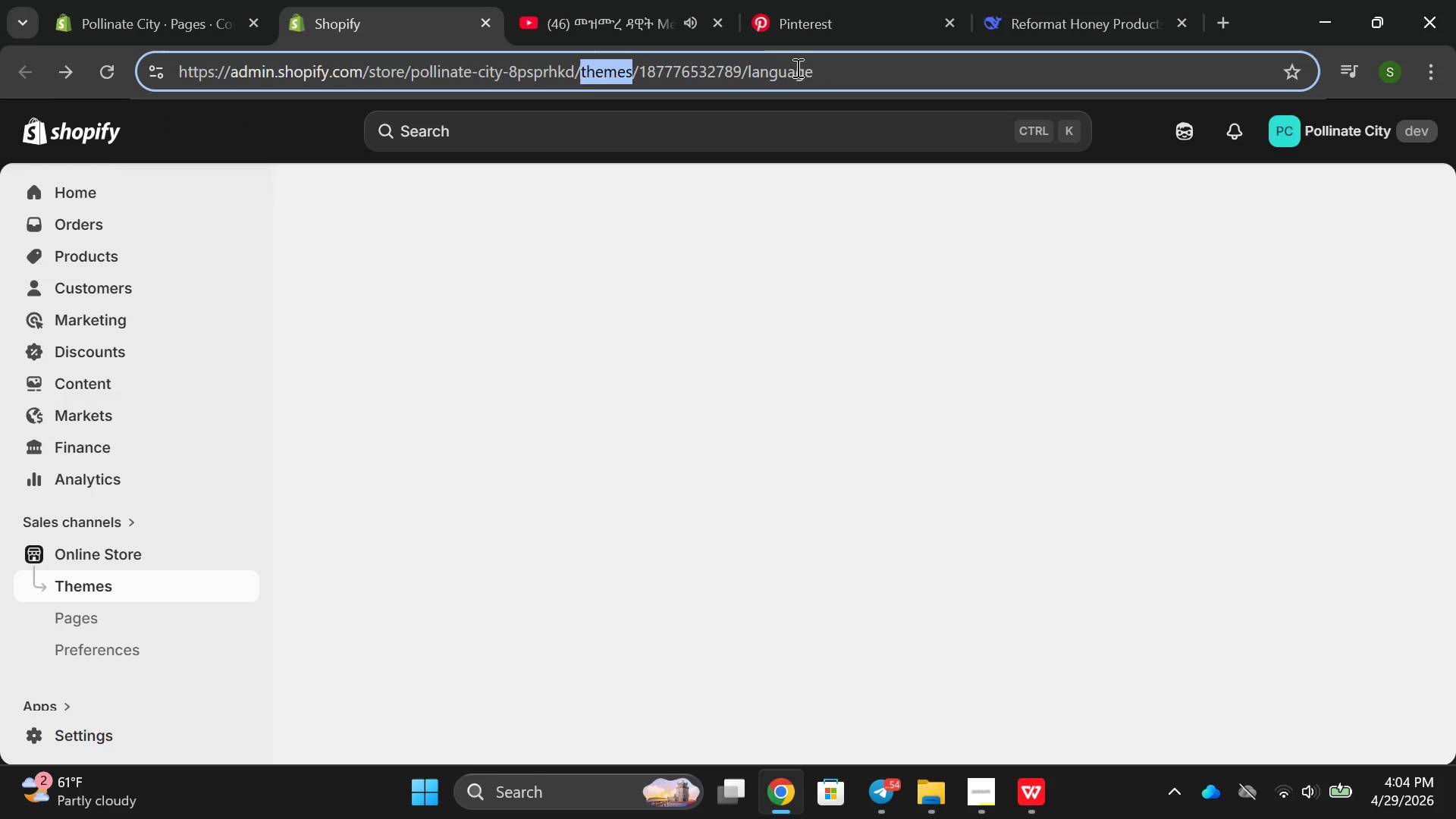 
left_click([780, 67])
 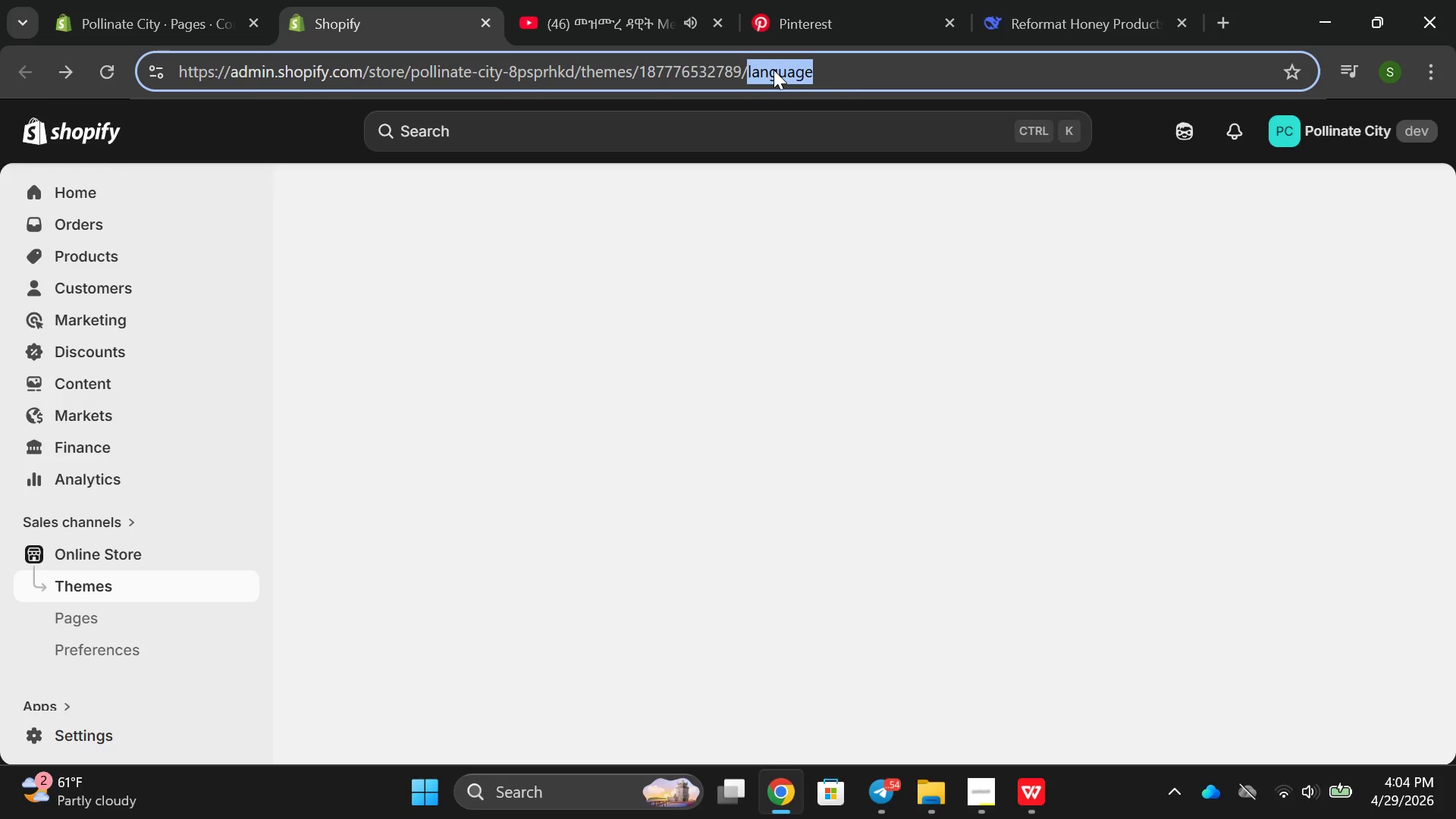 
key(Backspace)
 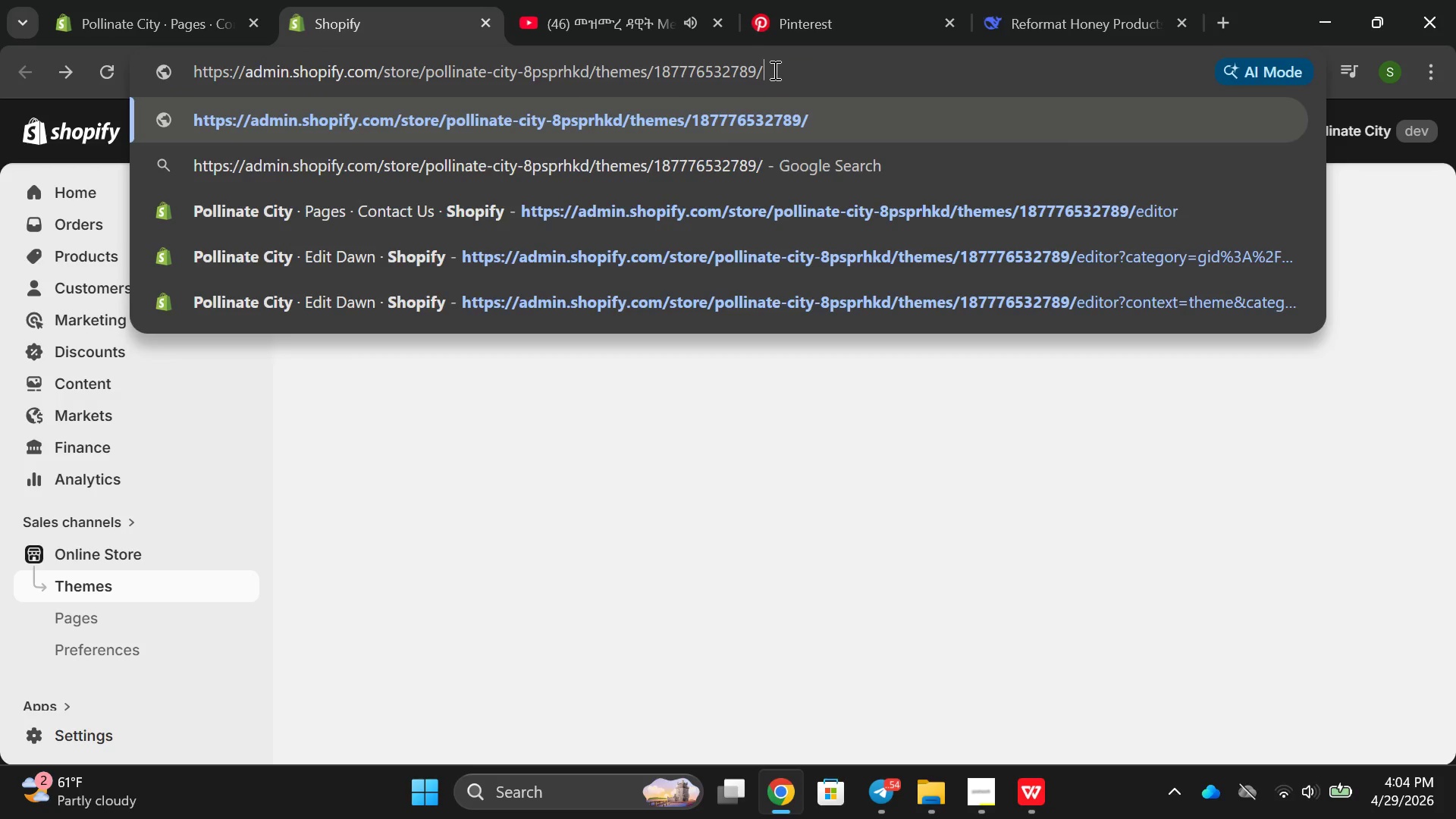 
key(Backspace)
 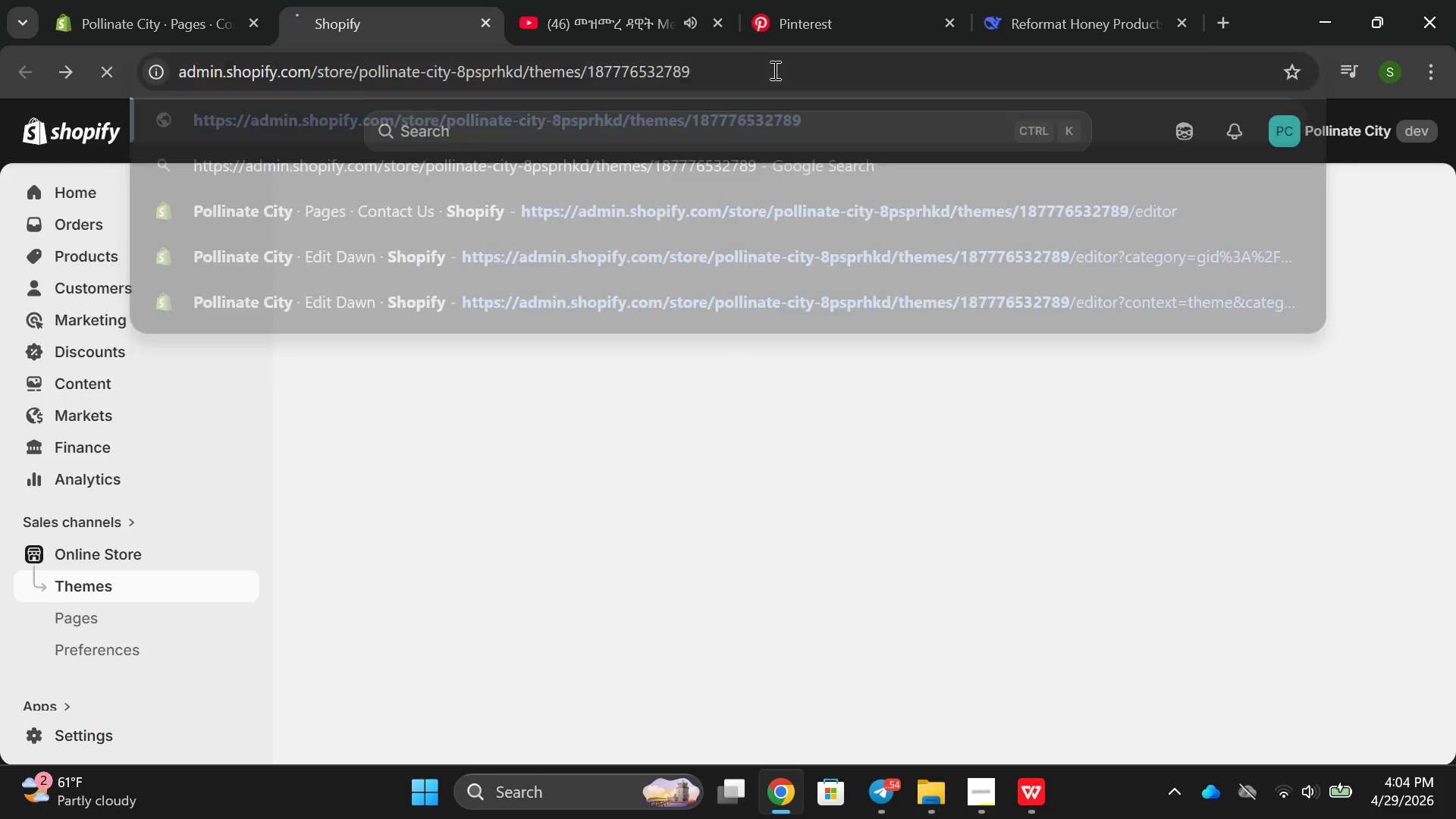 
key(Enter)
 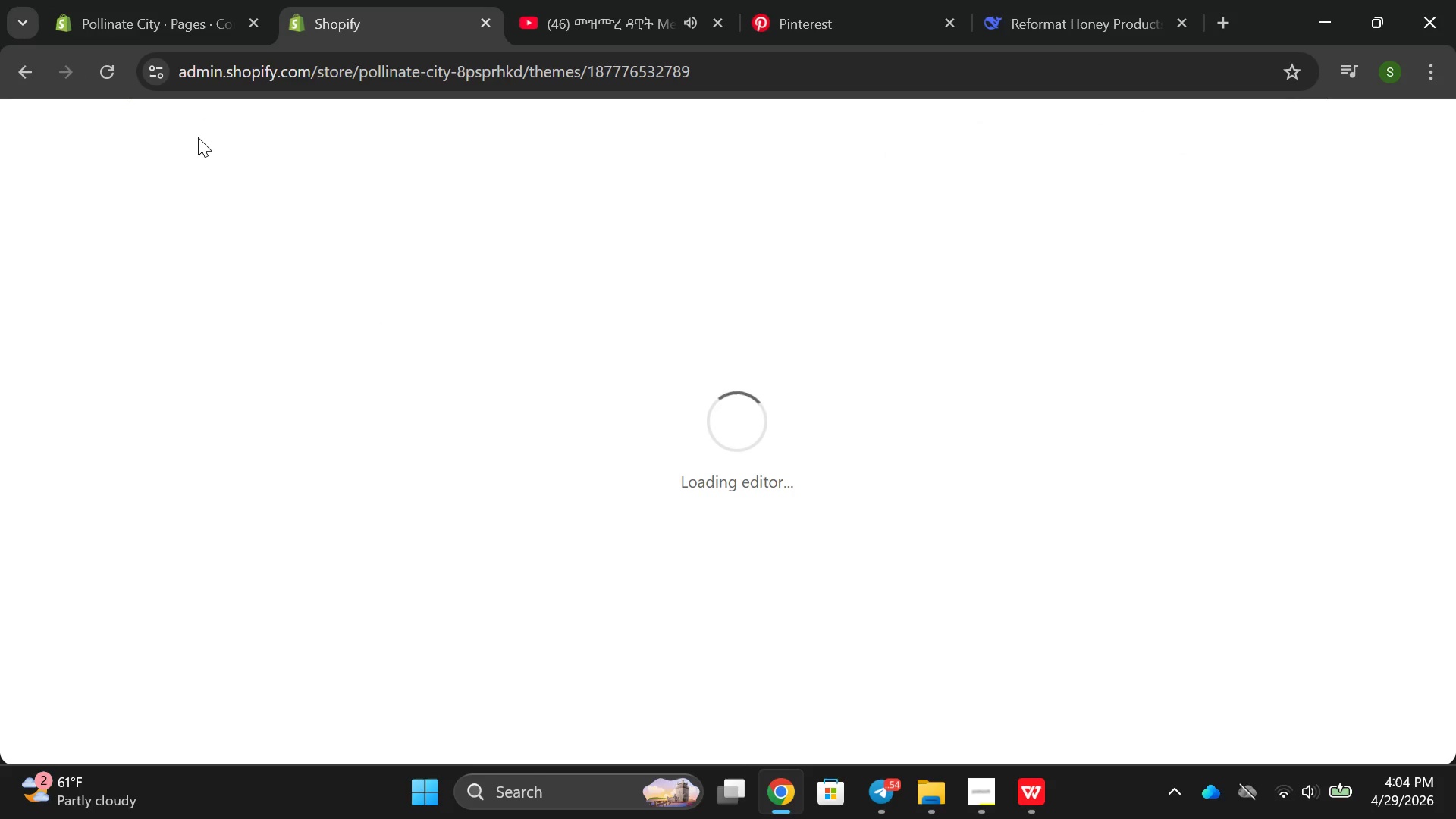 
wait(10.41)
 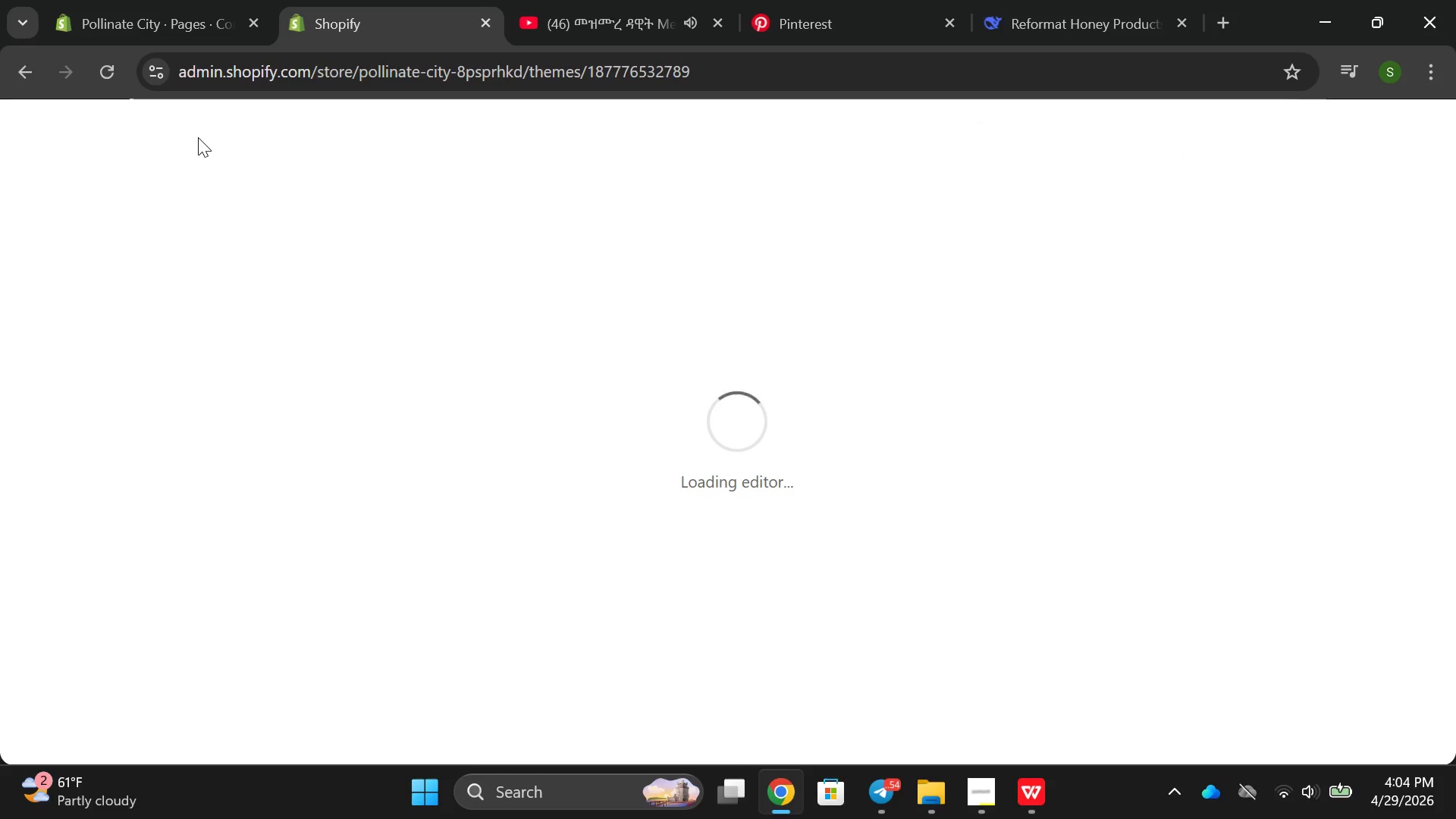 
left_click_drag(start_coordinate=[714, 75], to_coordinate=[579, 83])
 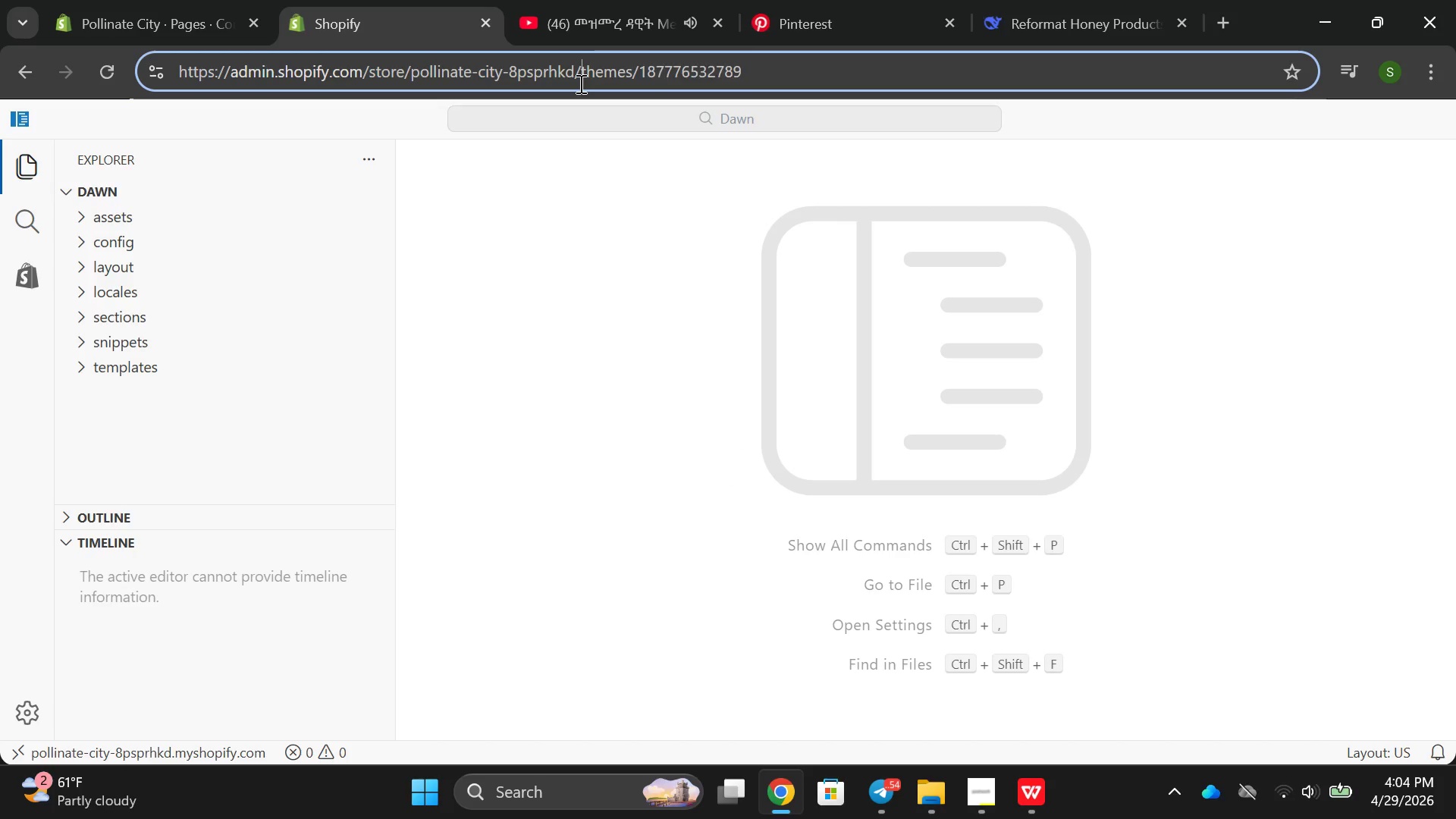 
left_click([579, 83])
 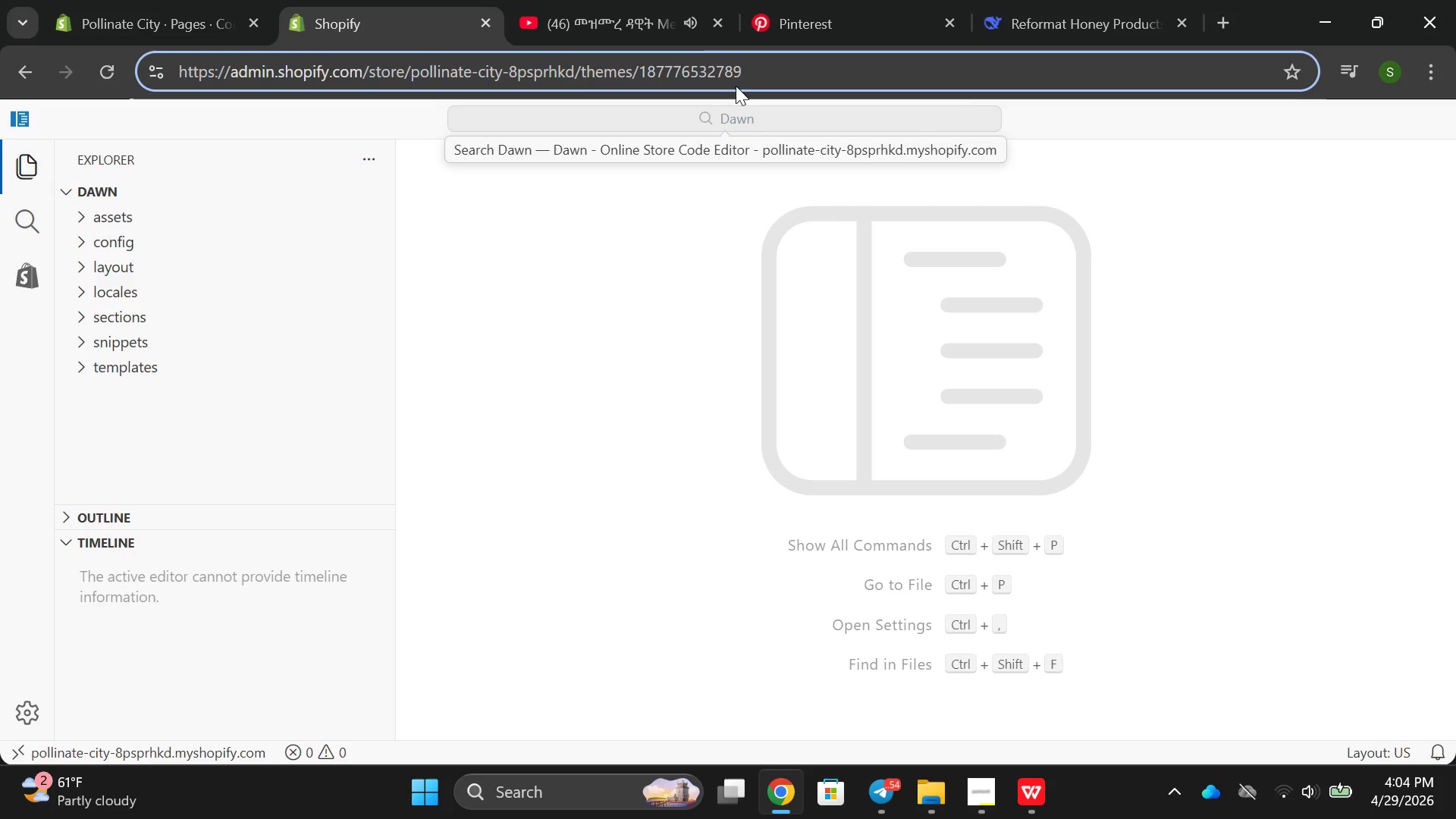 
double_click([679, 61])
 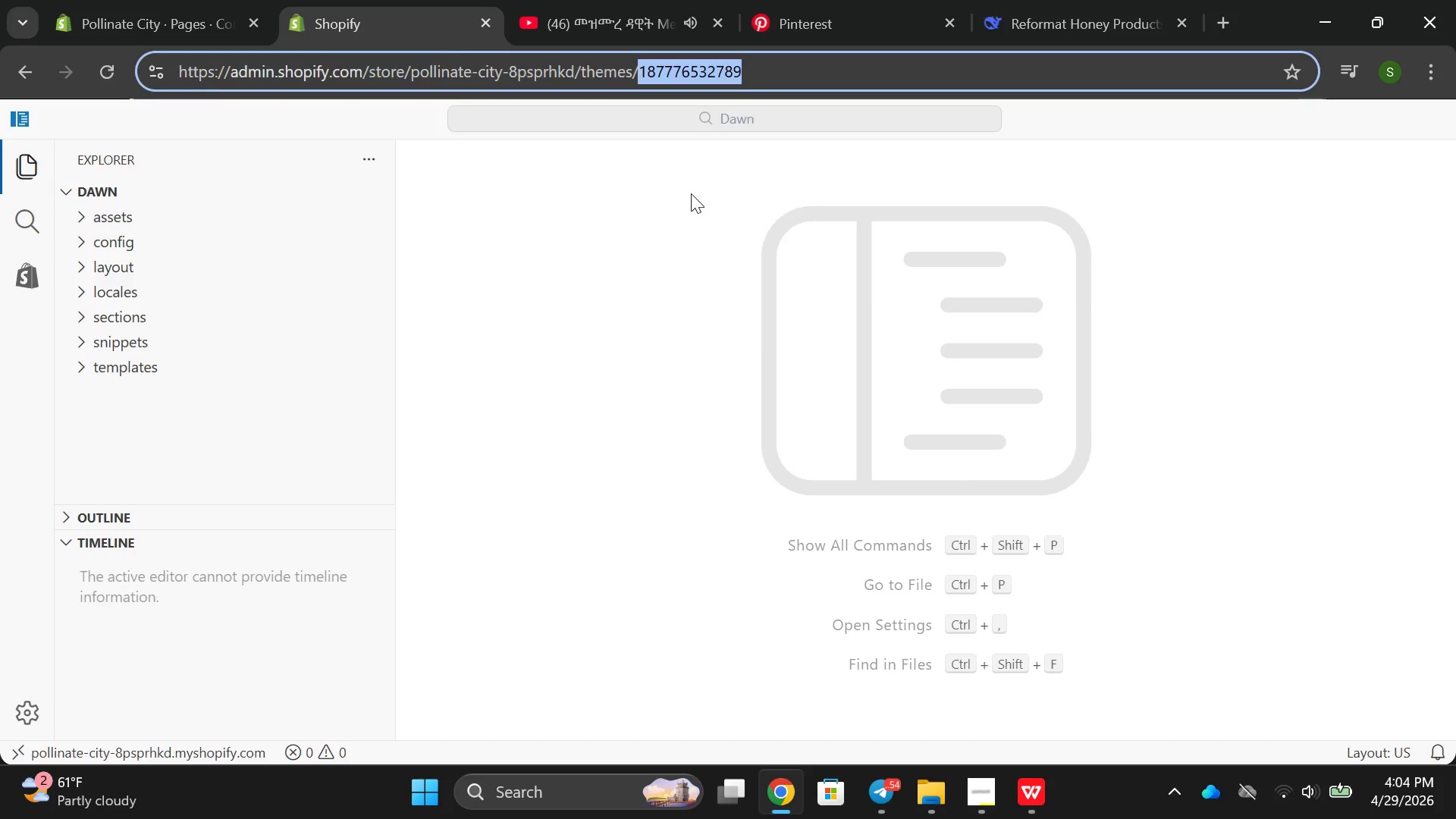 
key(Backspace)
 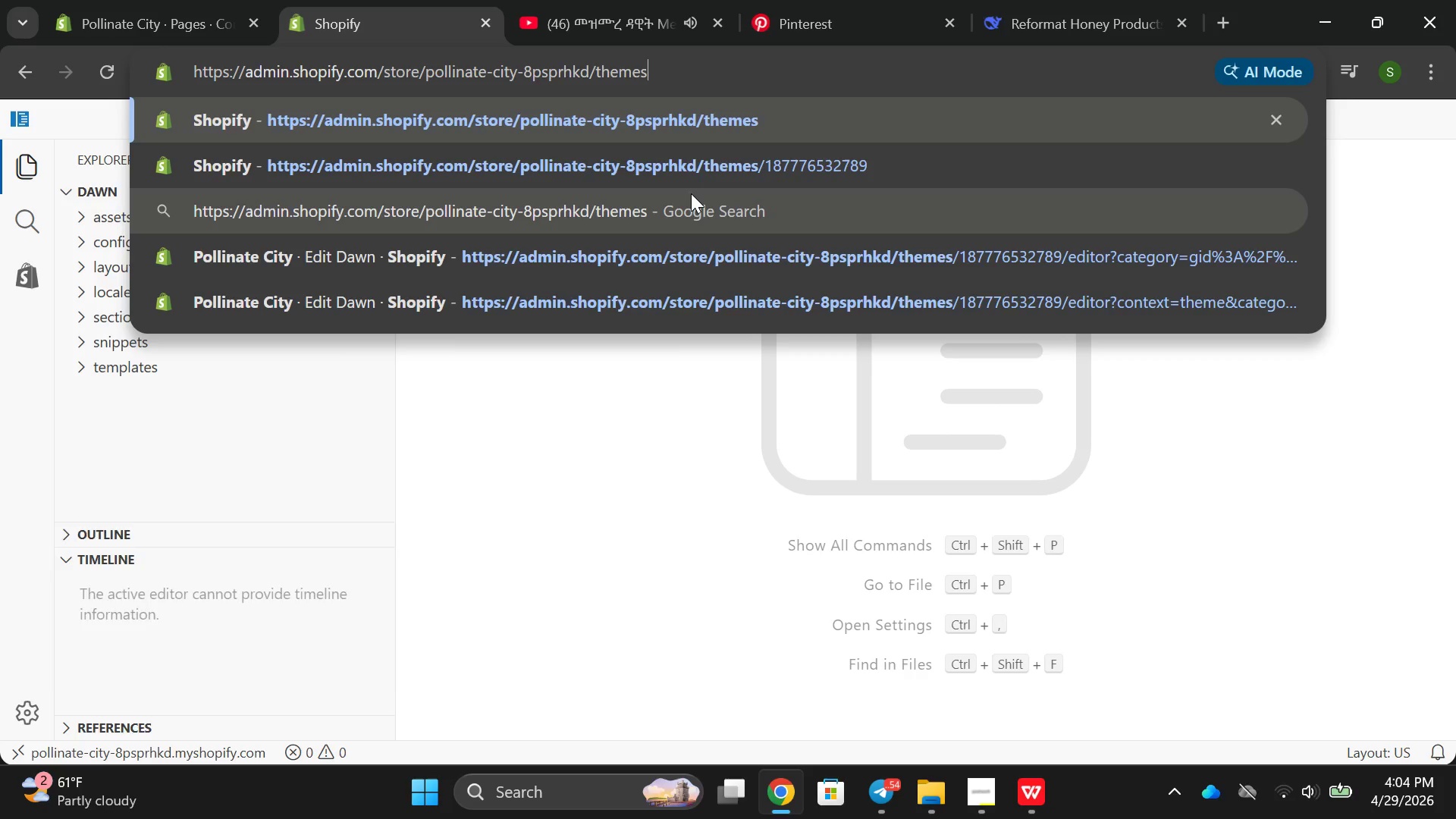 
key(Backspace)
 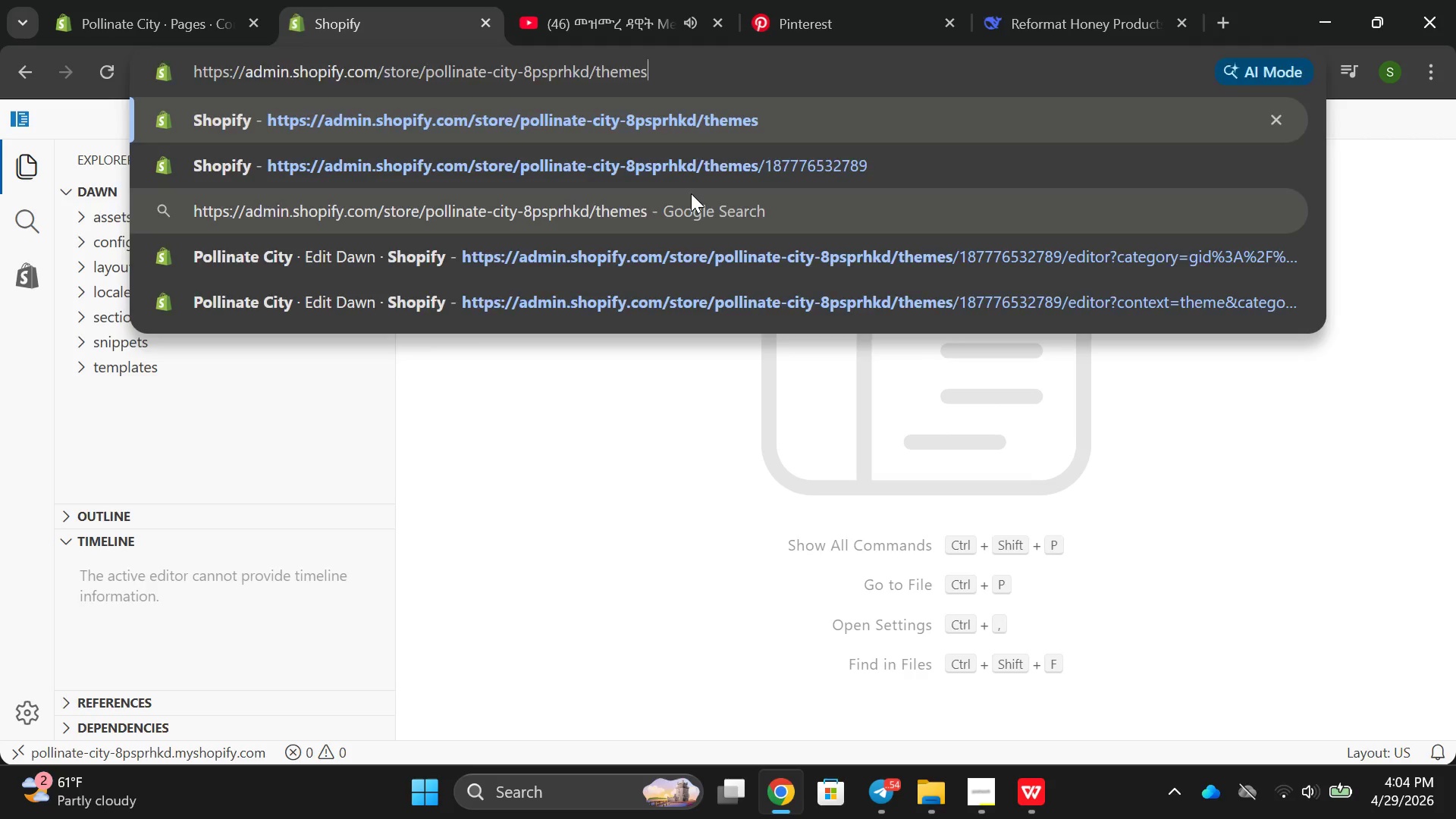 
key(Enter)
 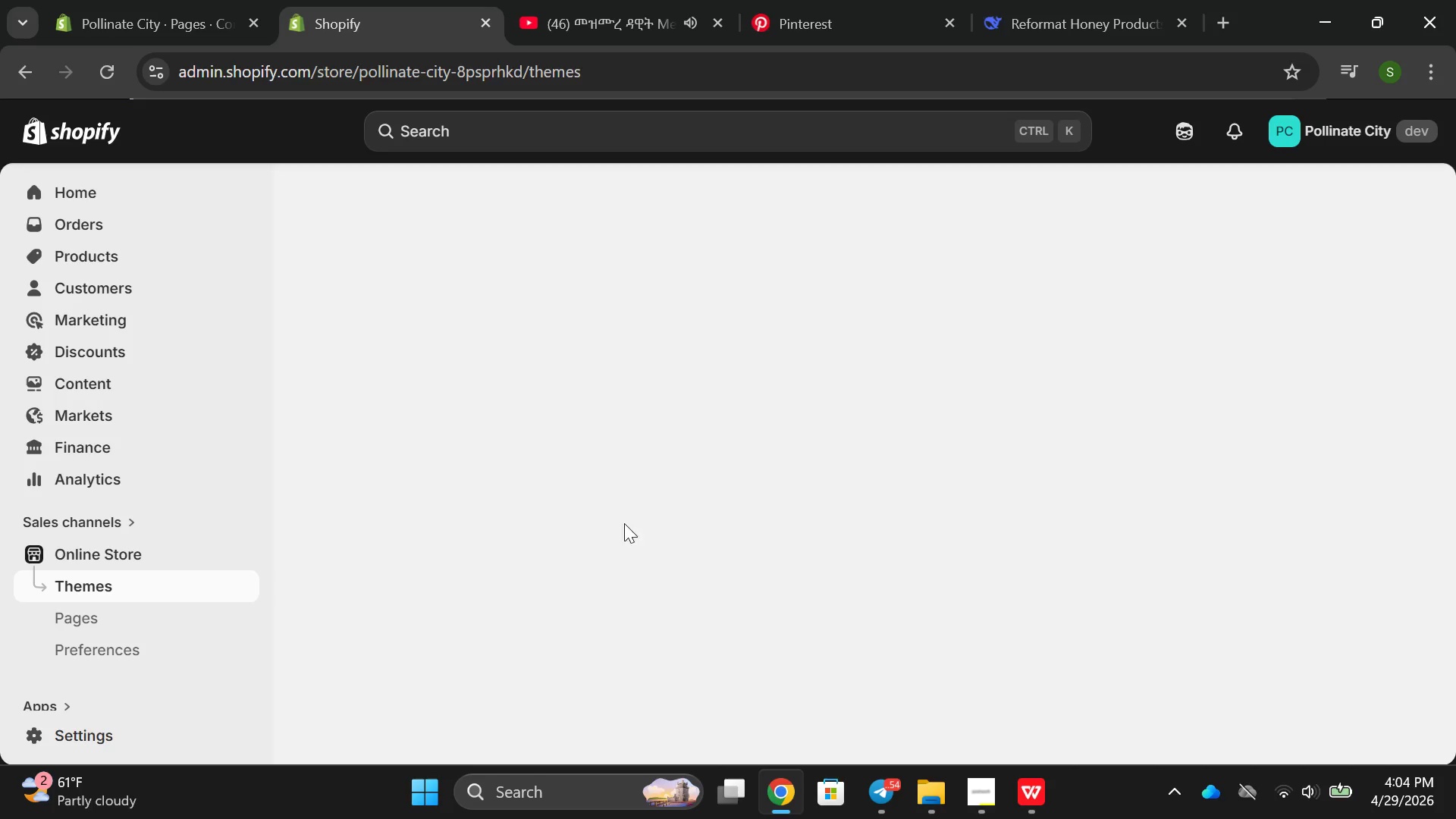 
wait(6.05)
 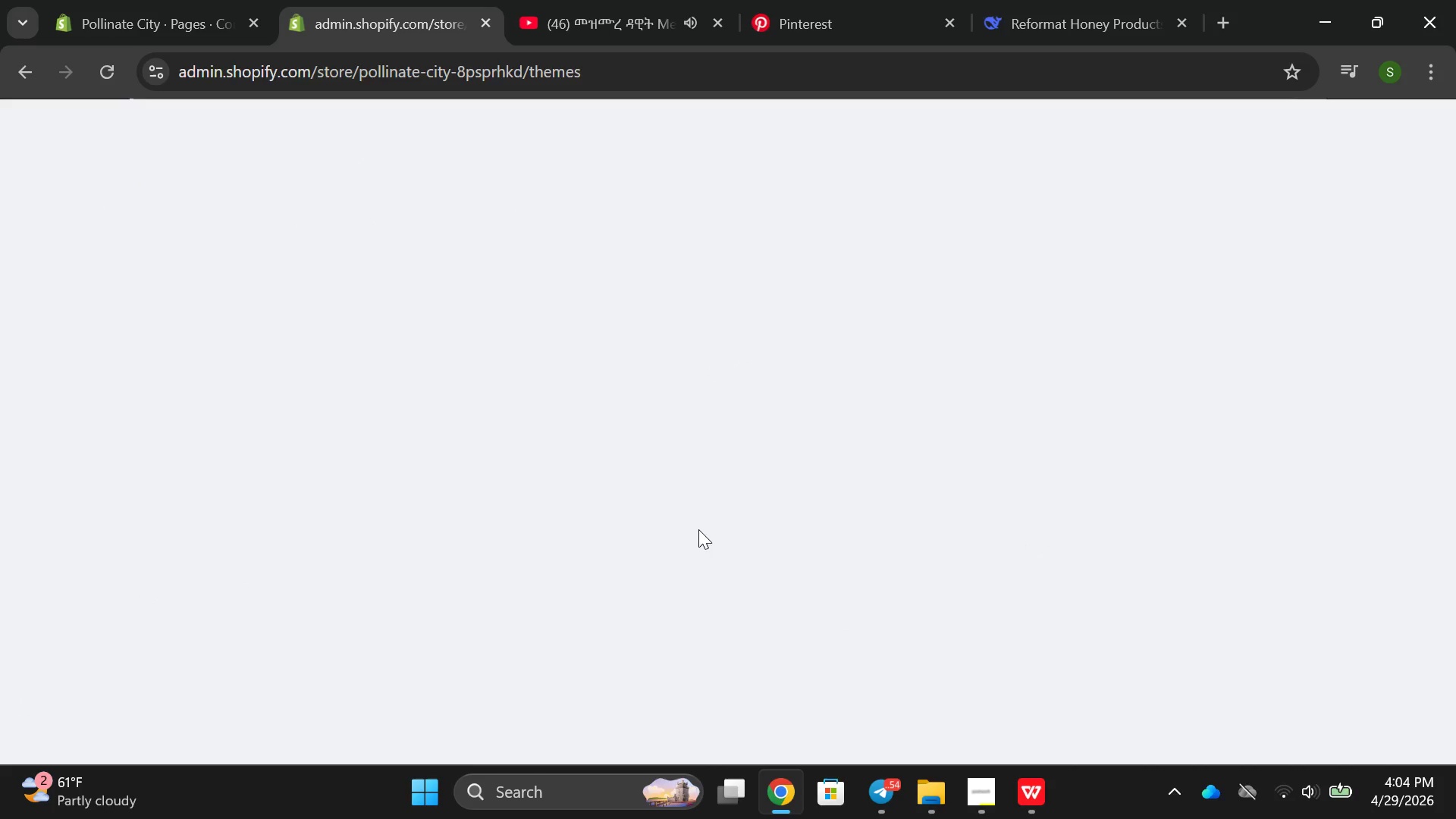 
left_click([110, 598])
 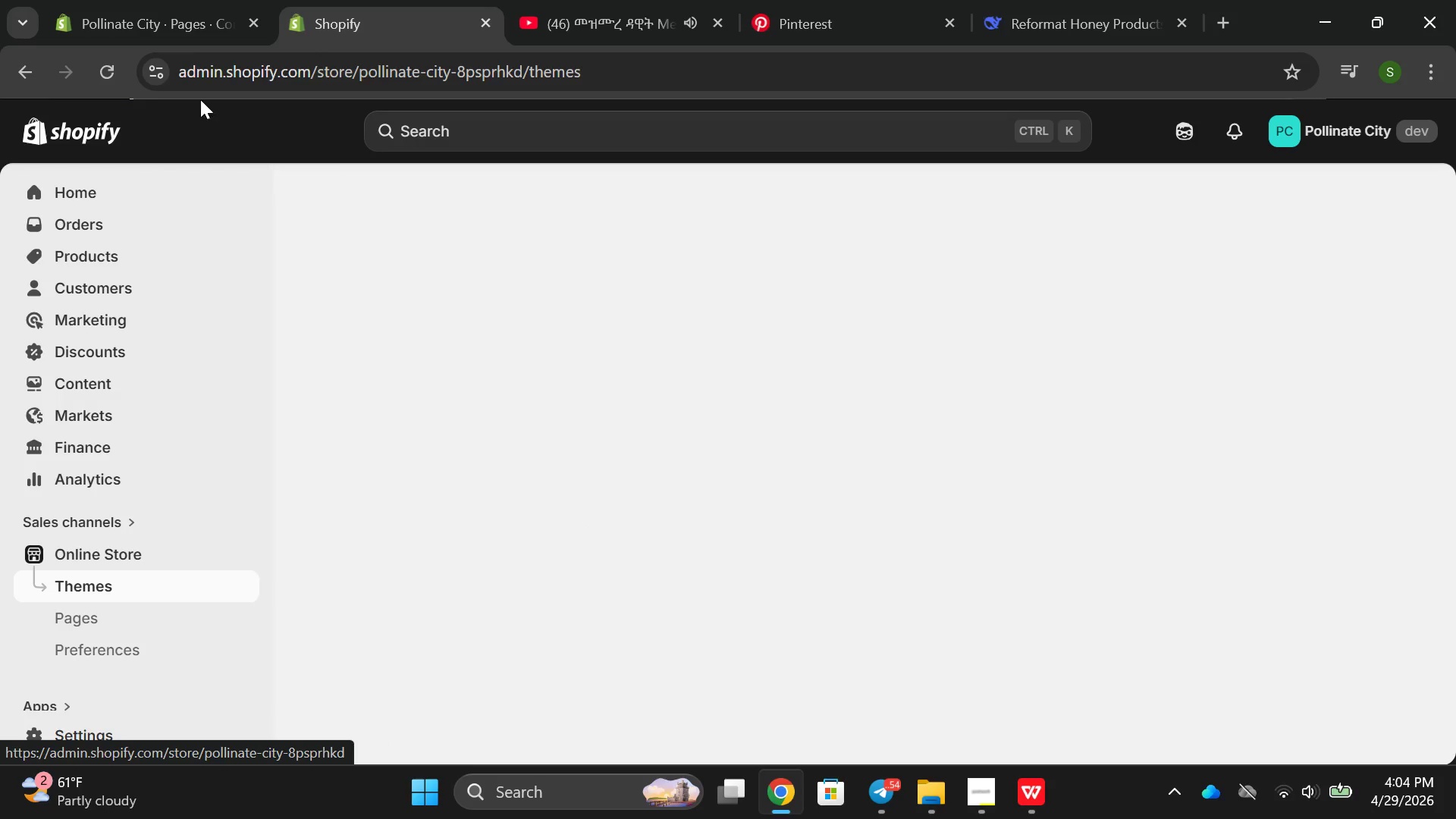 
left_click([101, 75])
 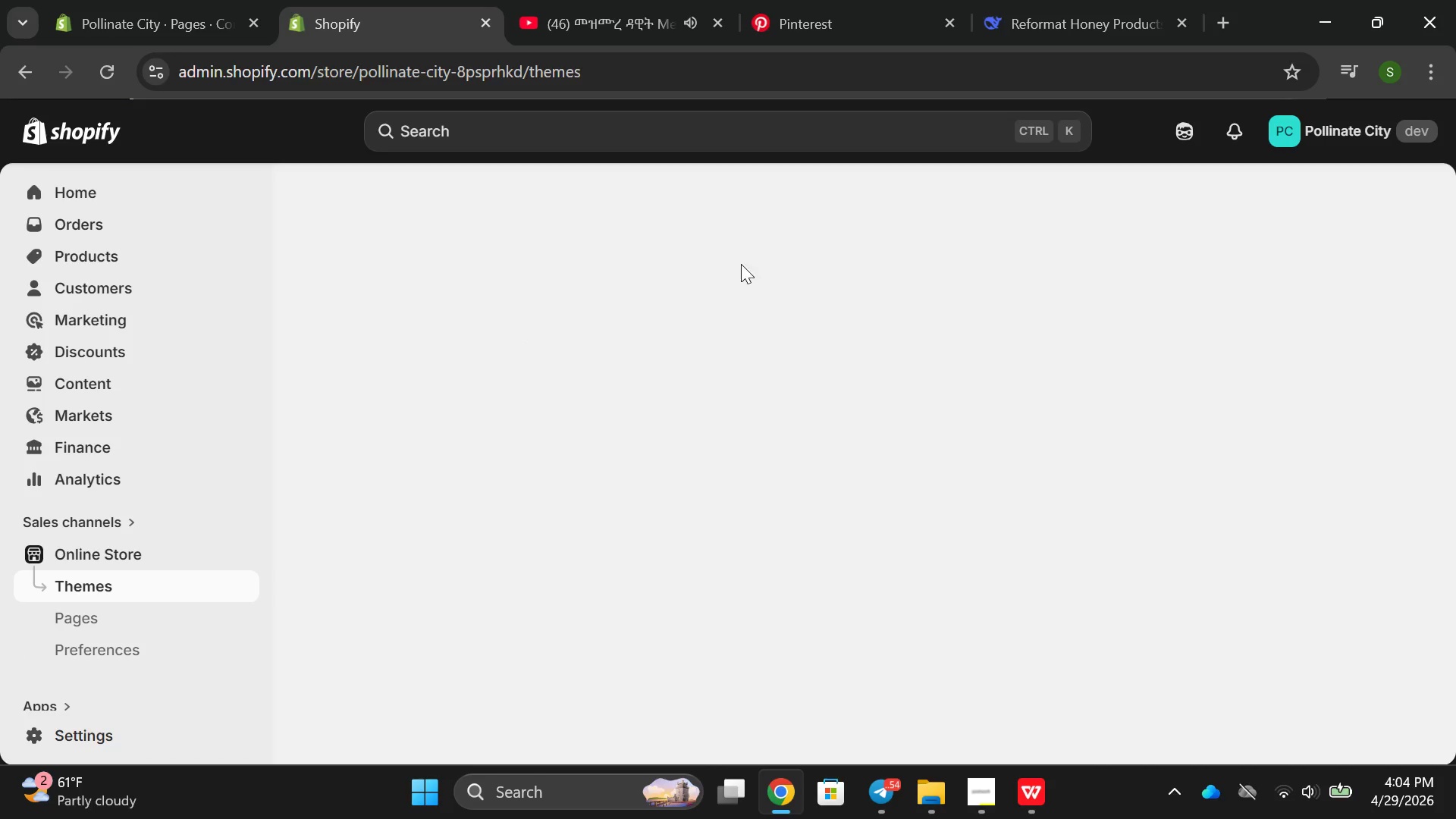 
wait(5.75)
 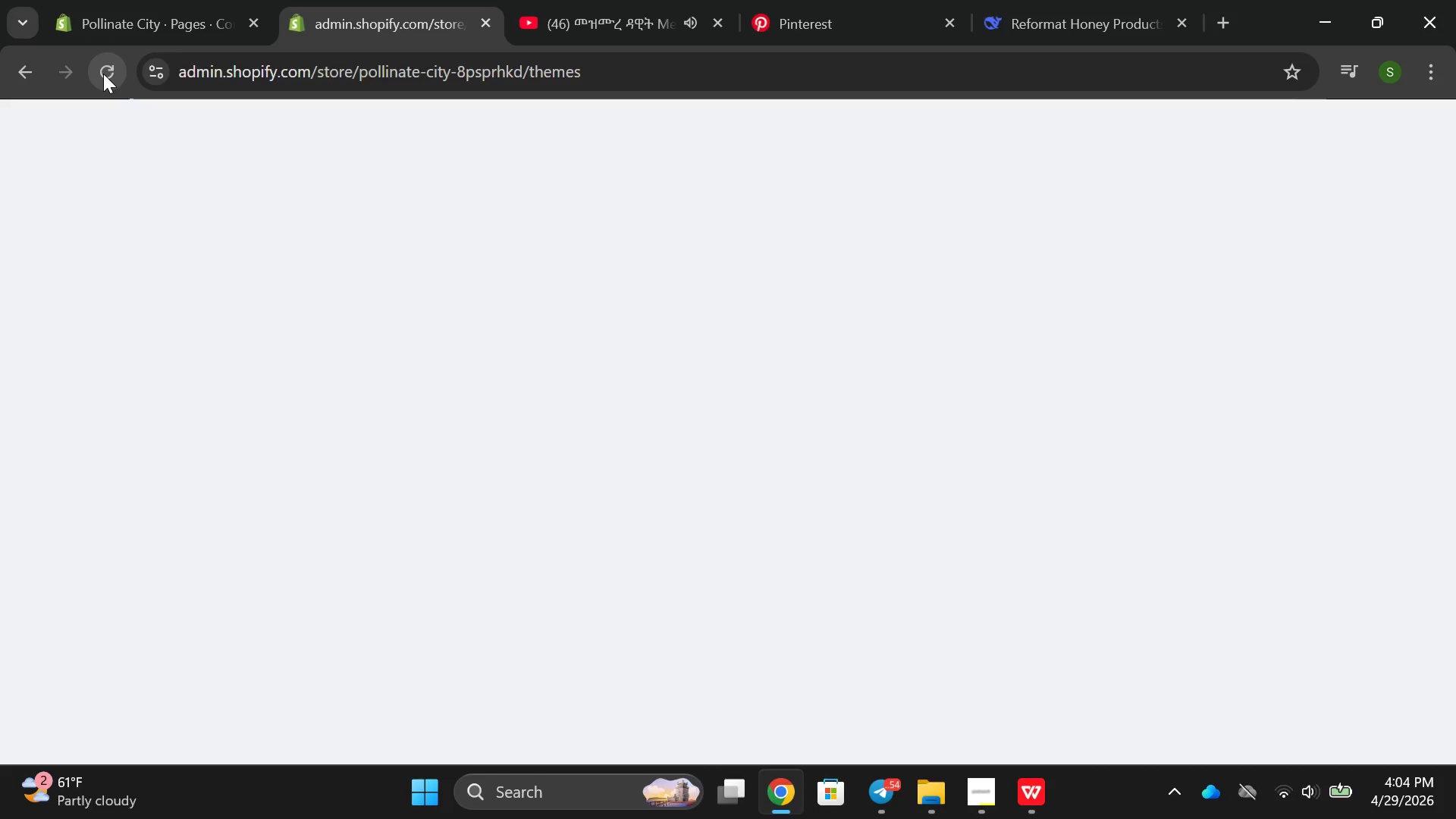 
left_click([20, 74])
 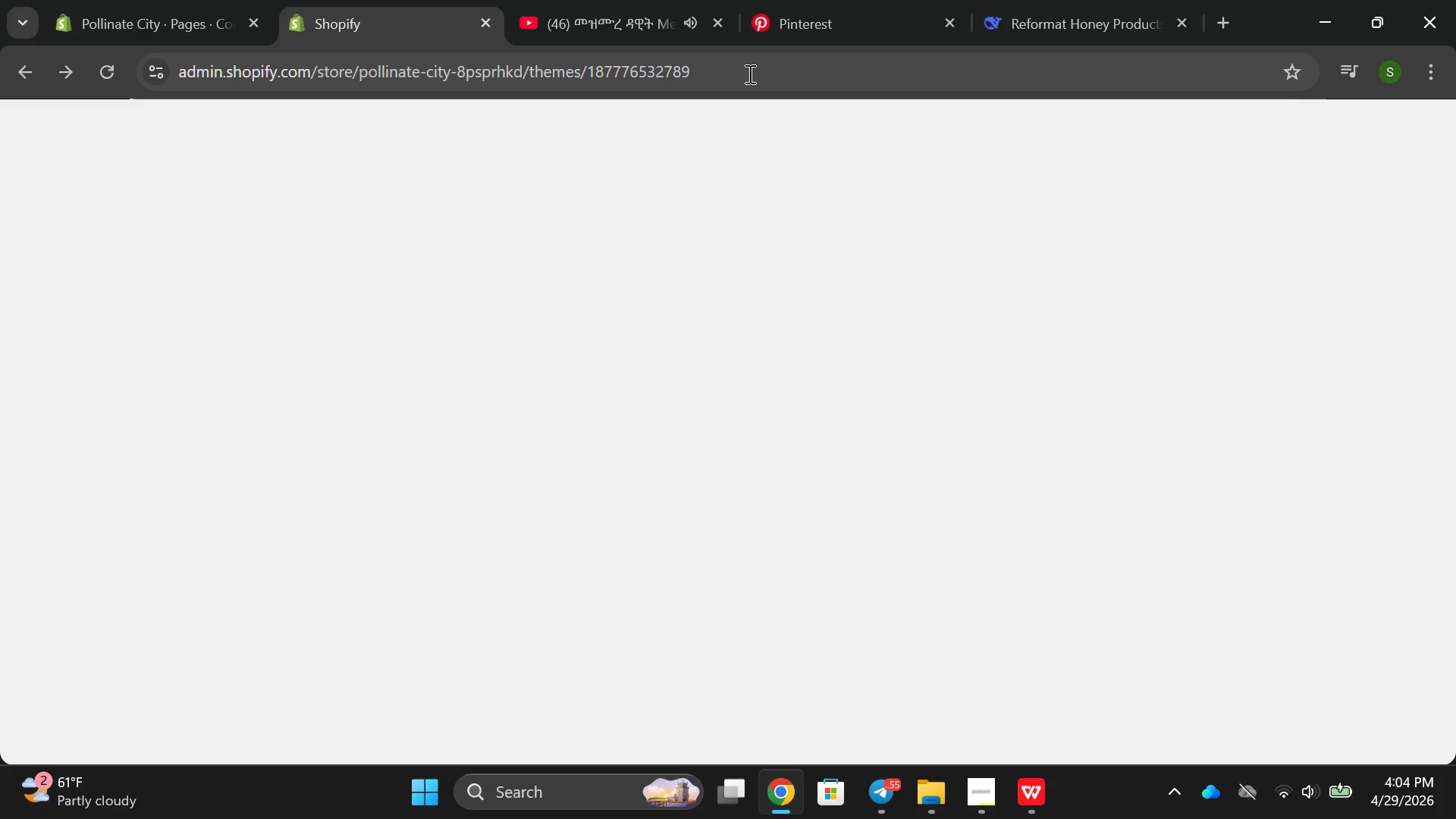 
left_click_drag(start_coordinate=[740, 65], to_coordinate=[538, 65])
 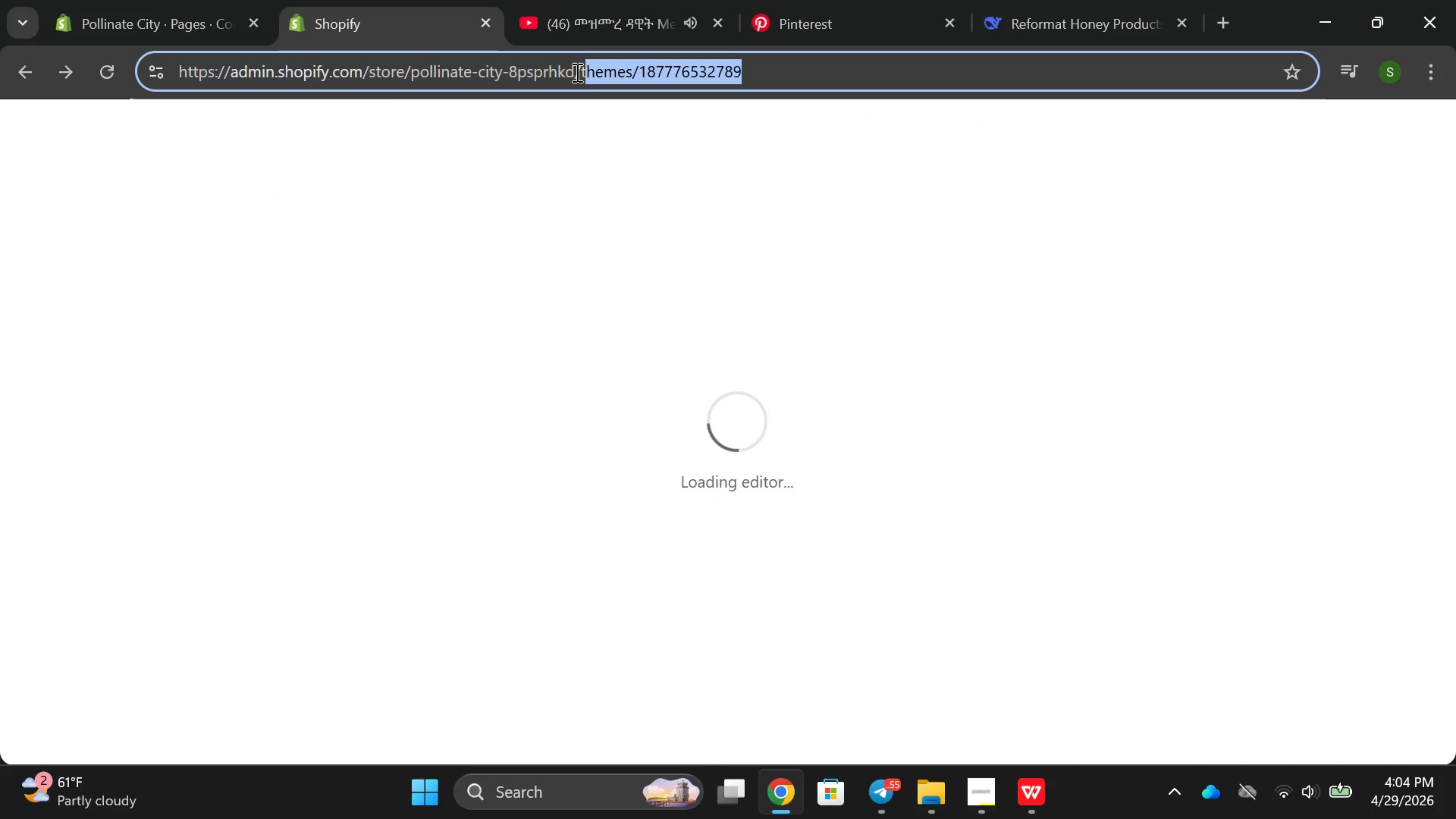 
left_click([364, 255])
 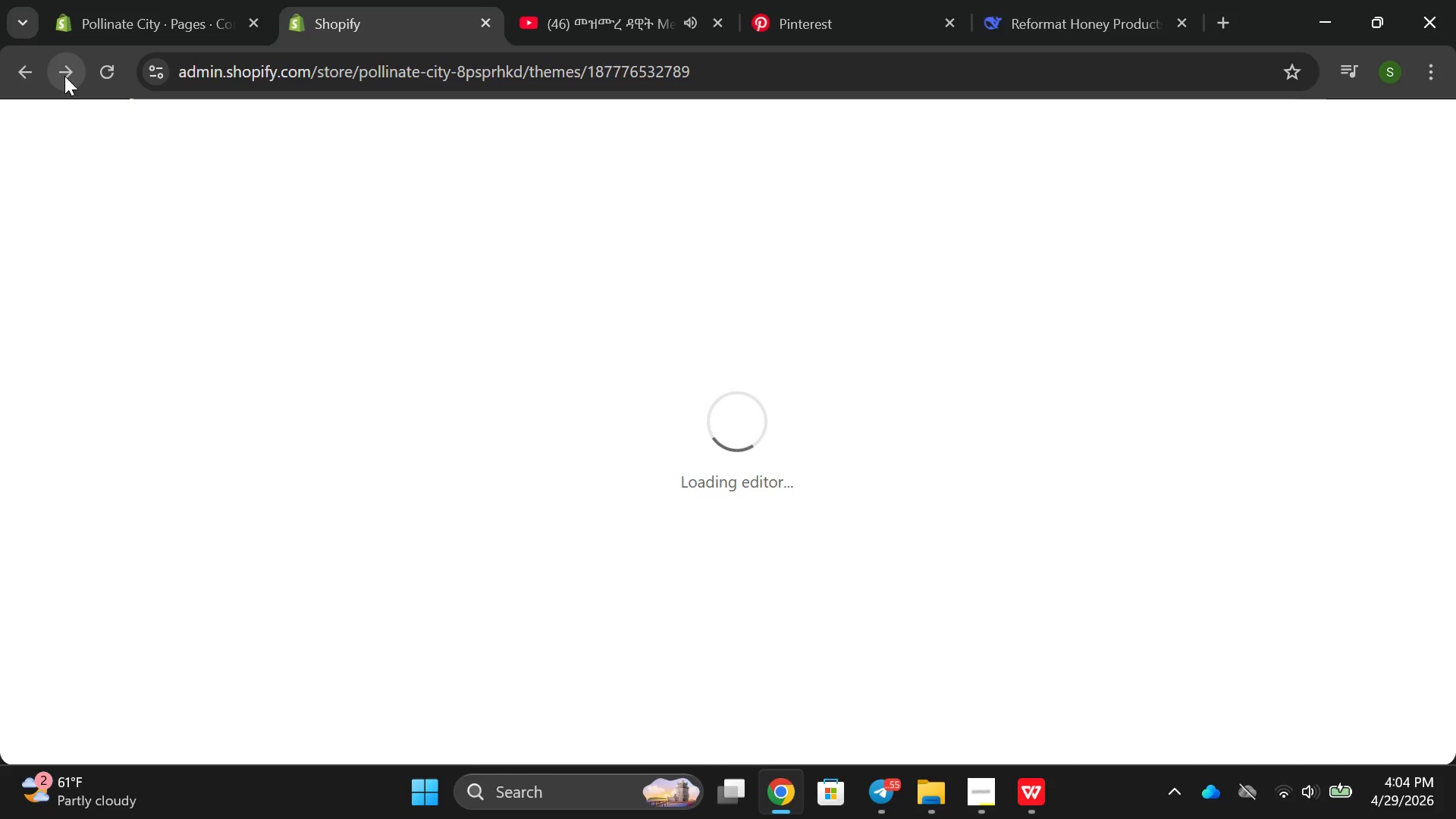 
left_click([149, 25])
 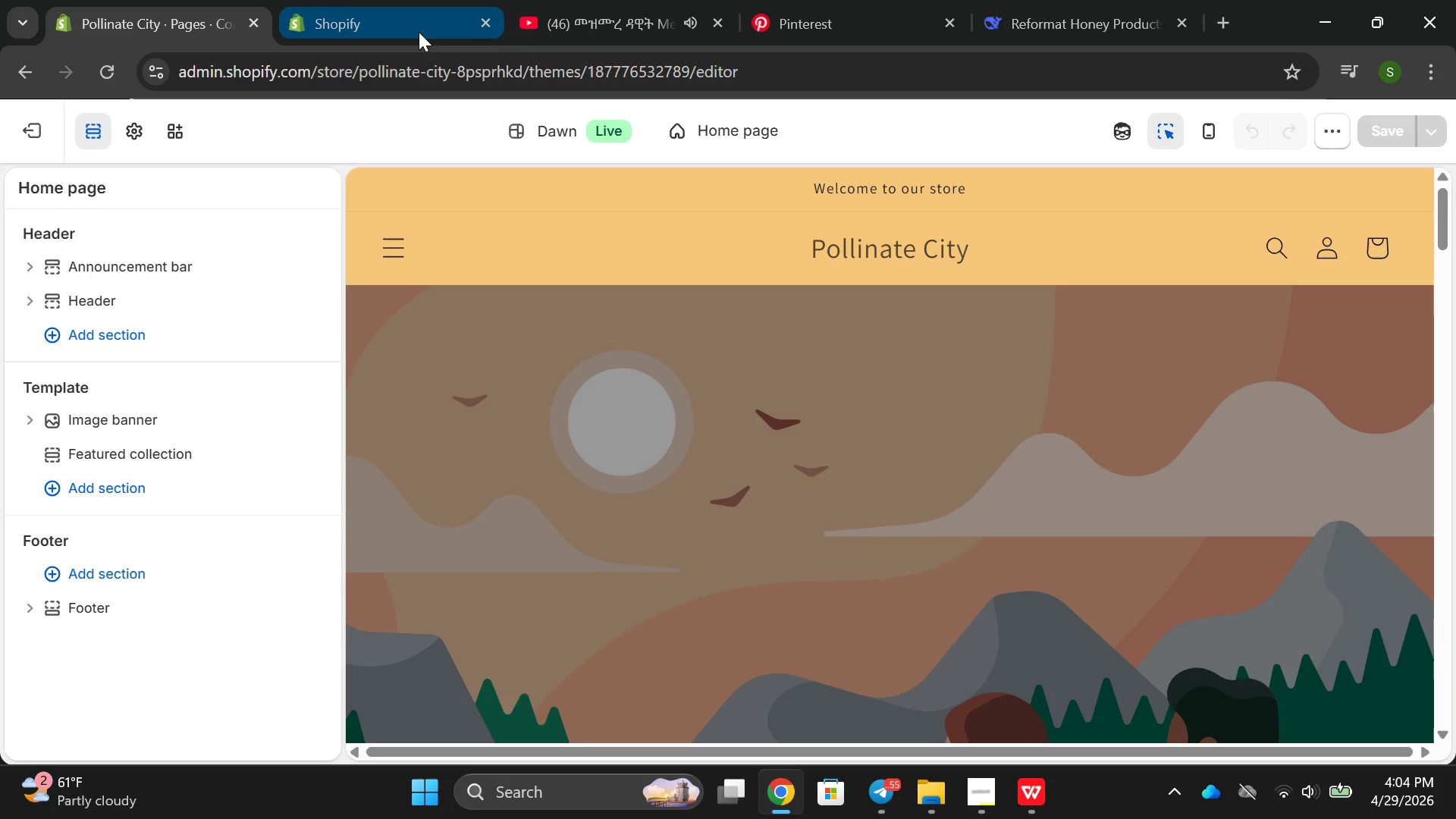 
scroll: coordinate [530, 300], scroll_direction: up, amount: 3.0
 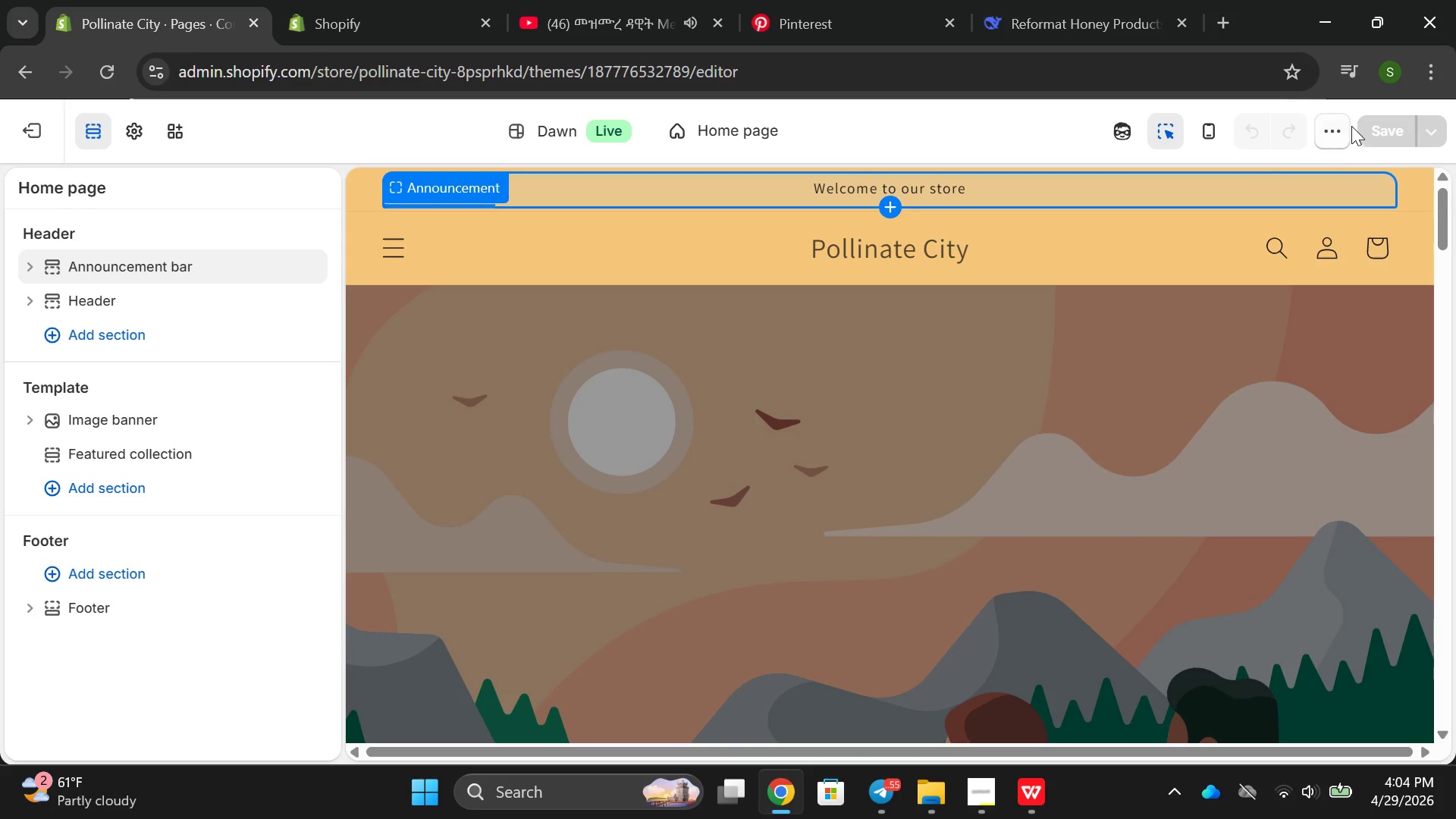 
left_click([1341, 129])
 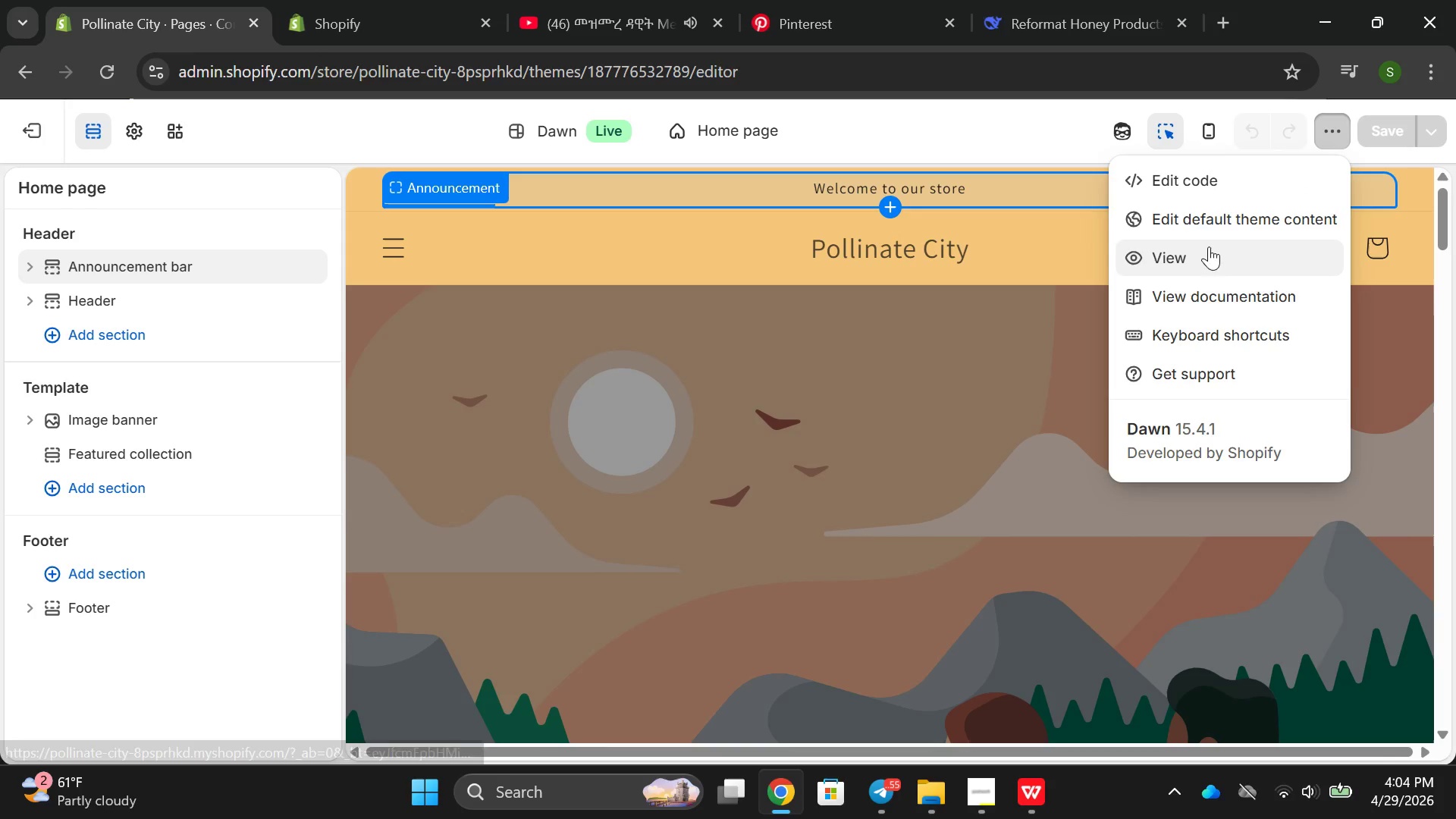 
left_click([1225, 215])
 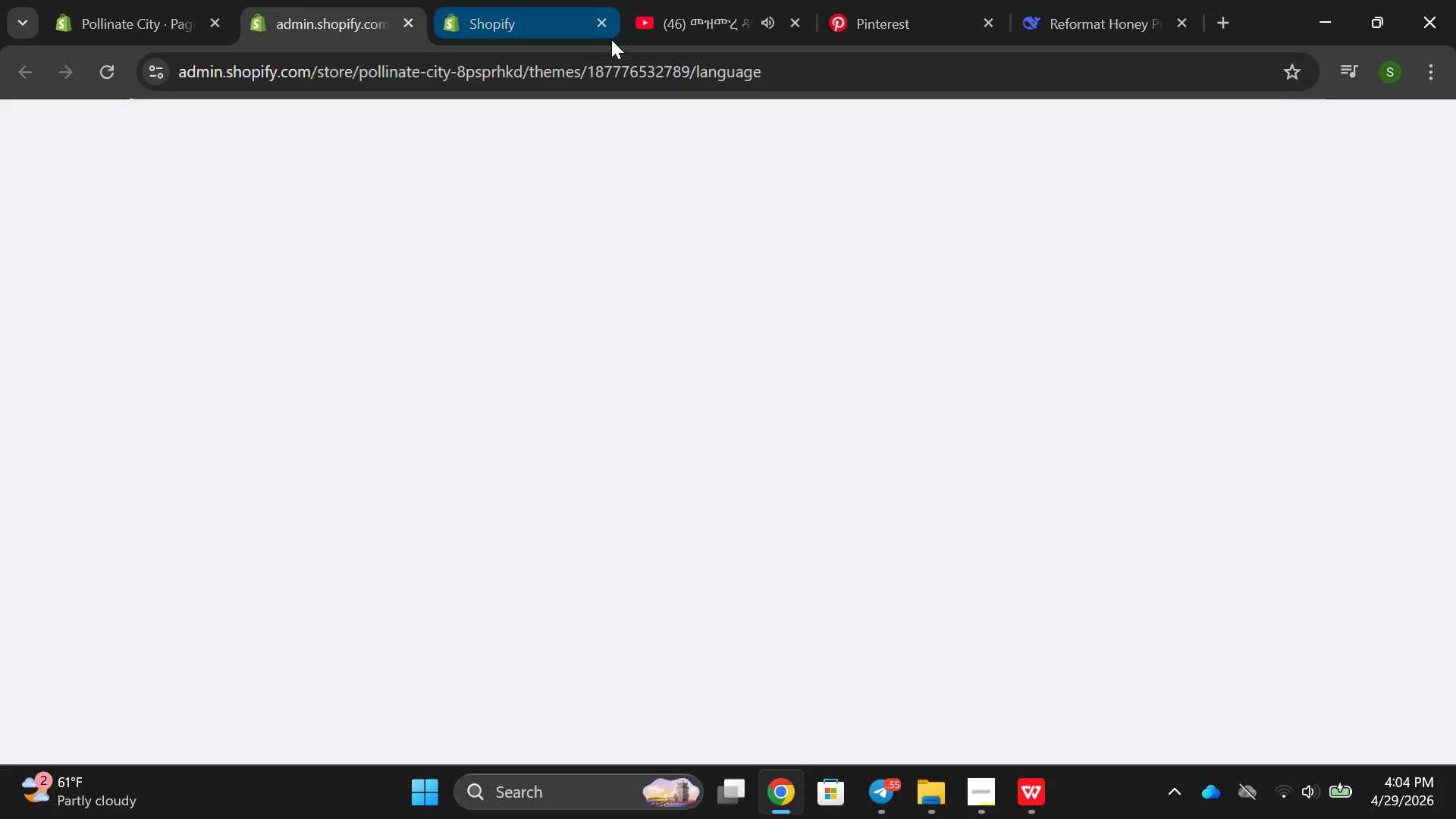 
left_click([609, 23])
 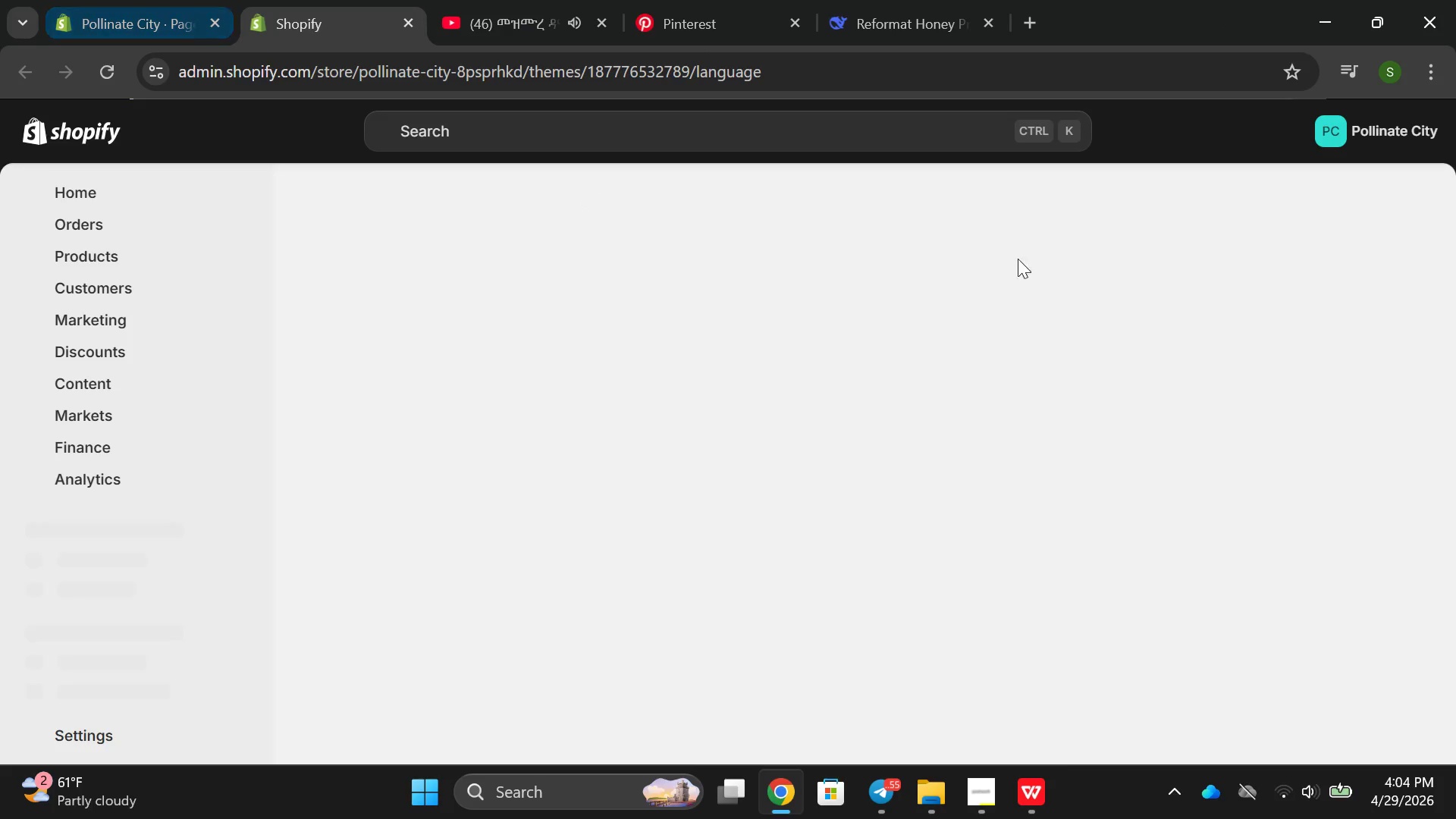 
mouse_move([1310, 170])
 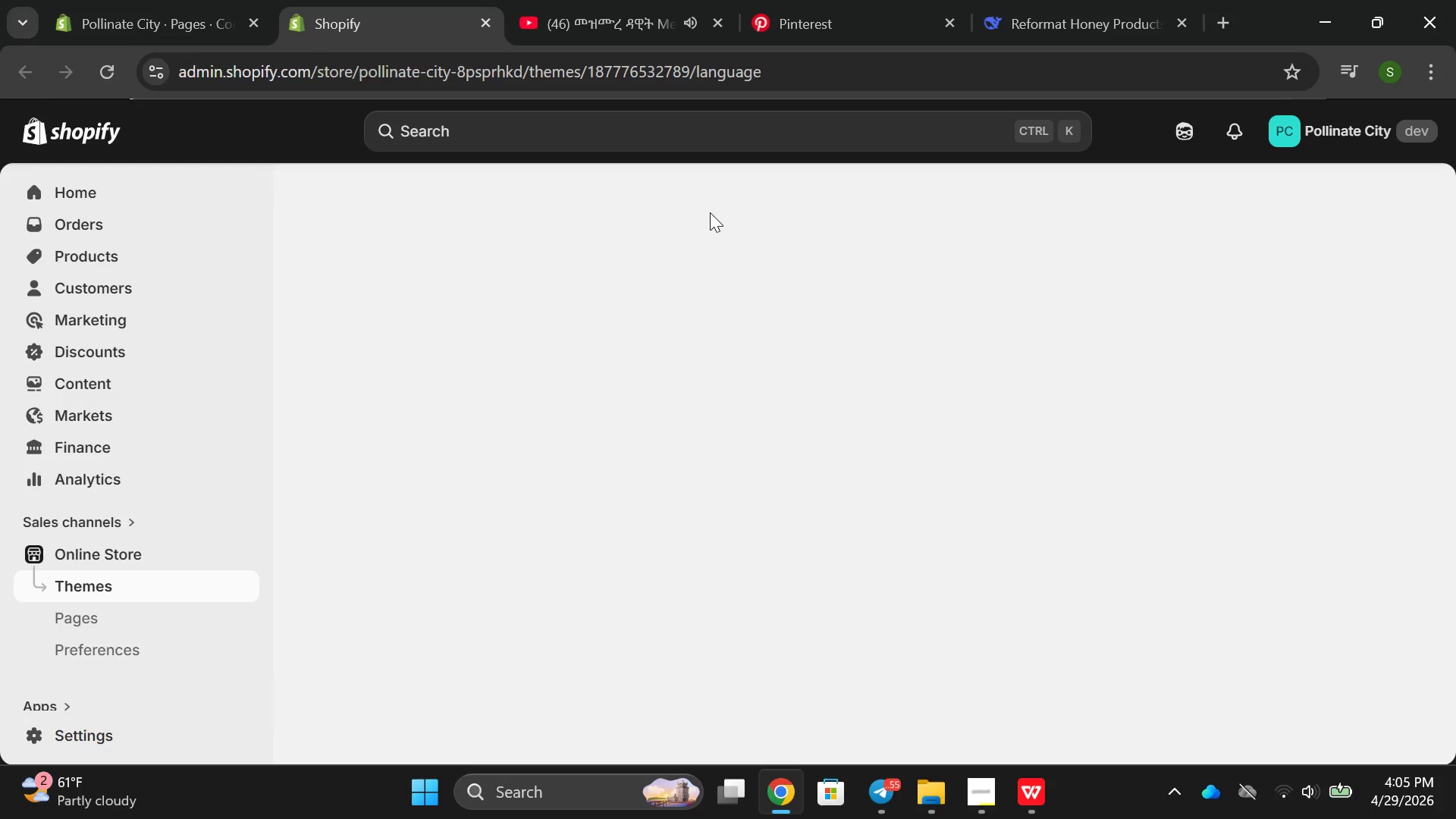 
wait(10.46)
 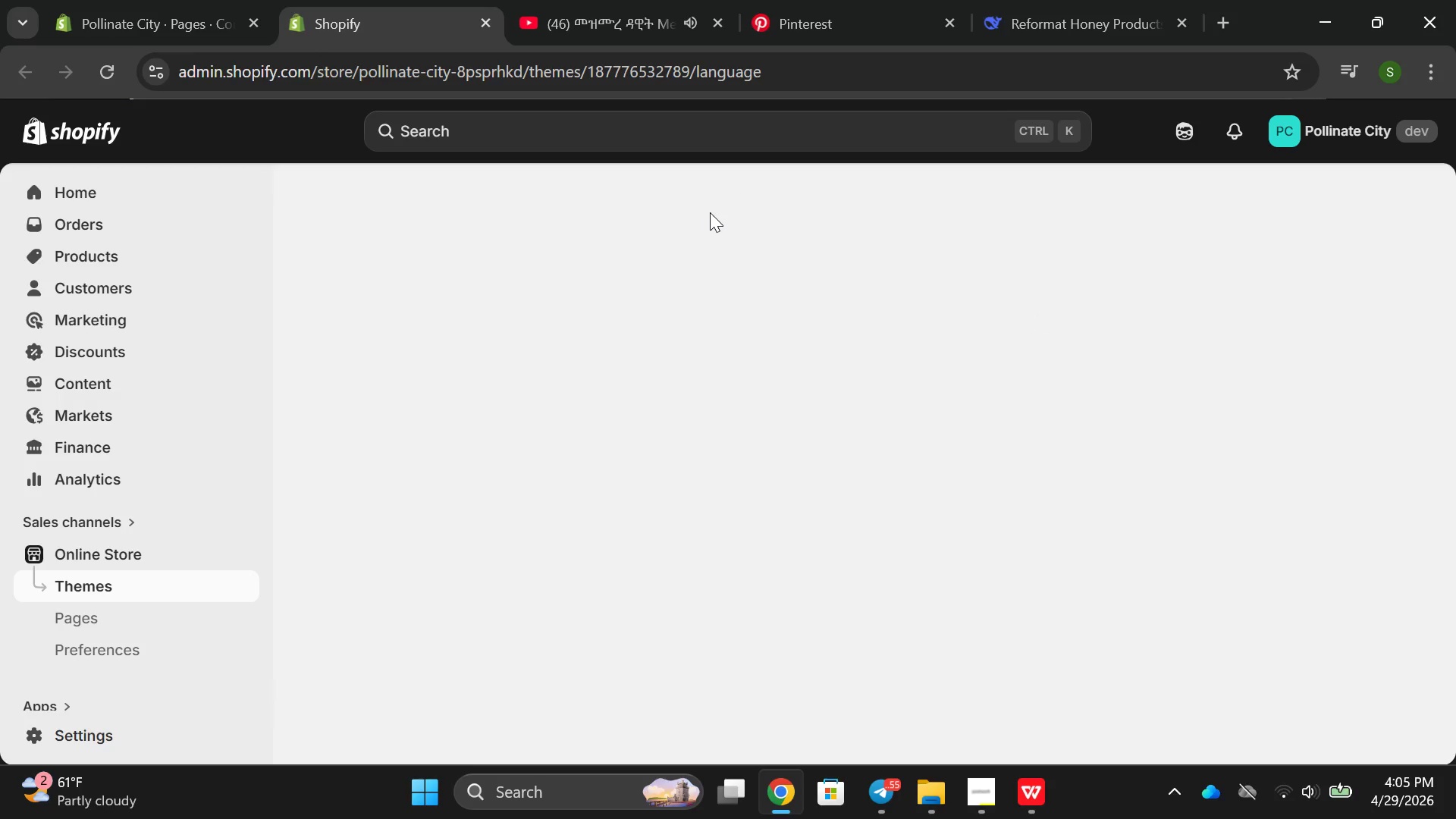 
left_click([120, 0])
 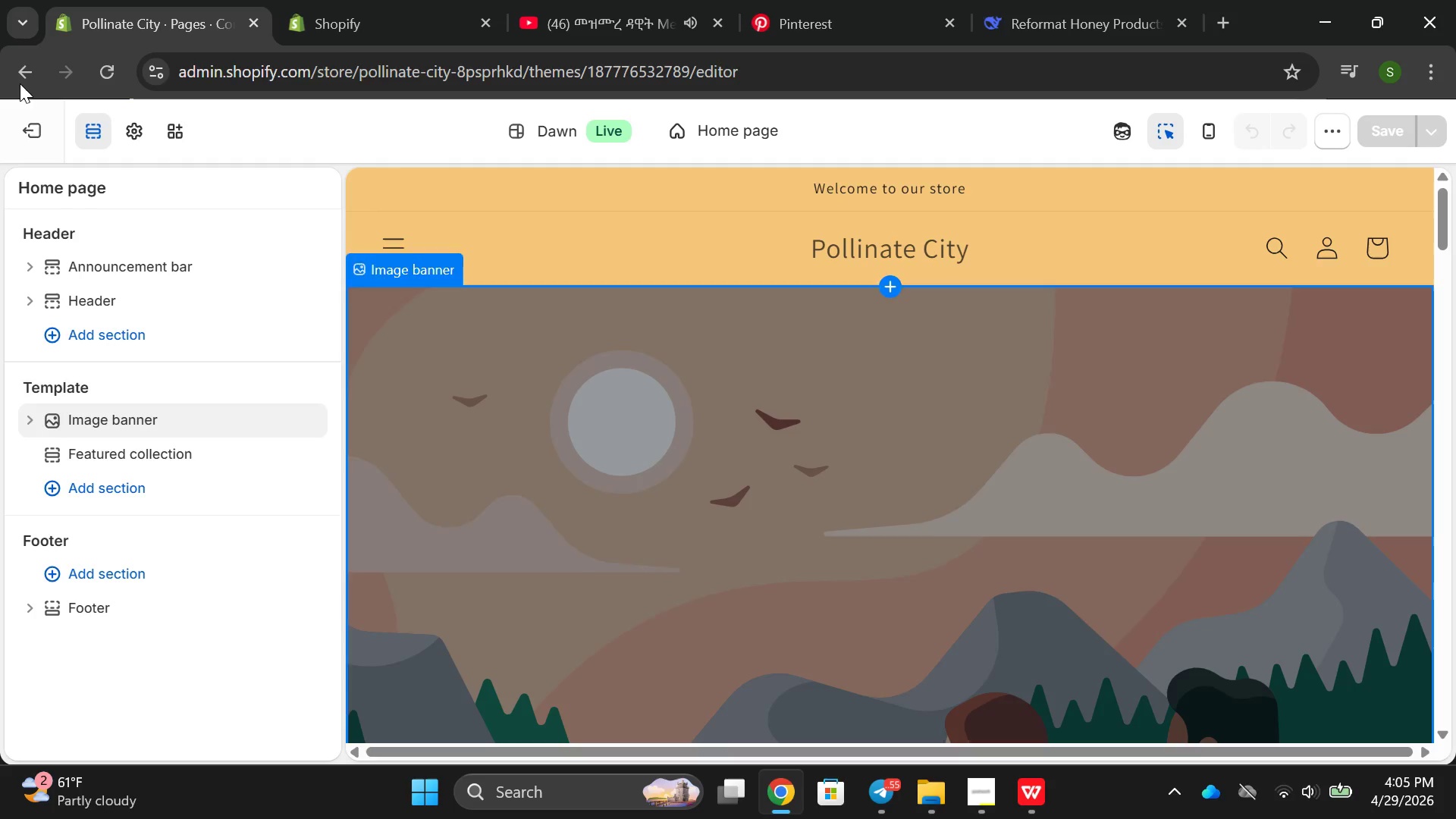 
left_click([30, 111])
 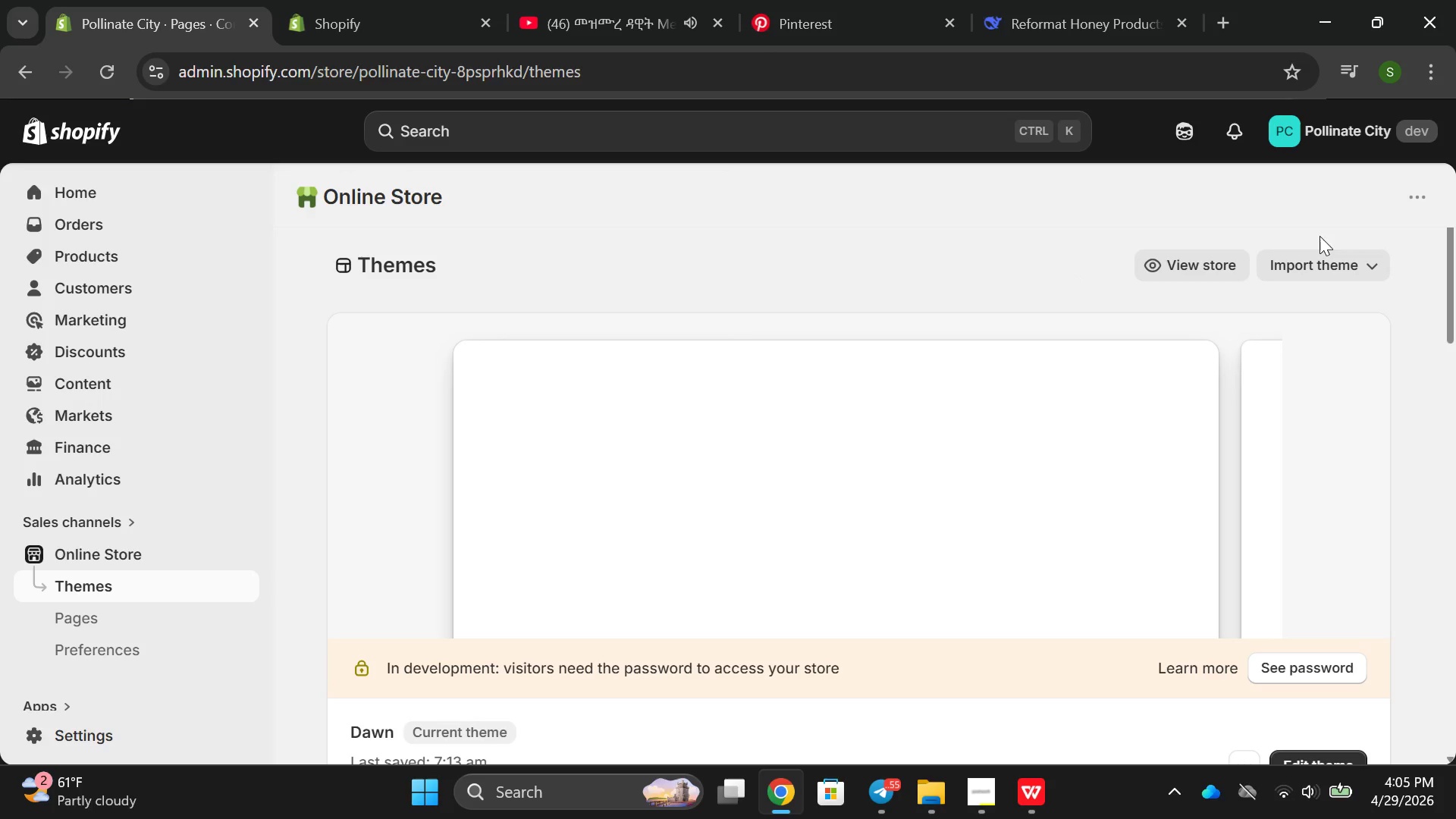 
left_click([1407, 202])
 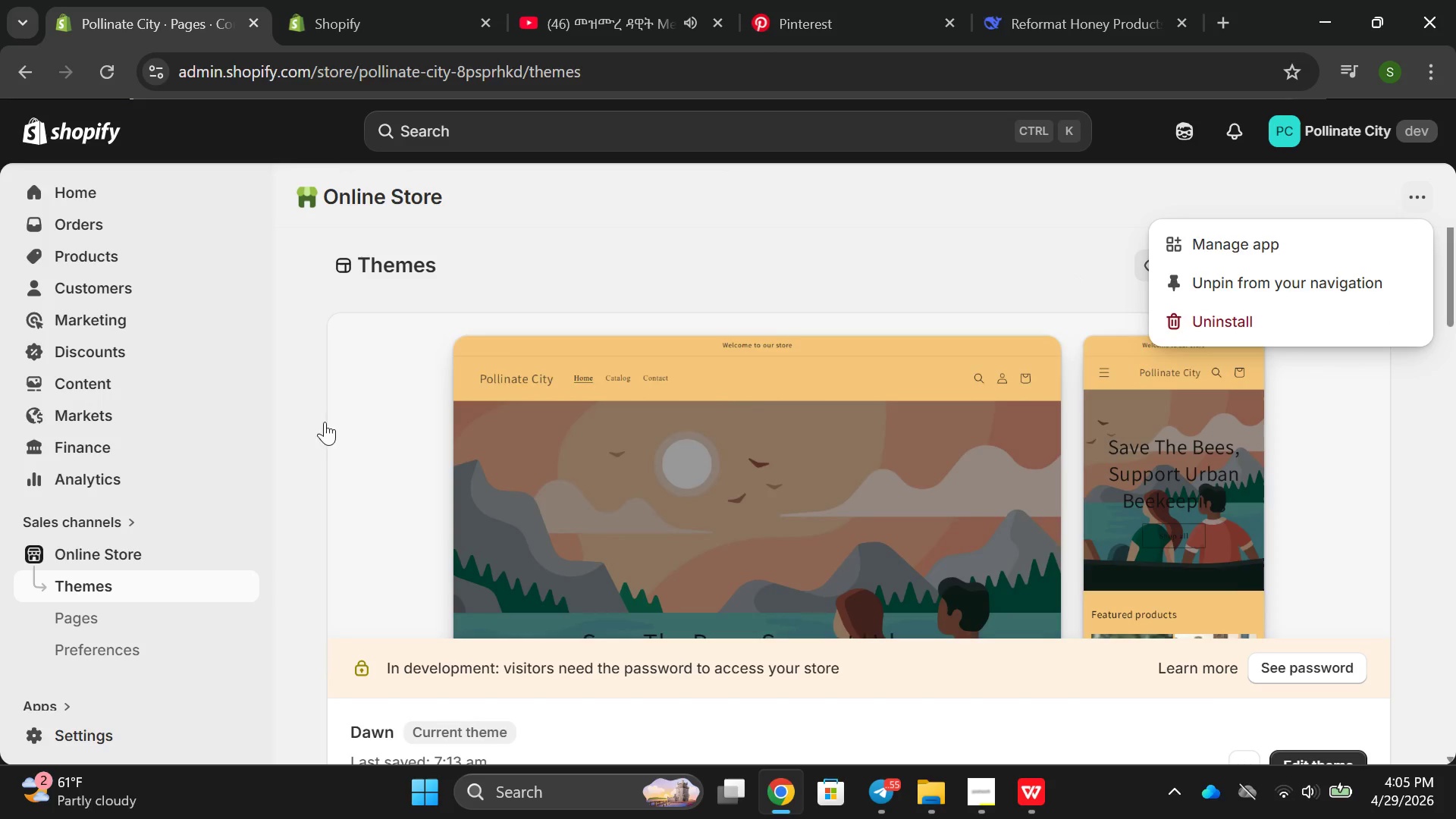 
left_click([363, 453])
 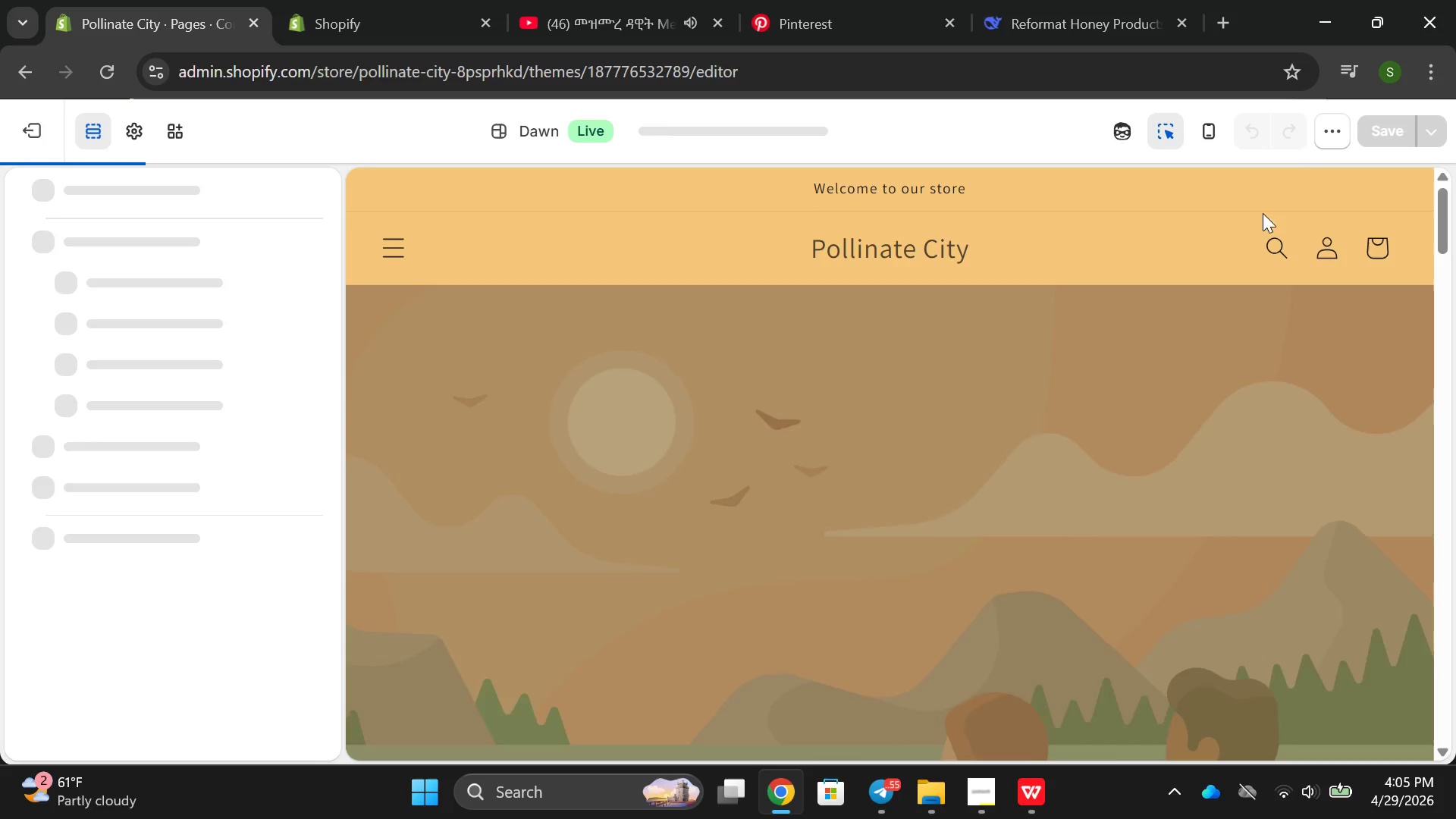 
left_click([1323, 134])
 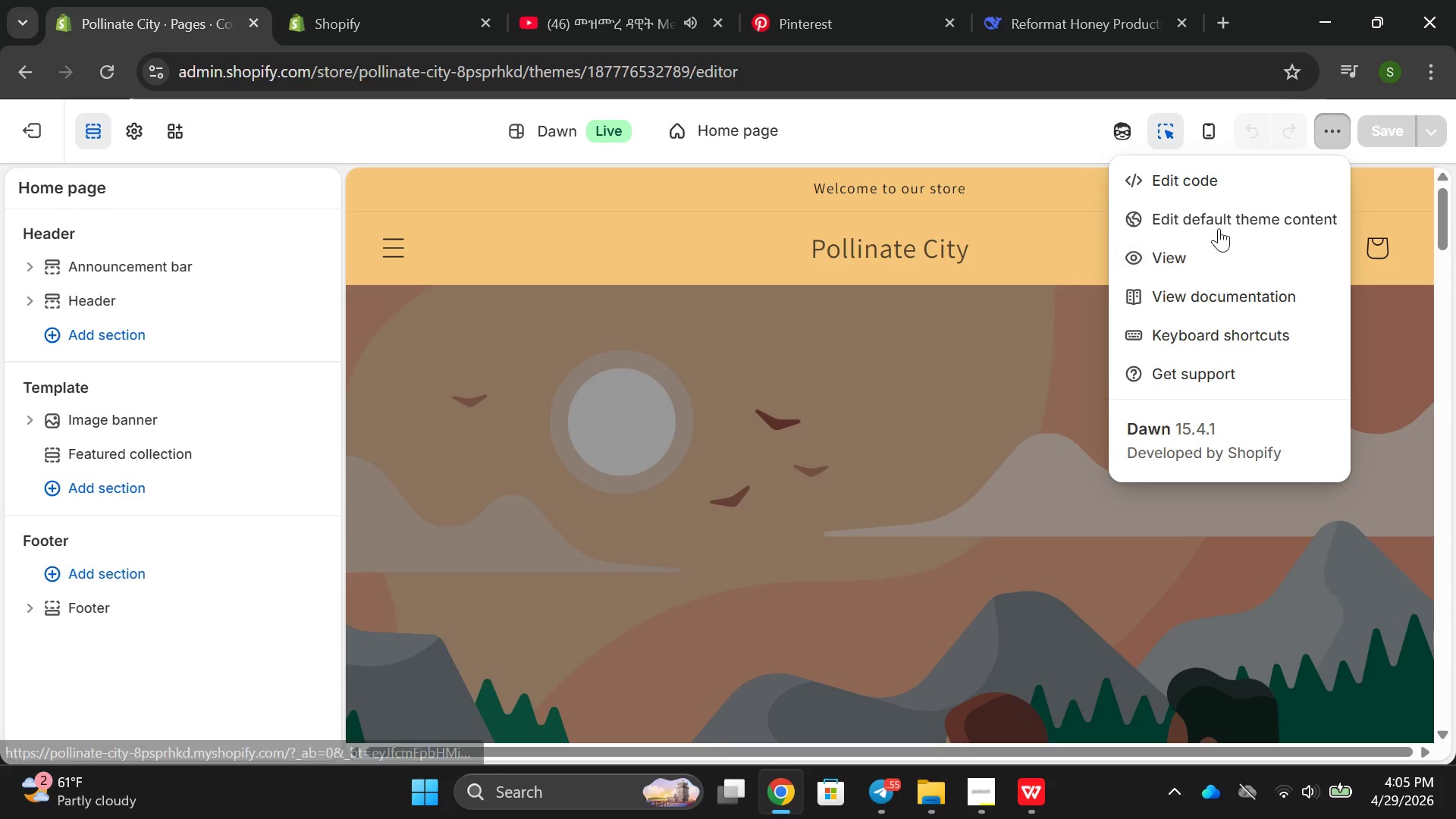 
left_click([1219, 227])
 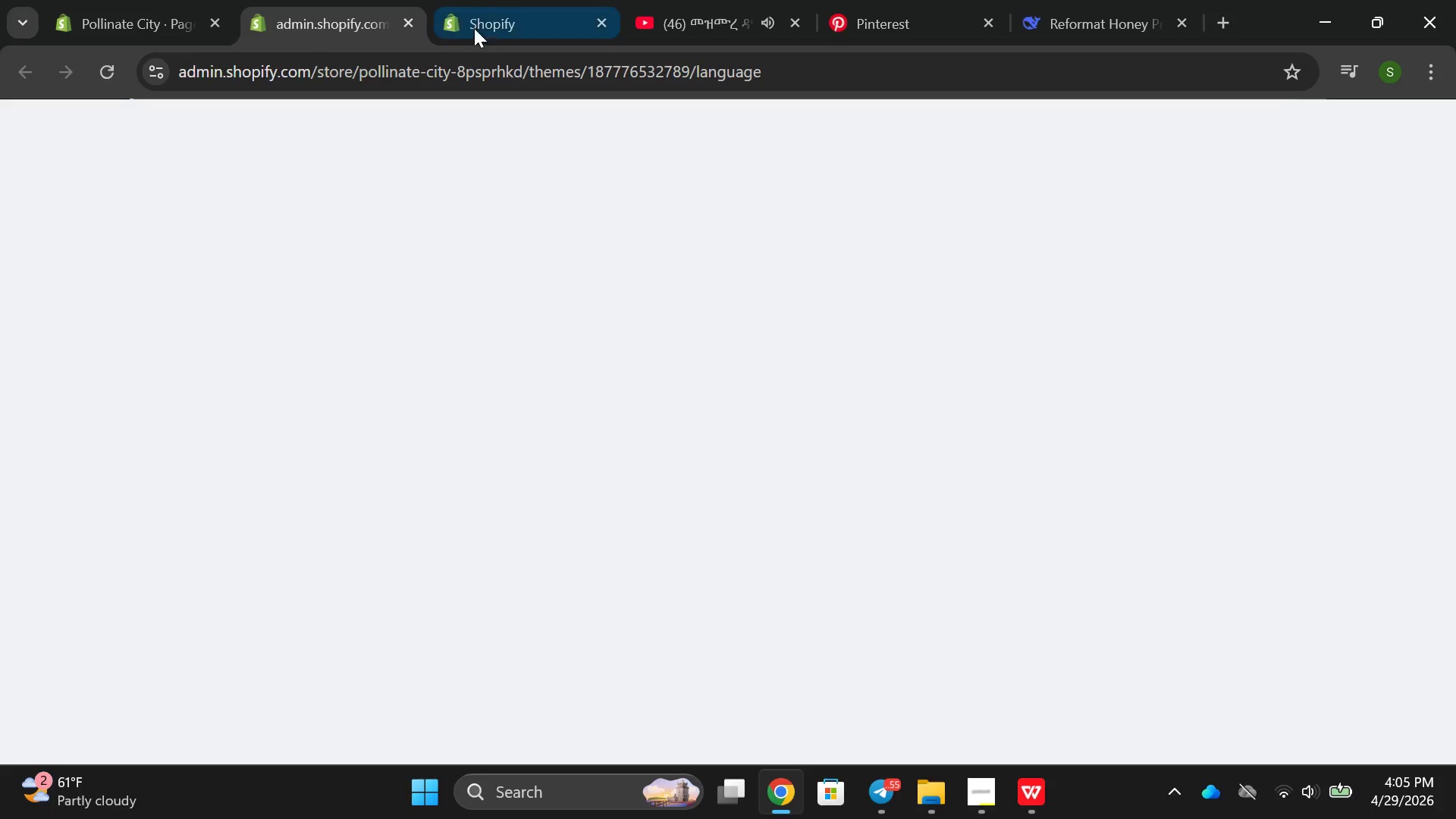 
left_click([415, 26])
 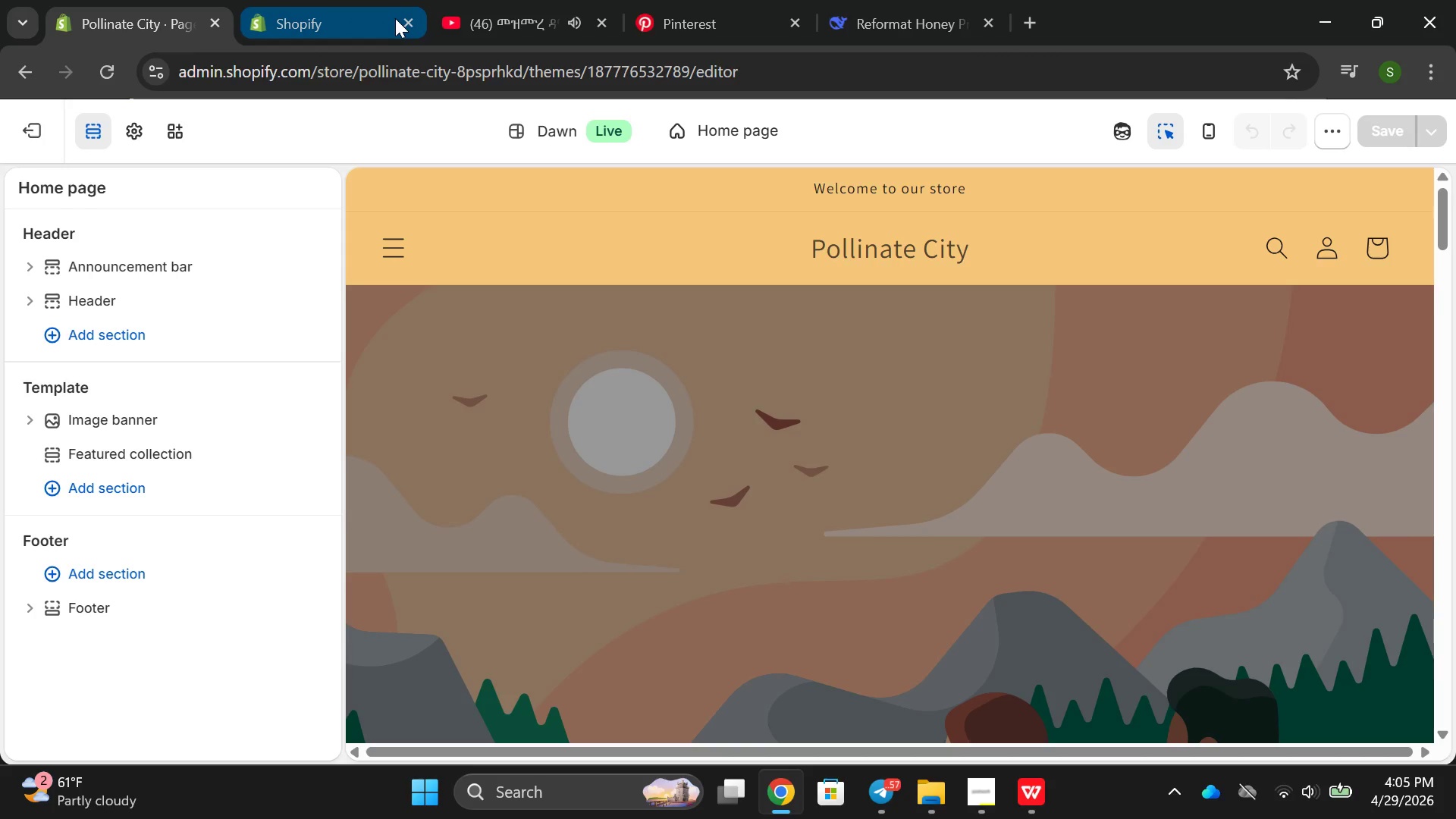 
left_click([409, 24])
 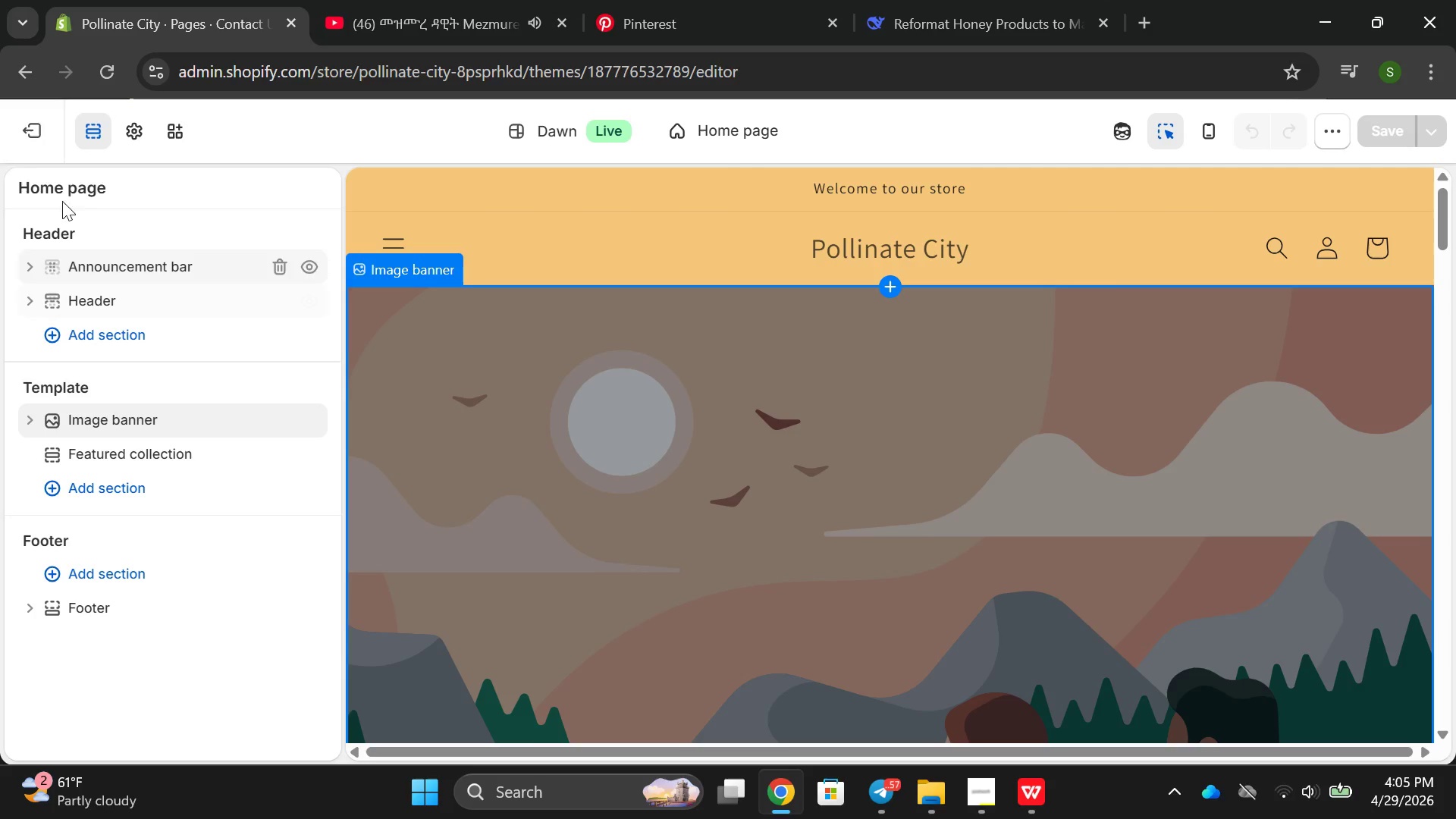 
left_click([714, 126])
 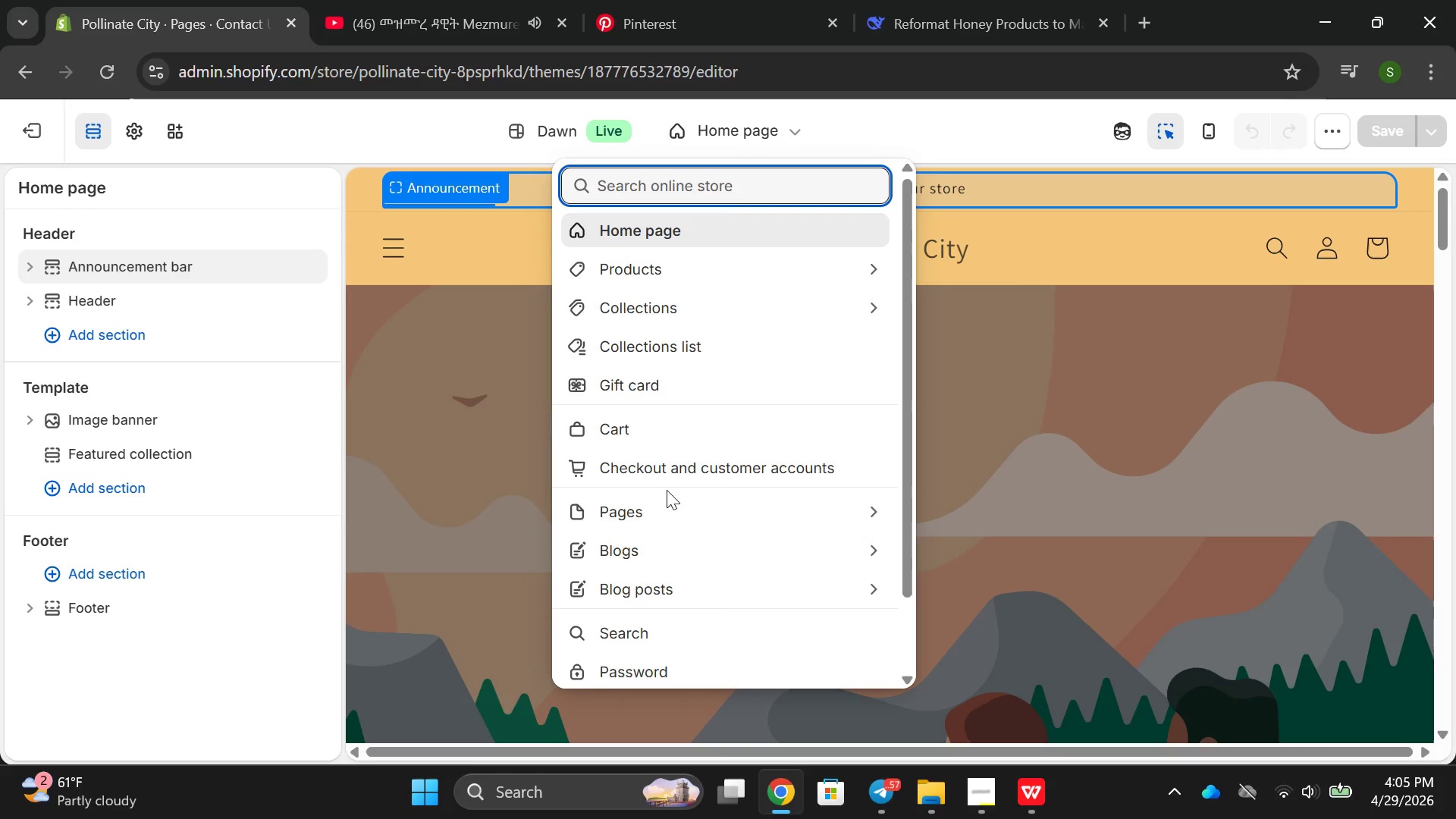 
left_click([647, 419])
 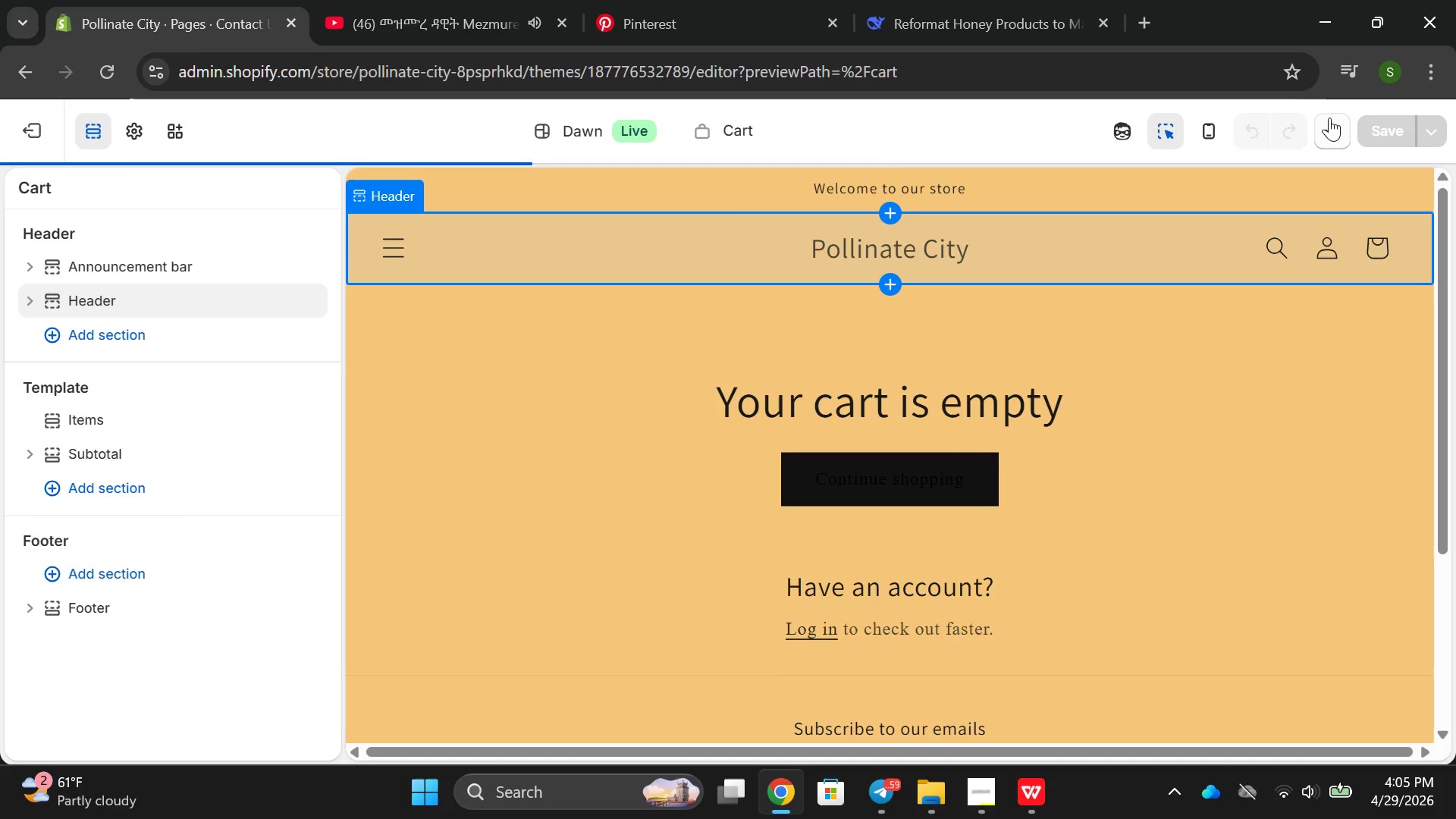 
left_click([1335, 121])
 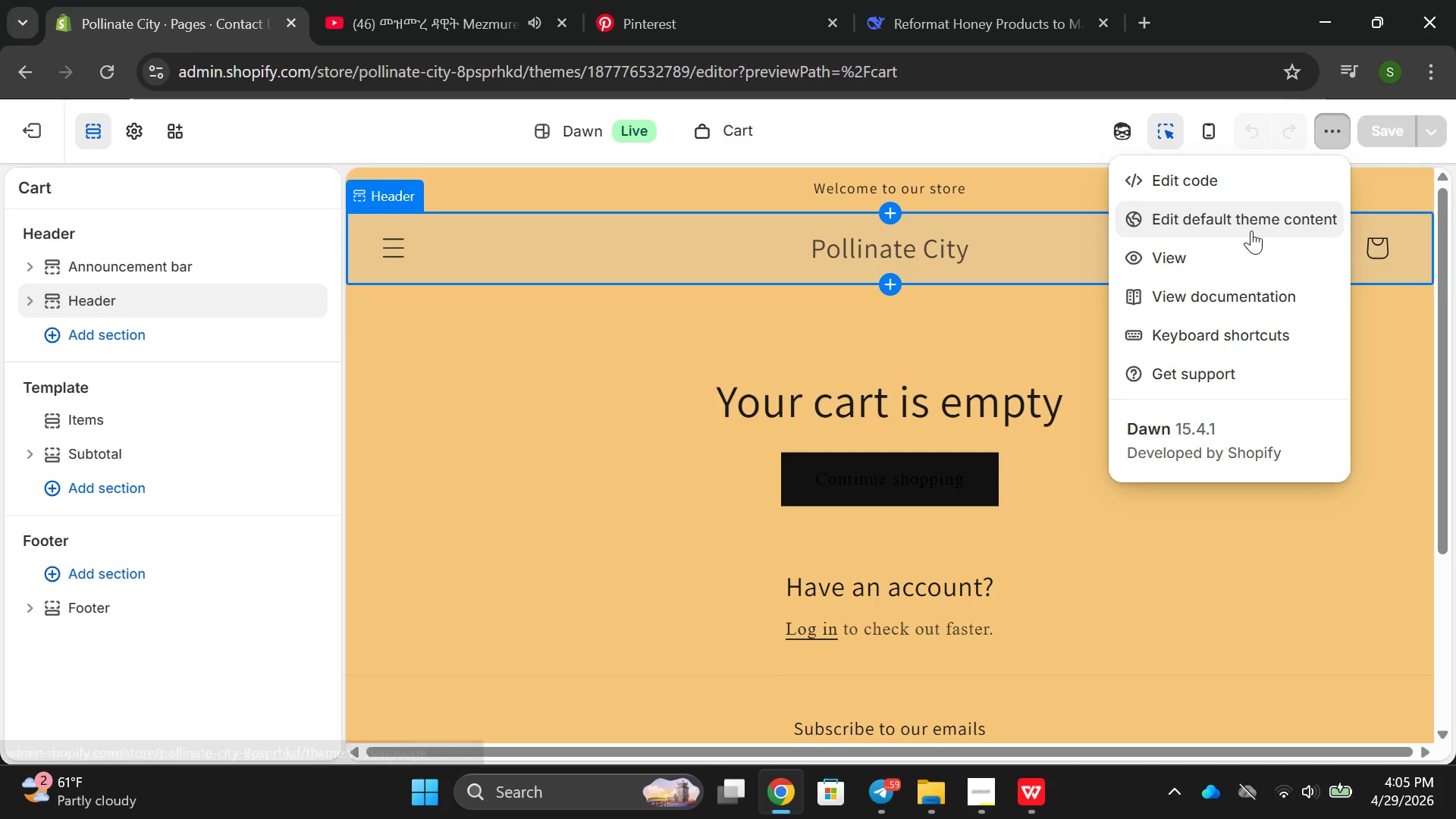 
left_click([1247, 226])
 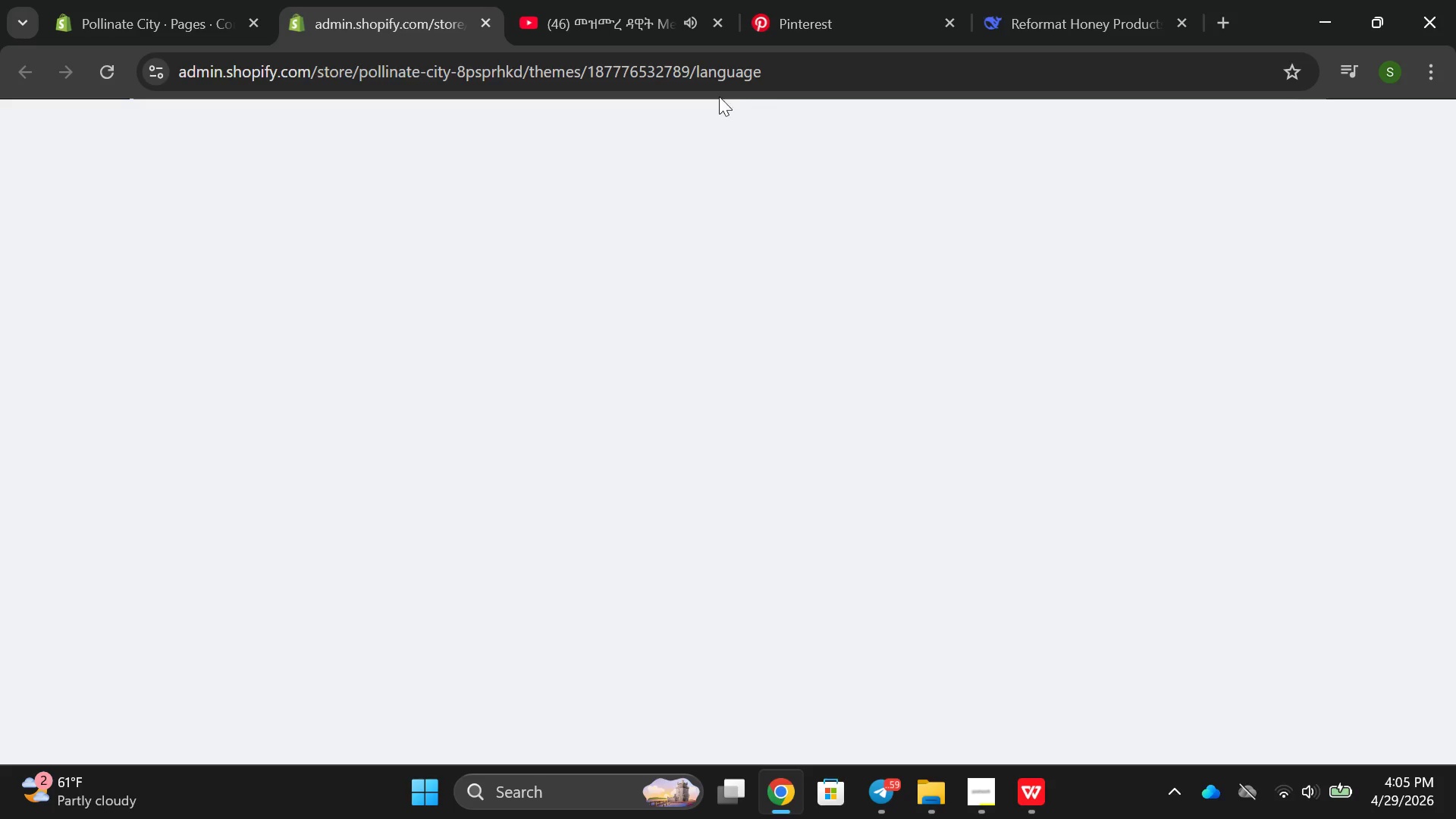 
mouse_move([228, 29])
 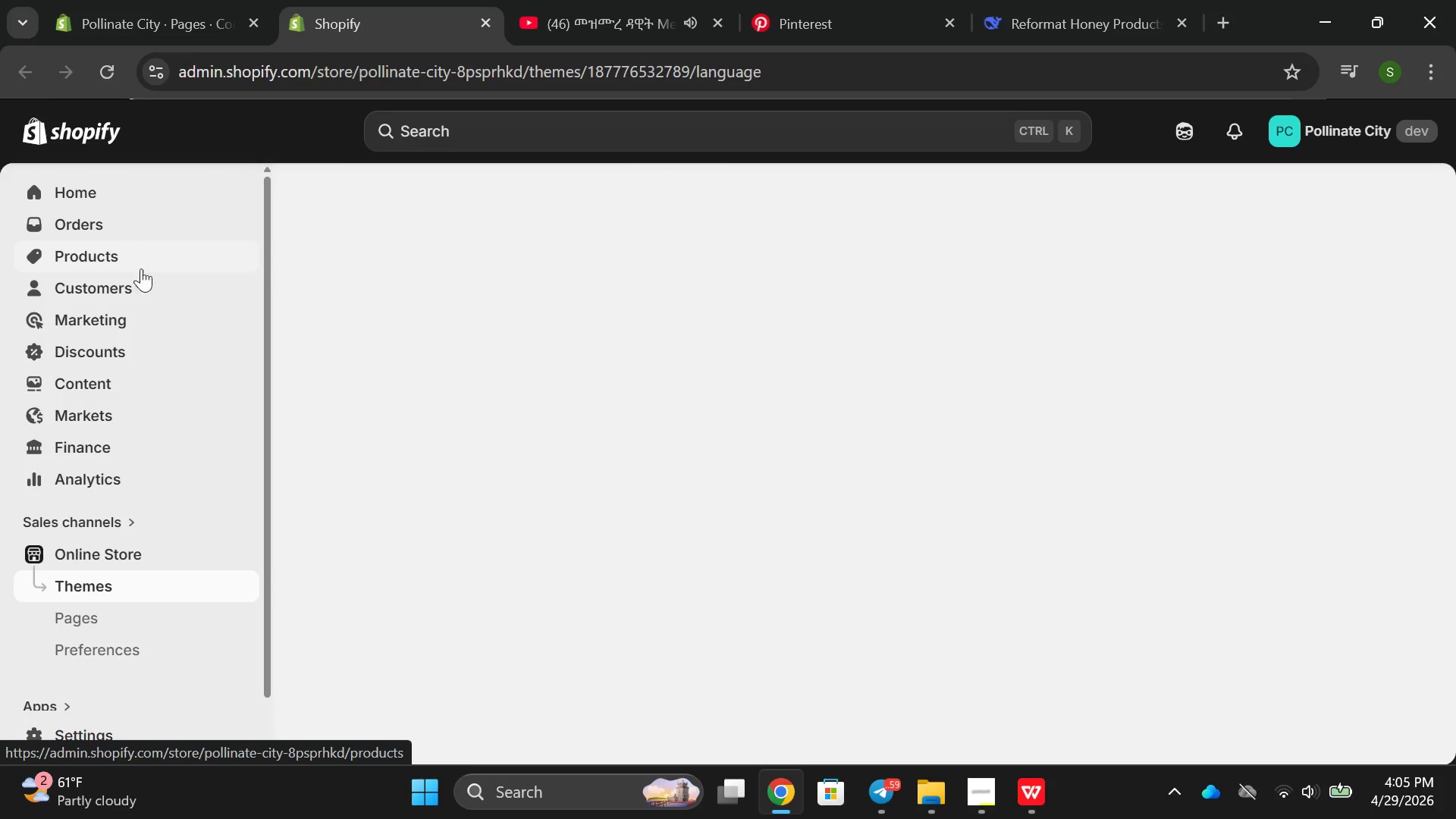 
wait(12.9)
 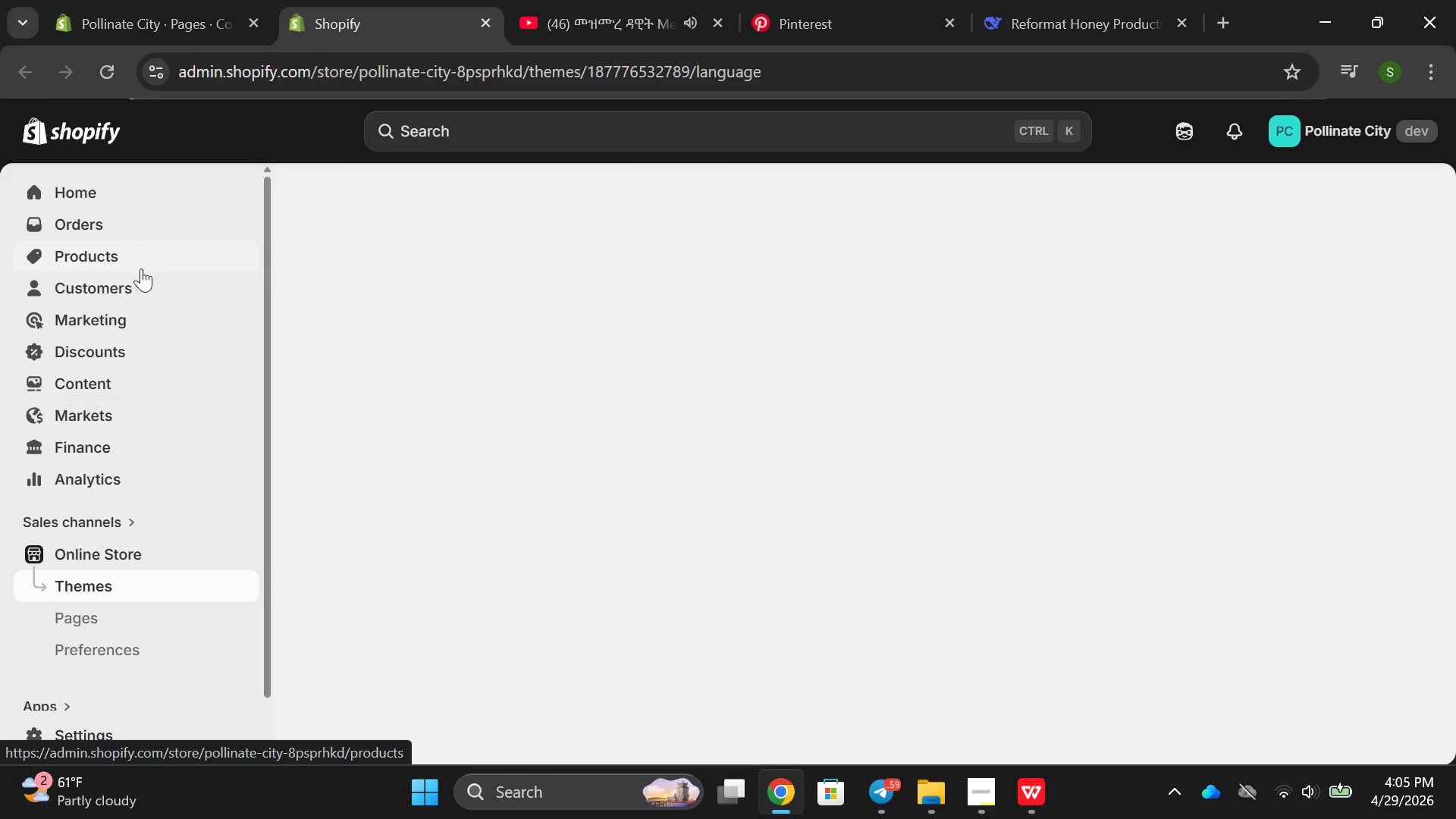 
left_click([629, 153])
 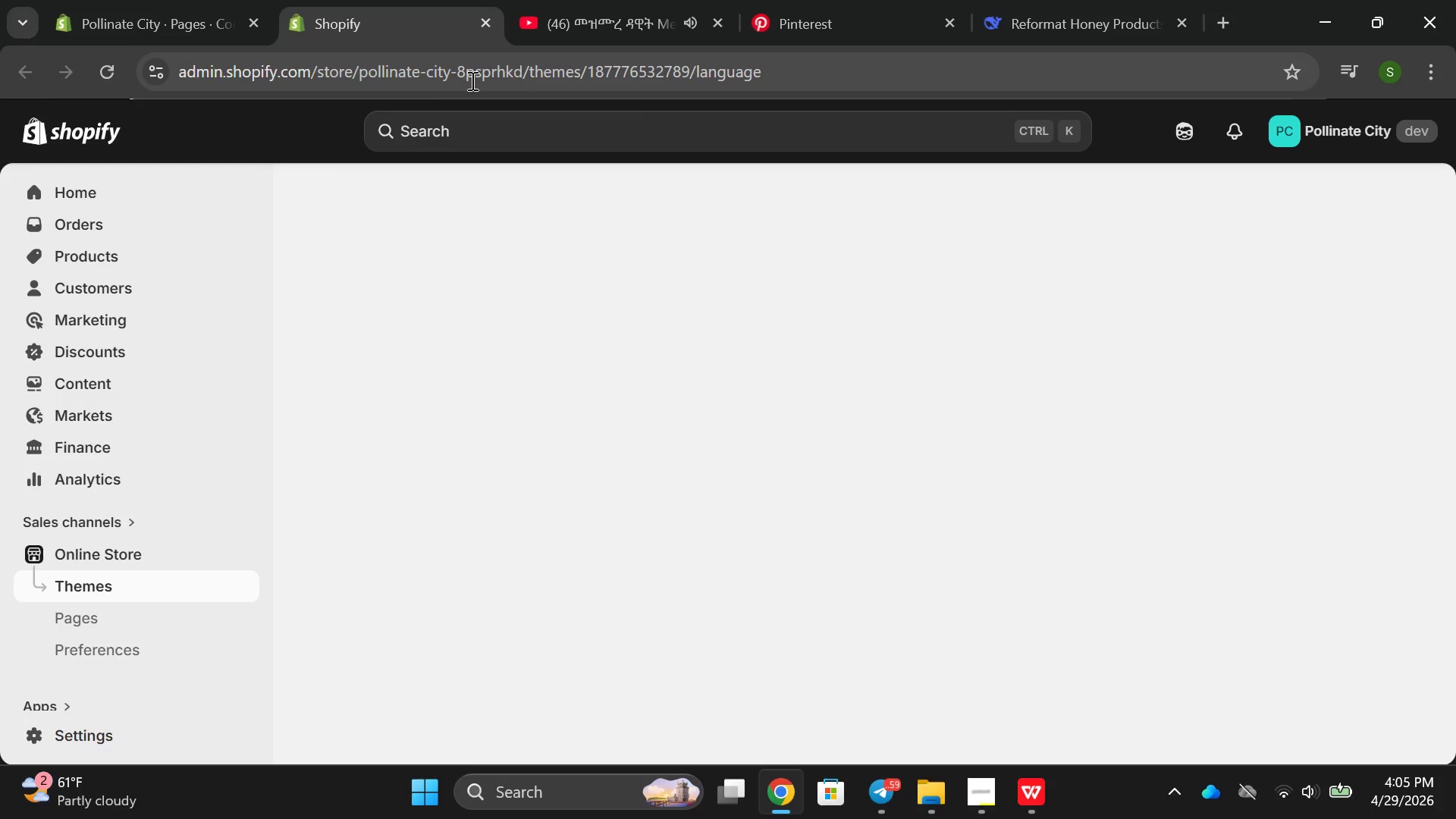 
scroll: coordinate [382, 71], scroll_direction: up, amount: 1.0
 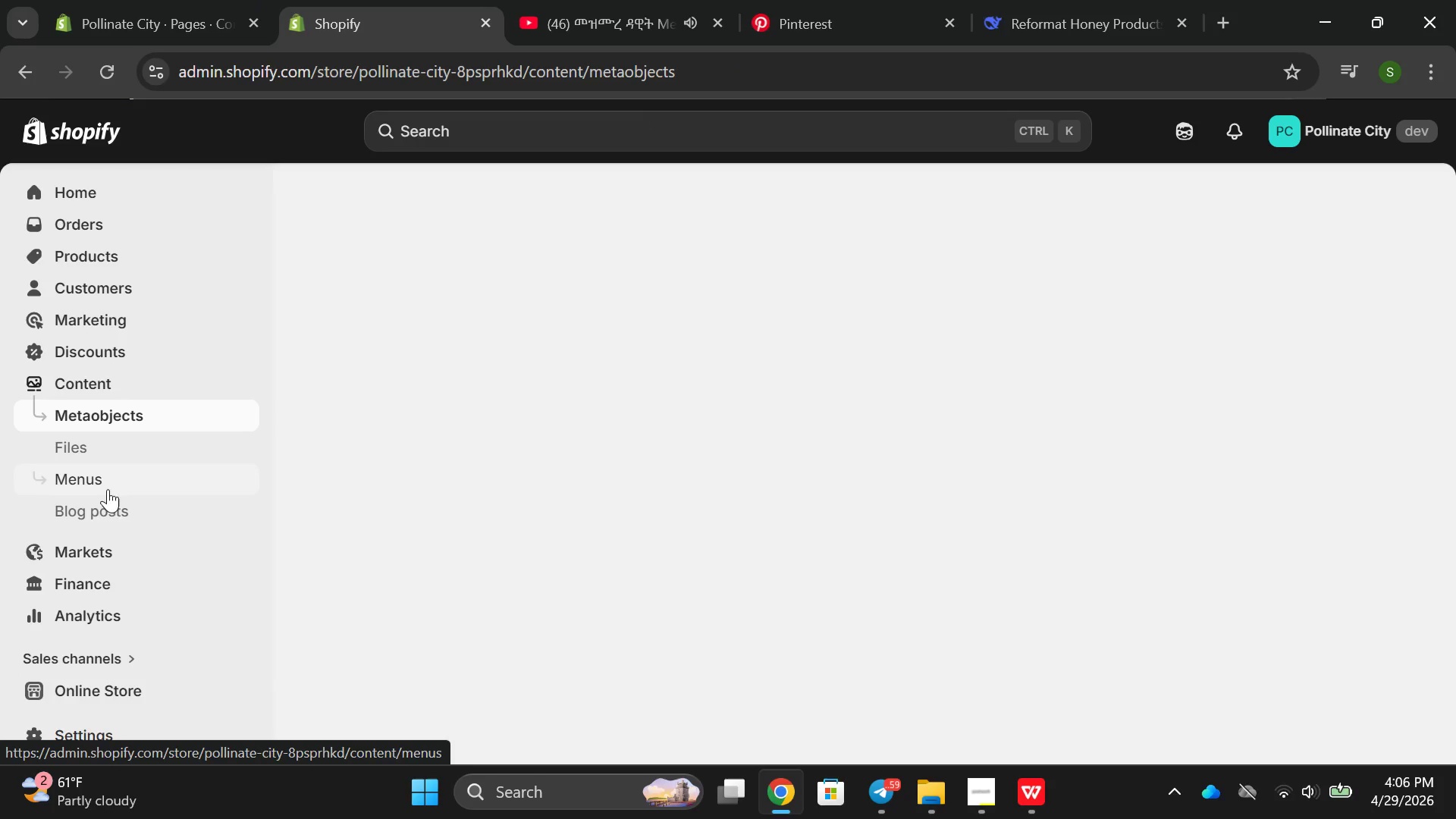 
left_click([102, 480])
 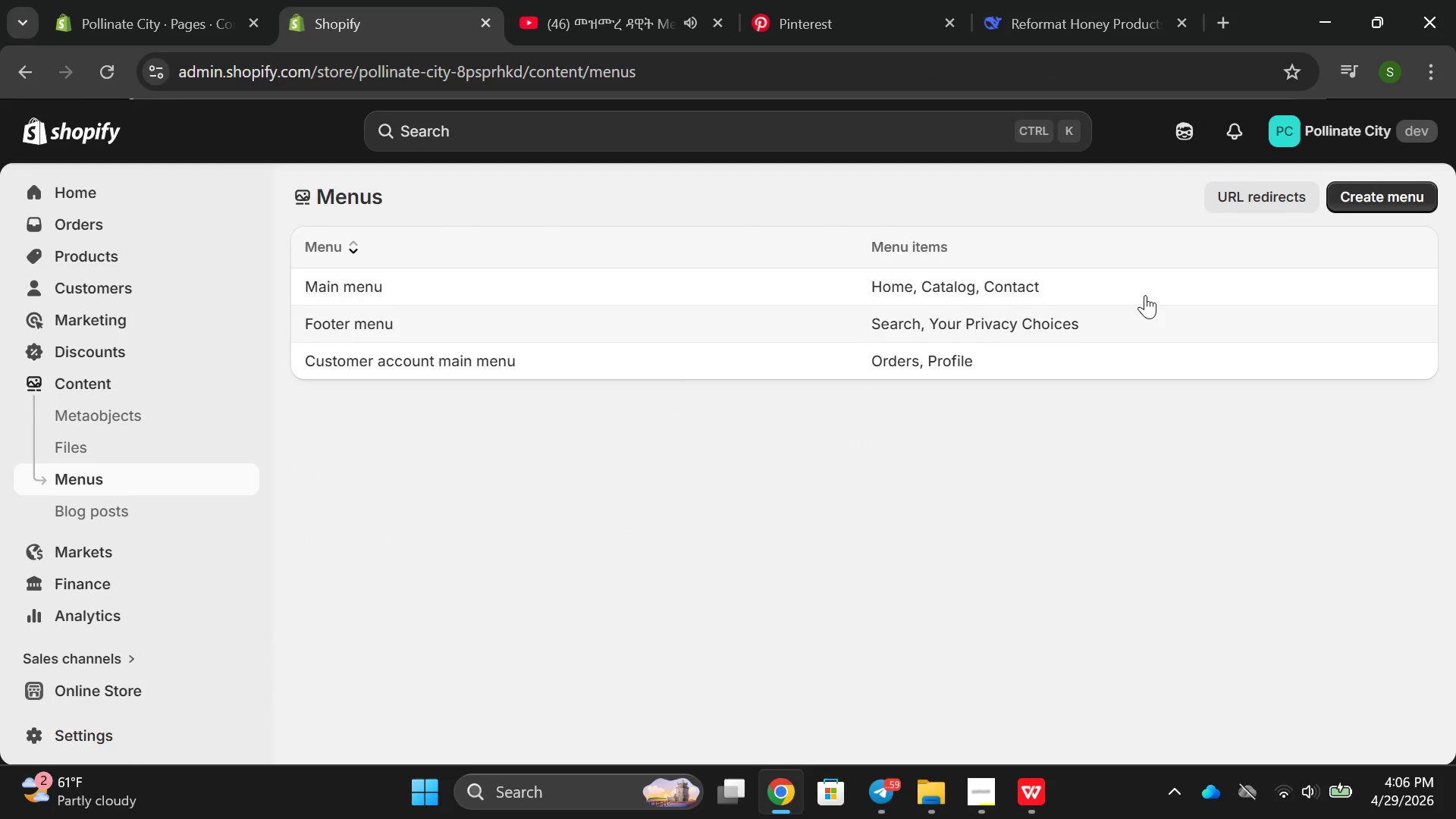 
left_click([1367, 196])
 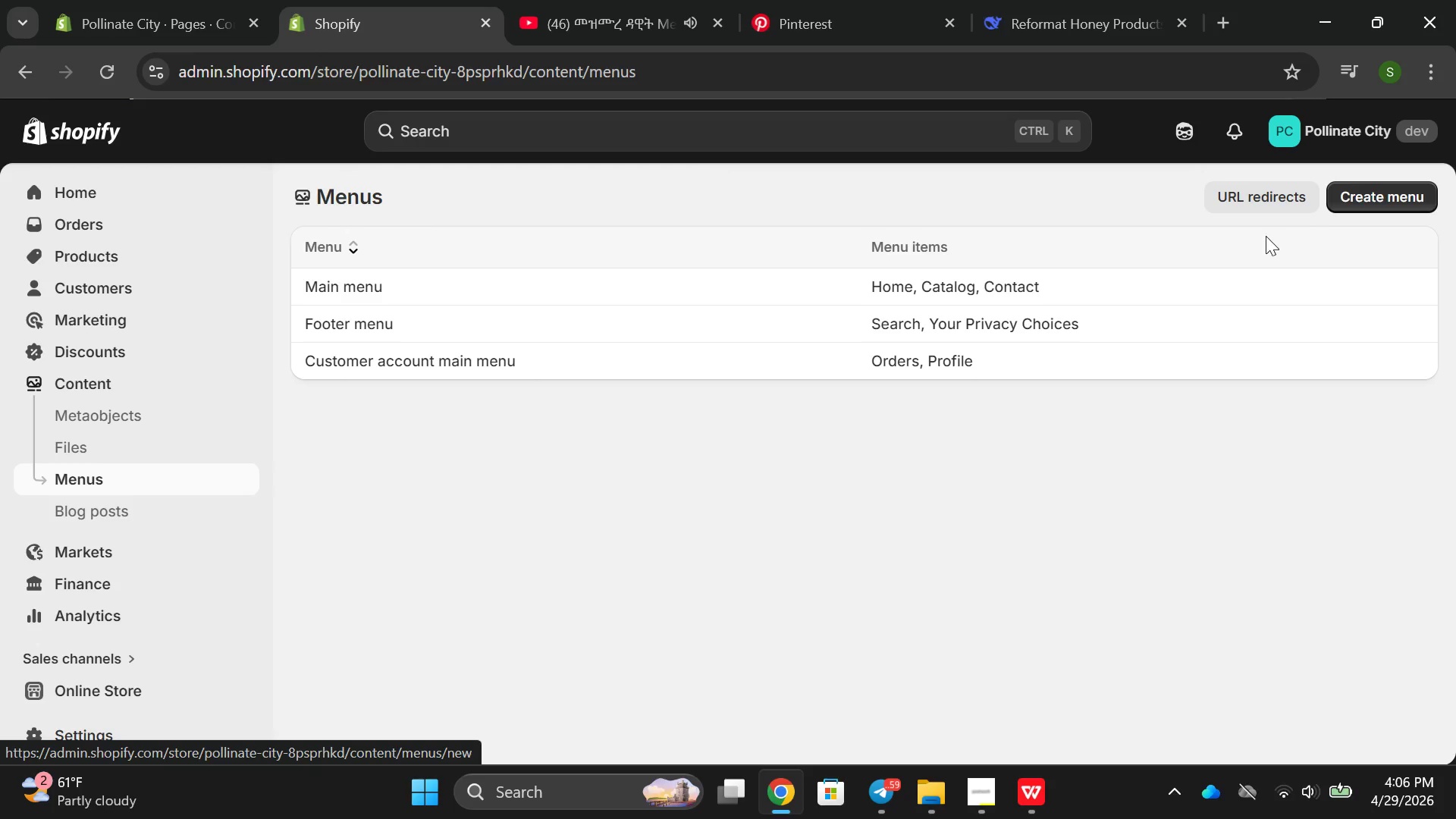 
mouse_move([1212, 252])
 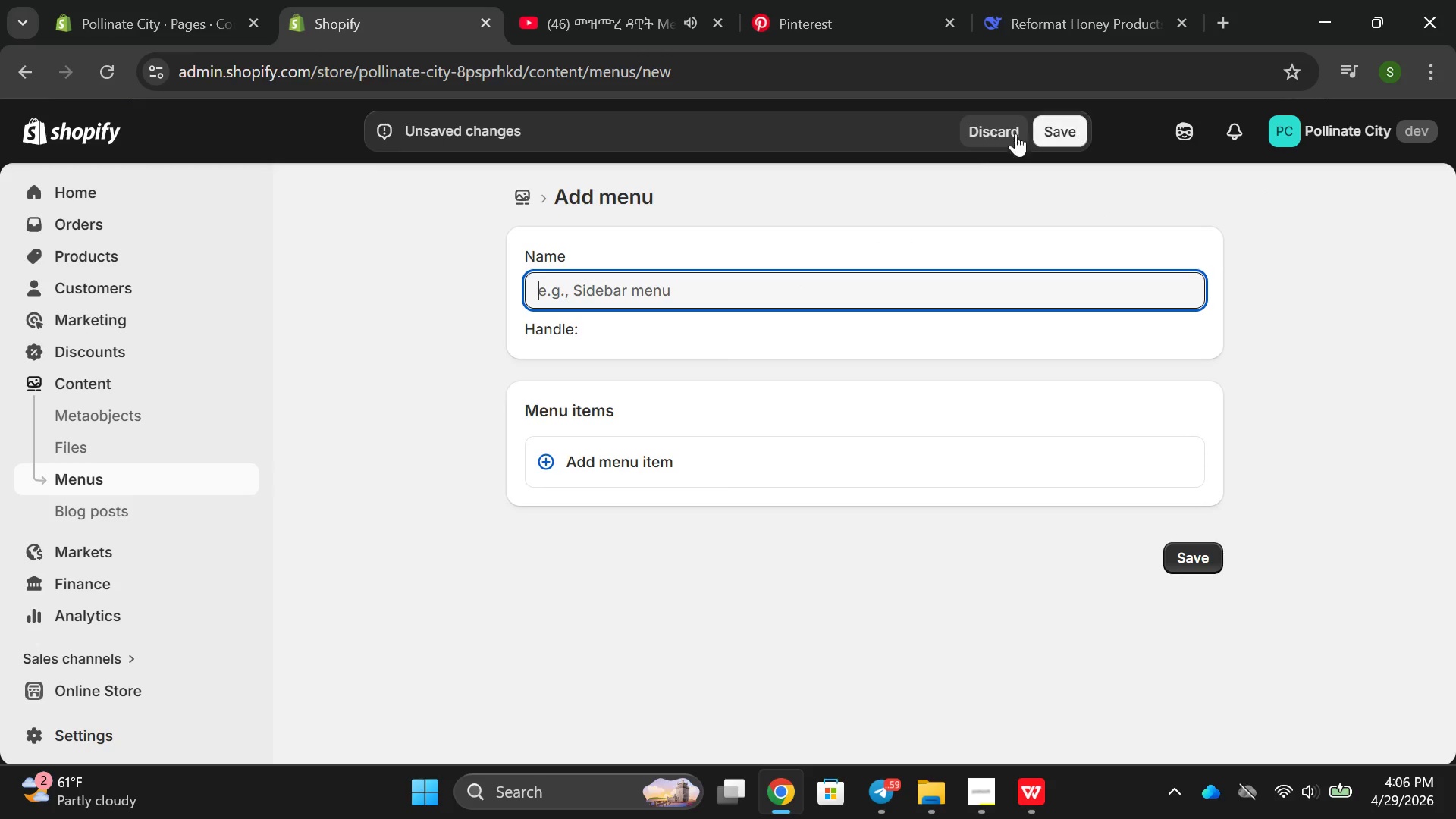 
left_click([17, 88])
 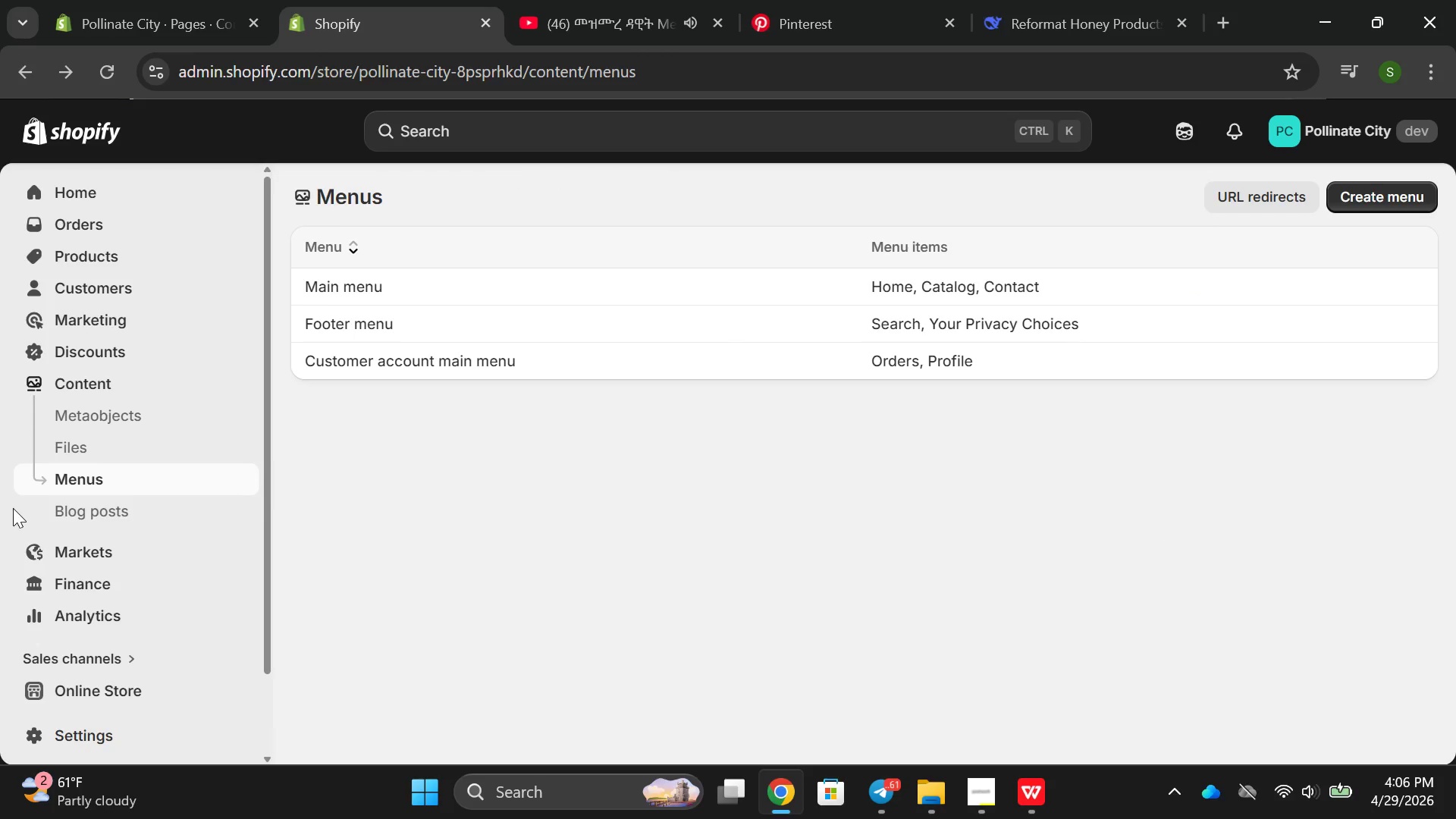 
scroll: coordinate [14, 522], scroll_direction: down, amount: 3.0
 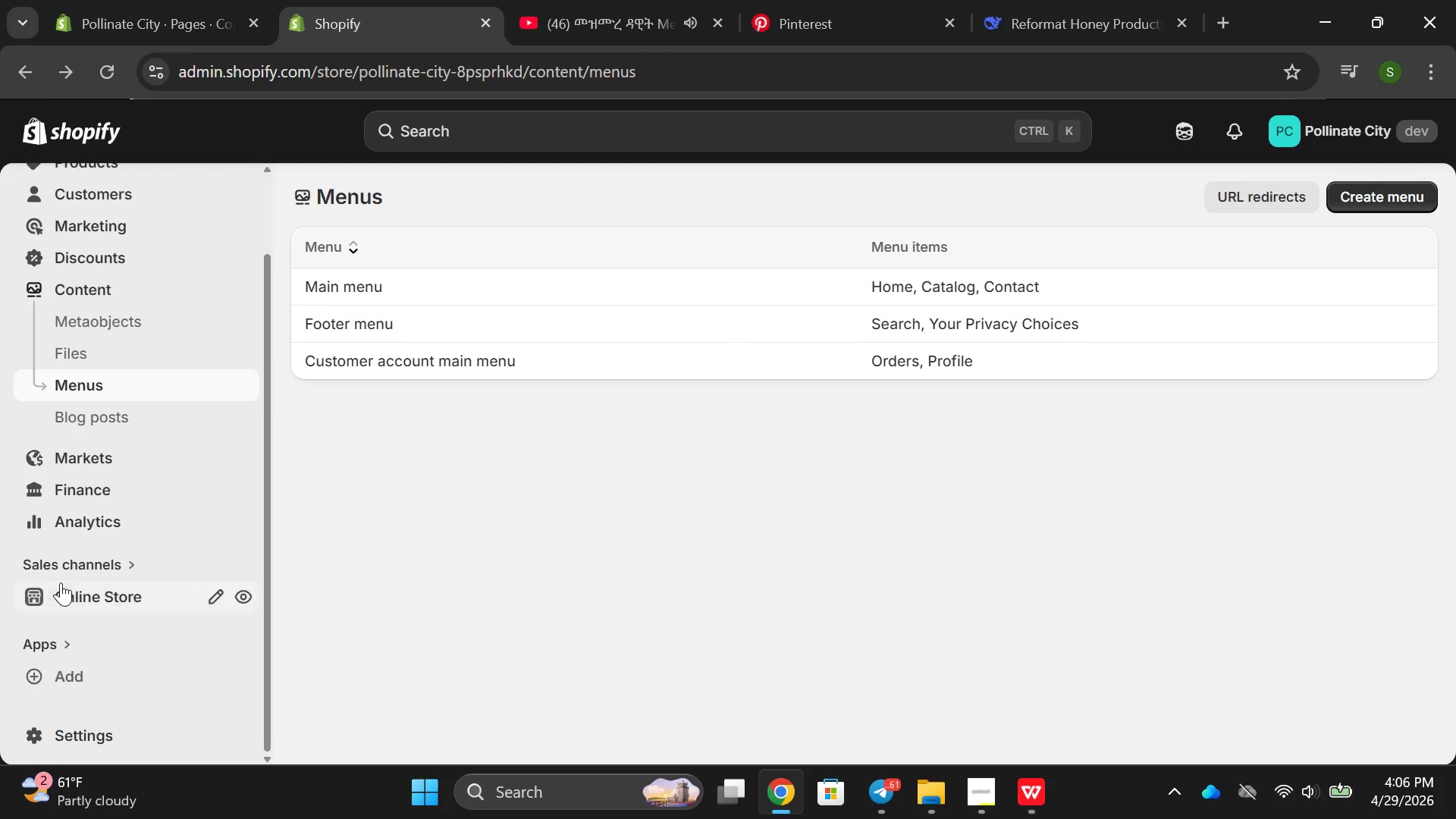 
left_click([58, 598])
 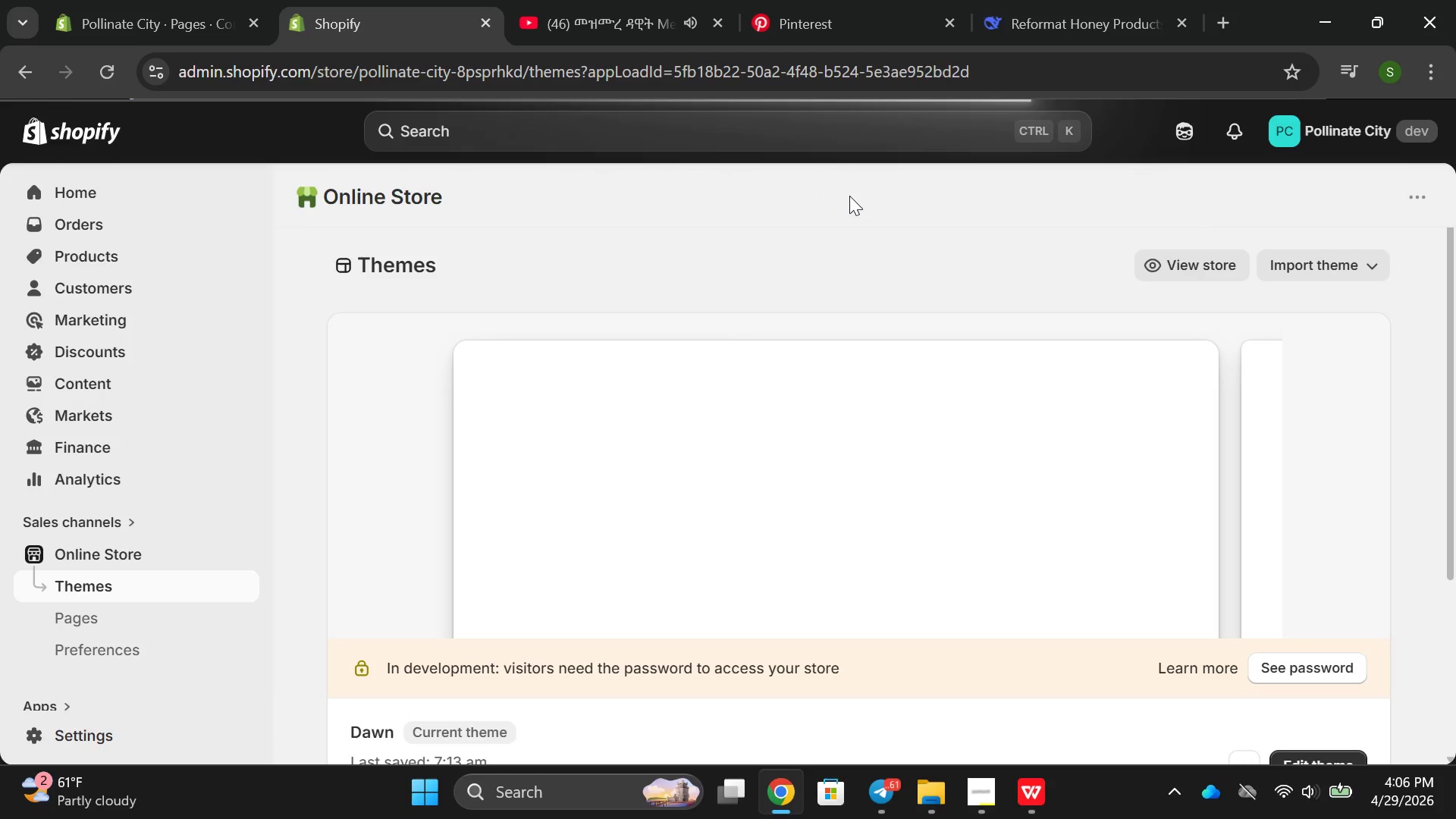 
left_click([354, 432])
 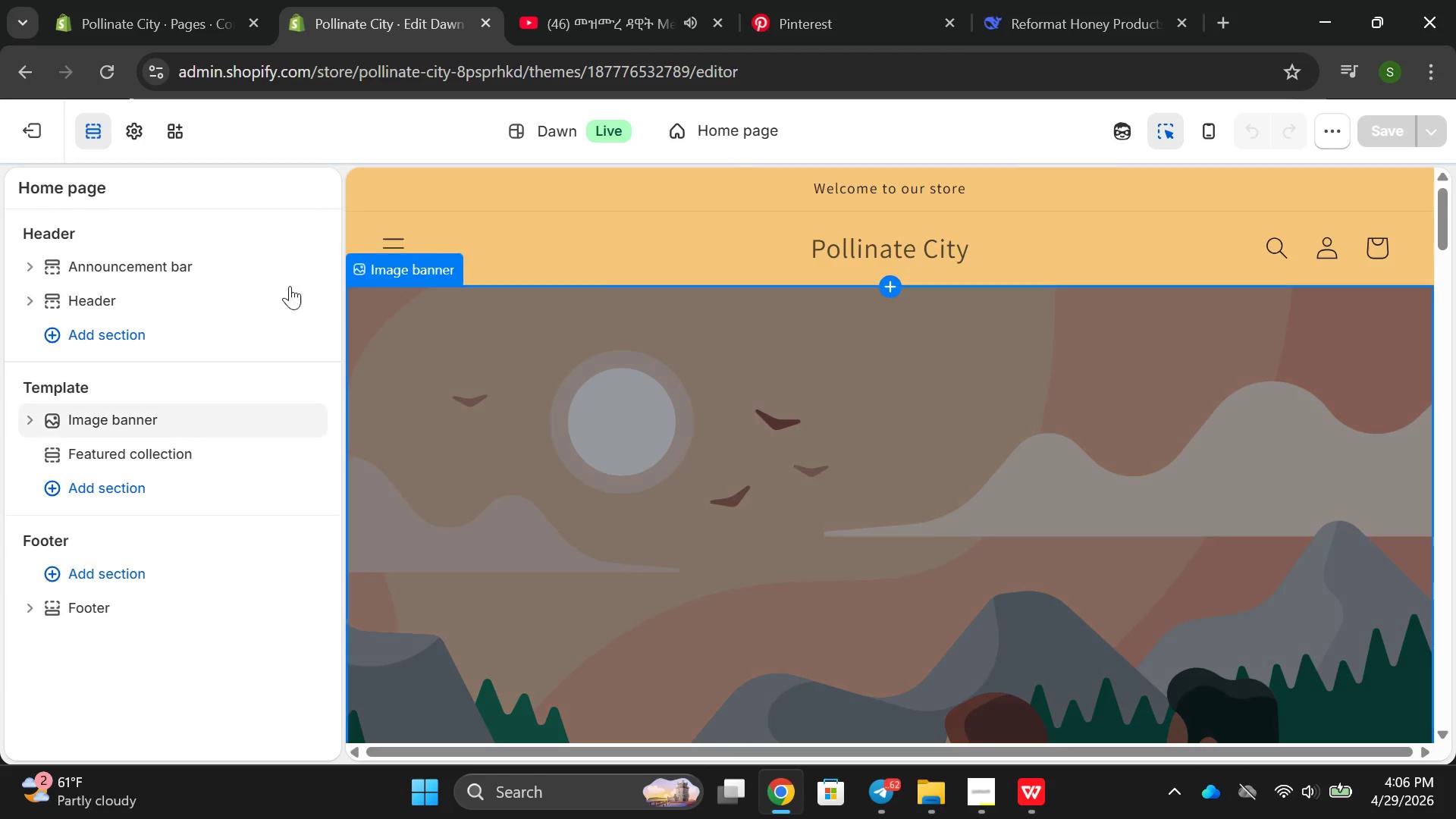 
left_click([696, 121])
 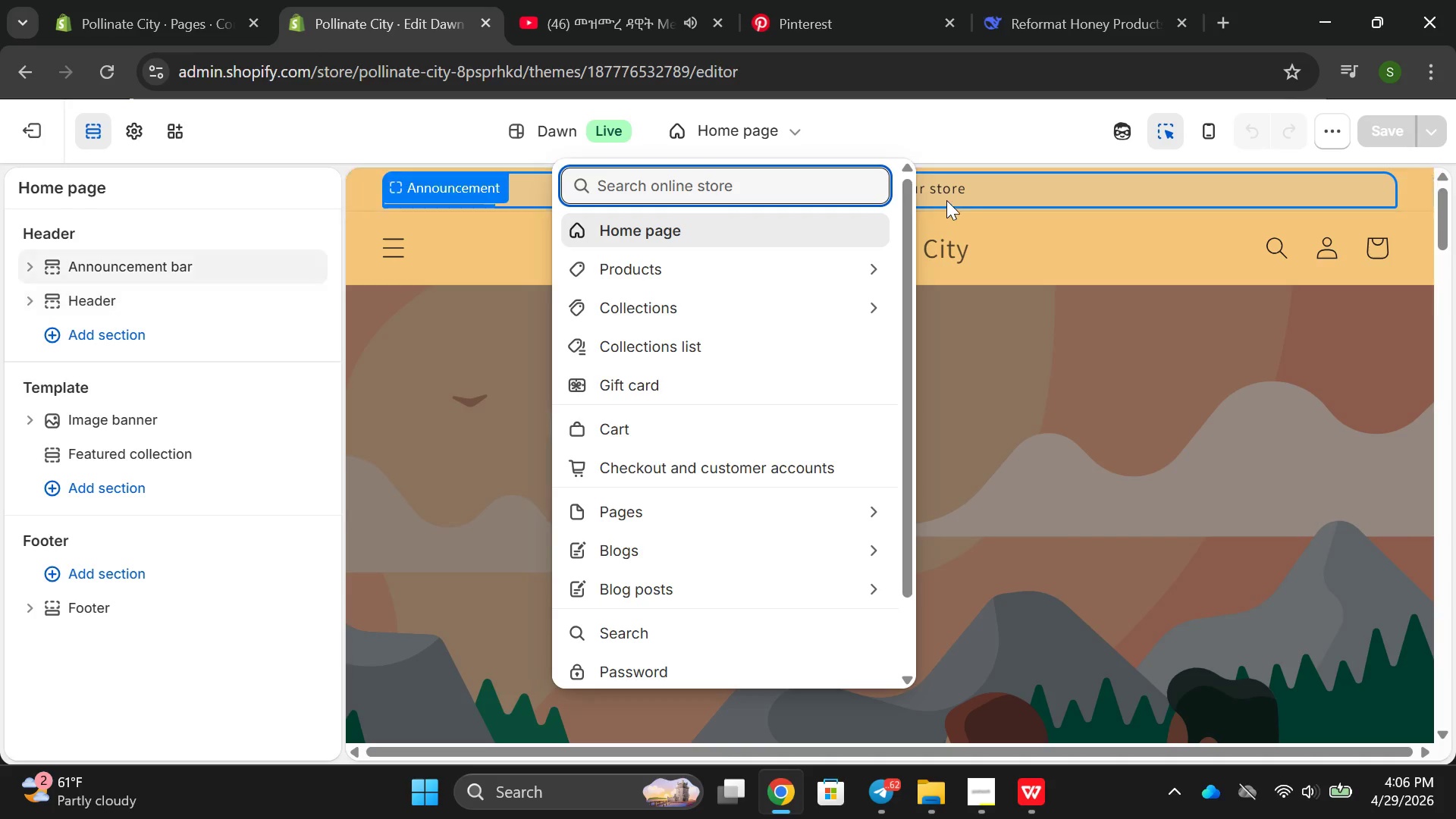 
wait(8.3)
 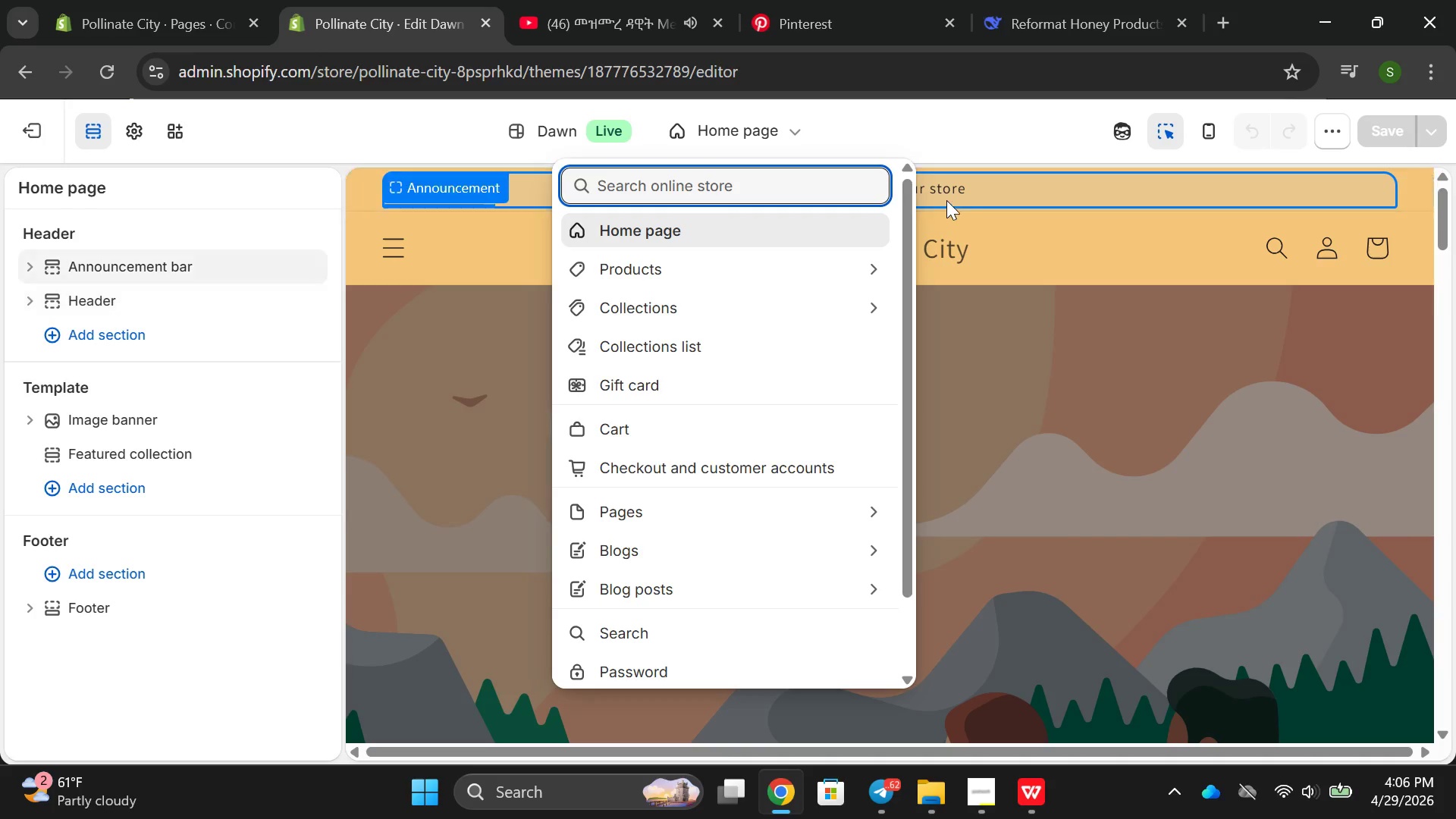 
left_click([957, 133])
 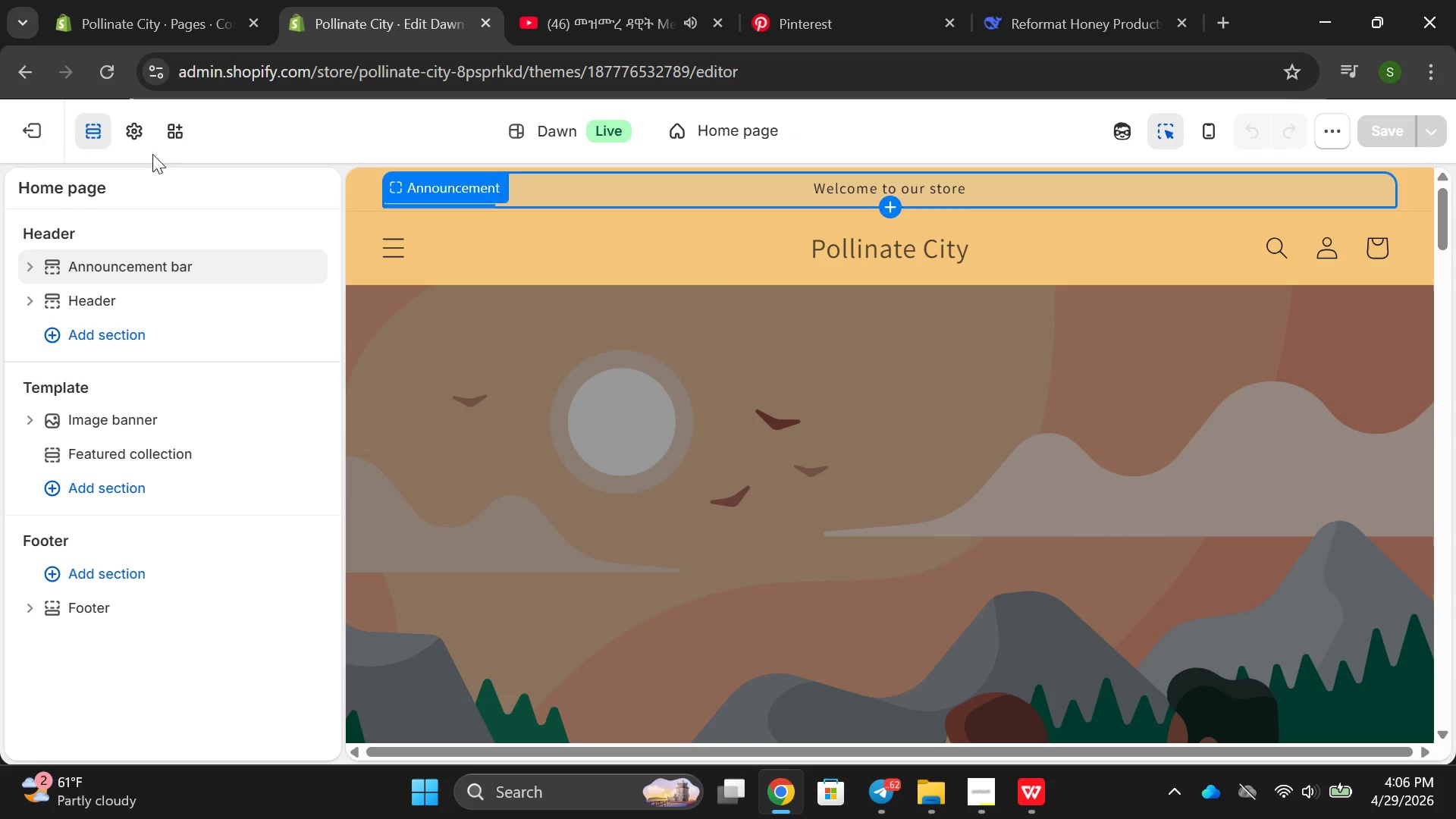 
scroll: coordinate [104, 331], scroll_direction: up, amount: 6.0
 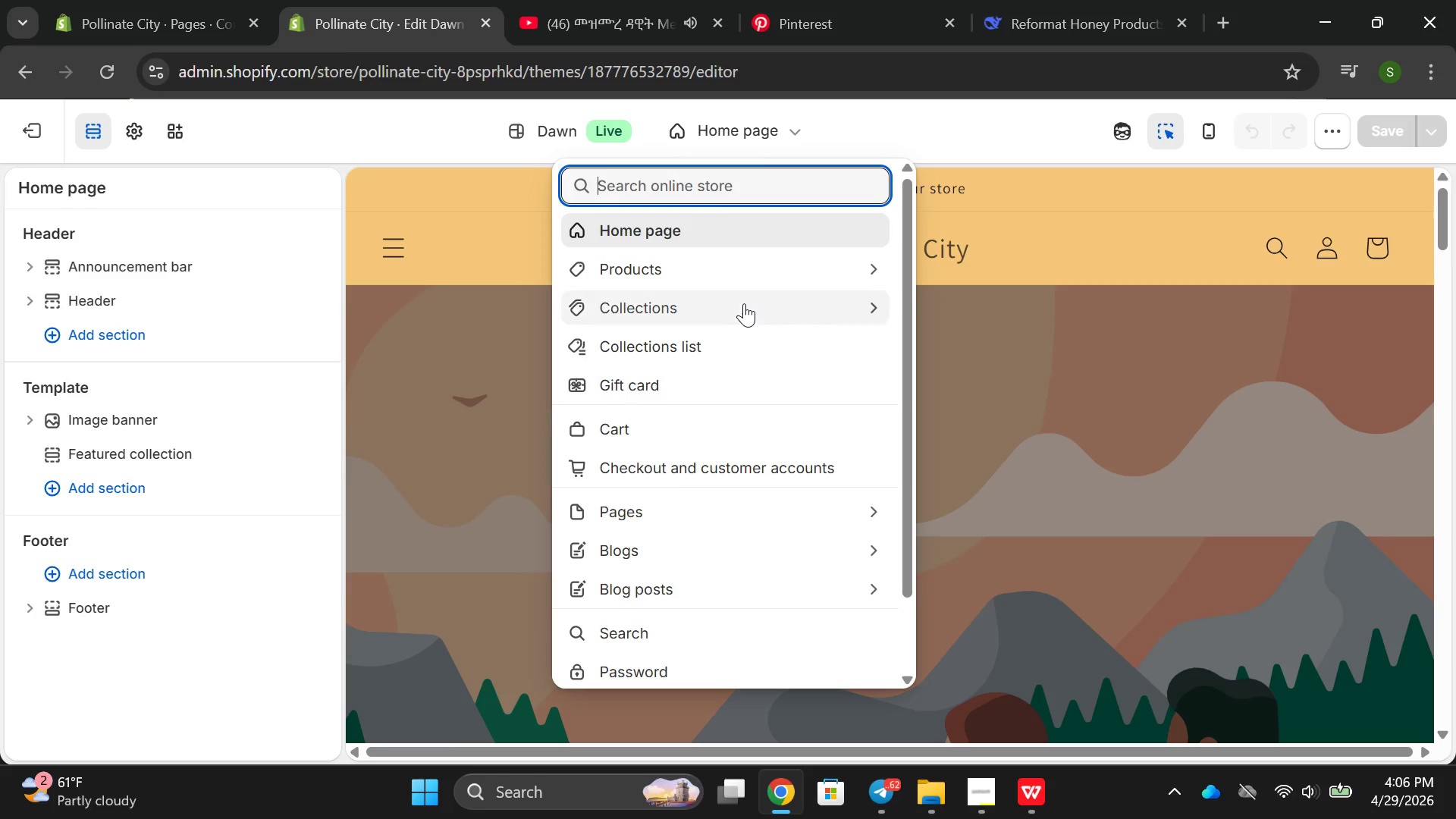 
left_click([729, 275])
 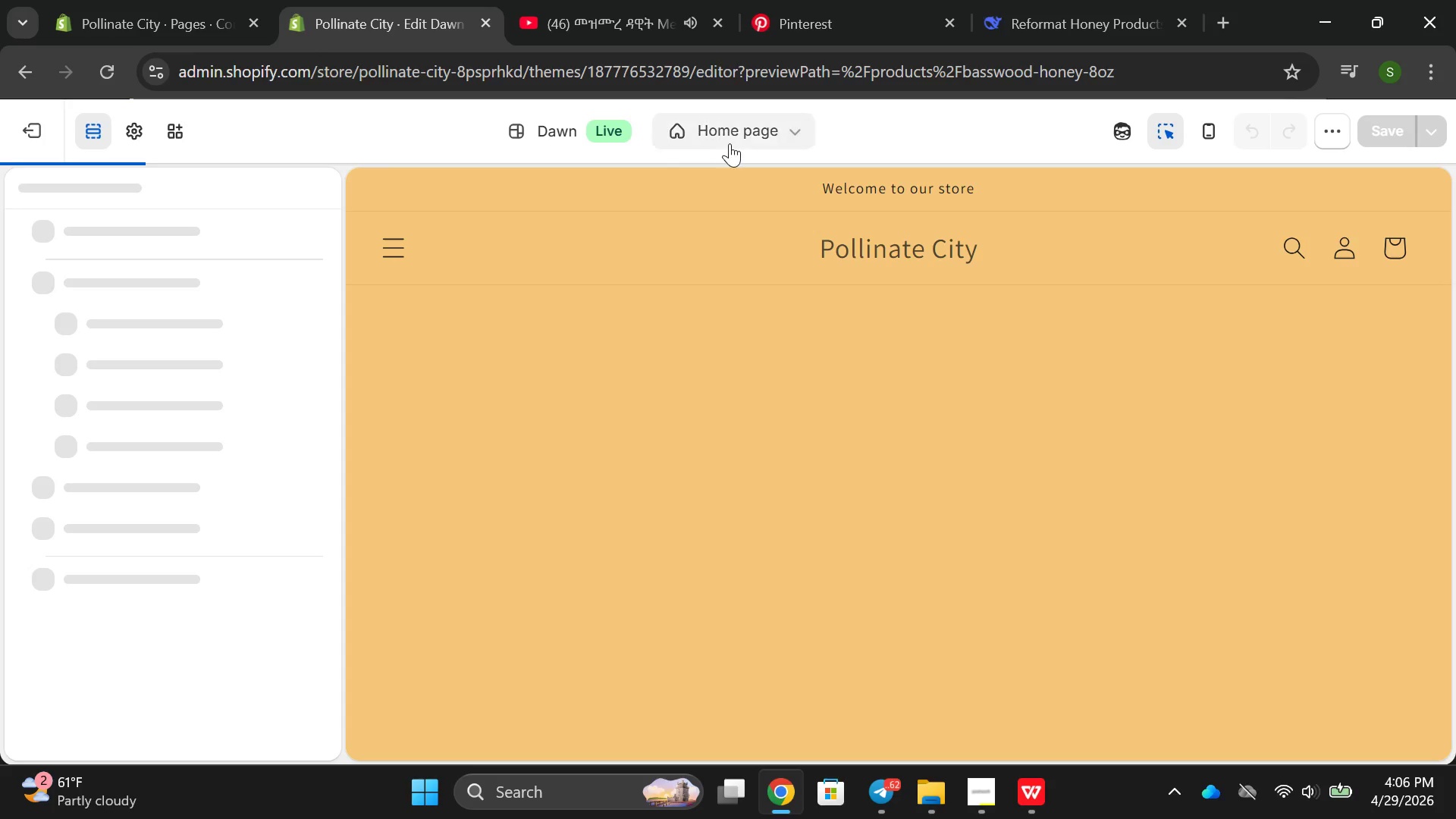 
scroll: coordinate [755, 277], scroll_direction: down, amount: 8.0
 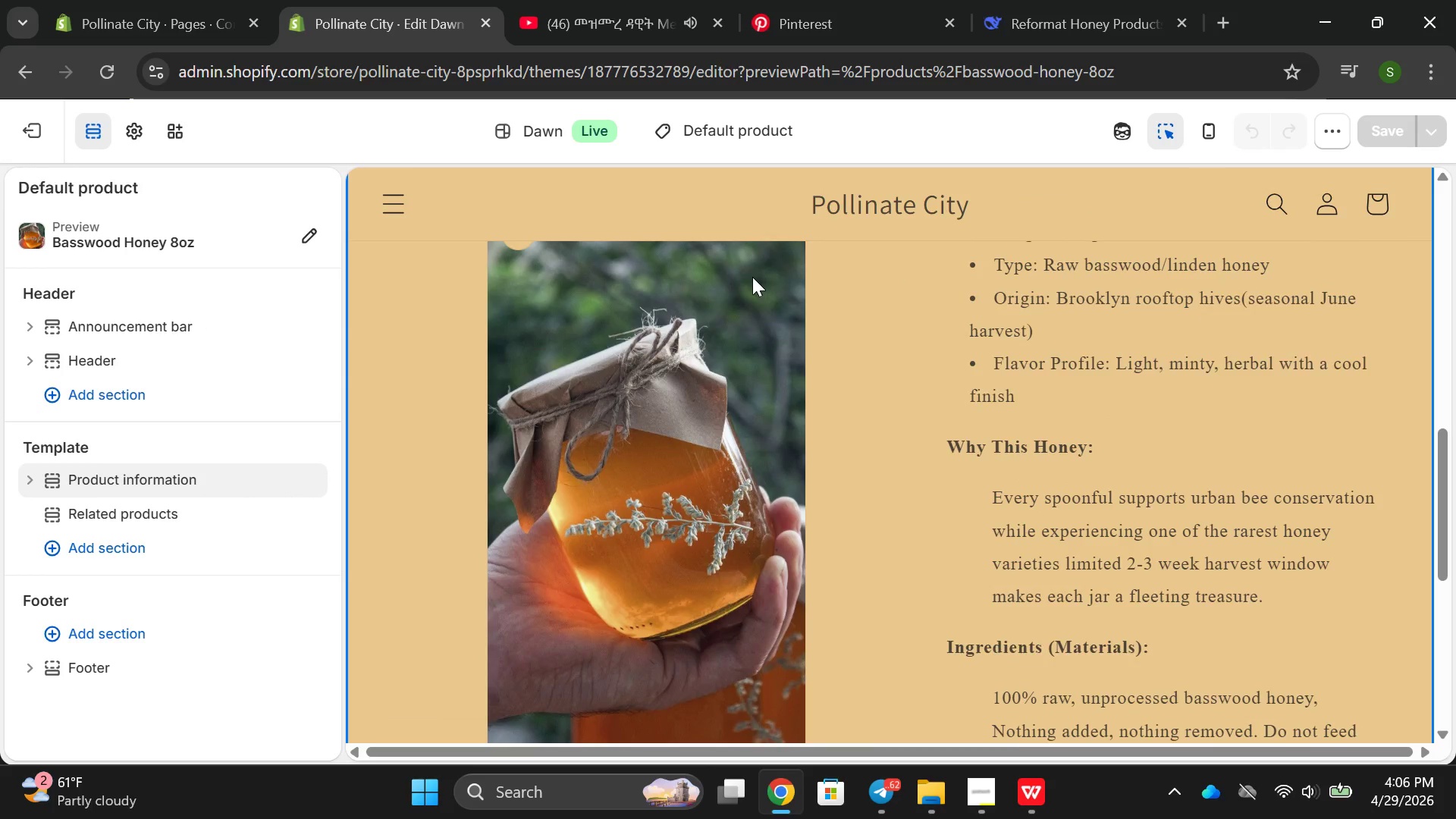 
scroll: coordinate [753, 281], scroll_direction: up, amount: 5.0
 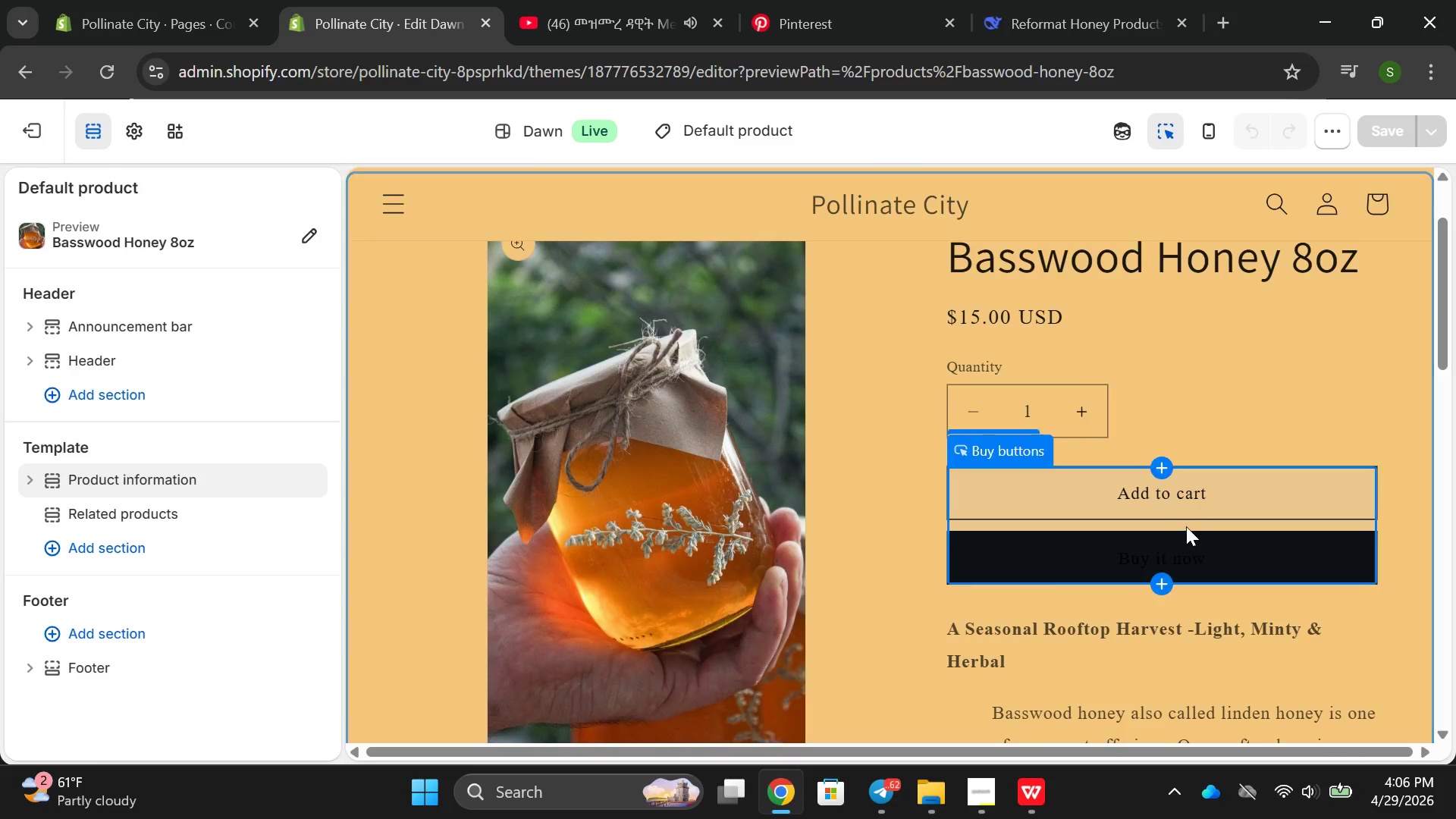 
left_click([1159, 494])
 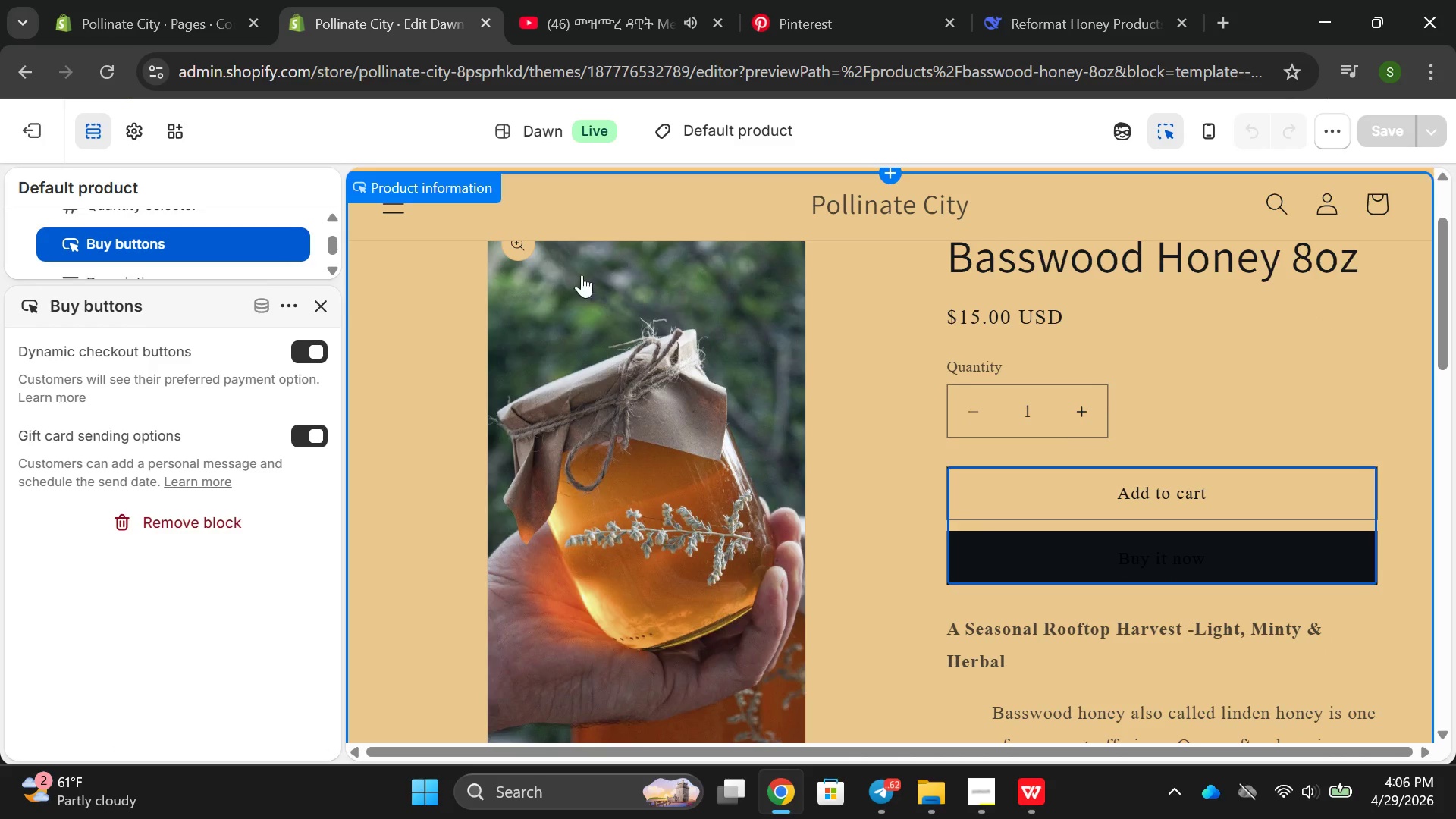 
left_click([314, 304])
 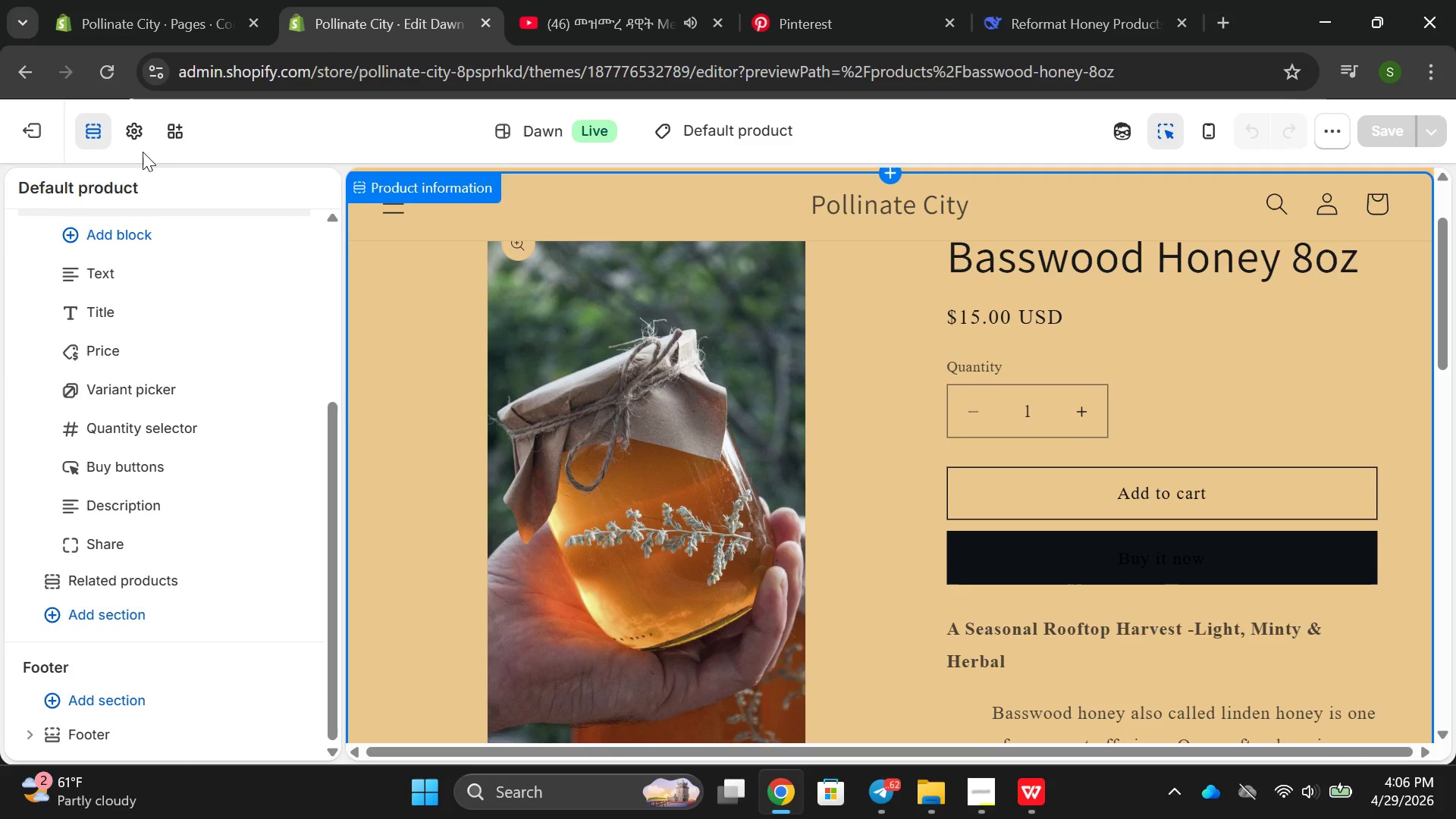 
left_click([143, 142])
 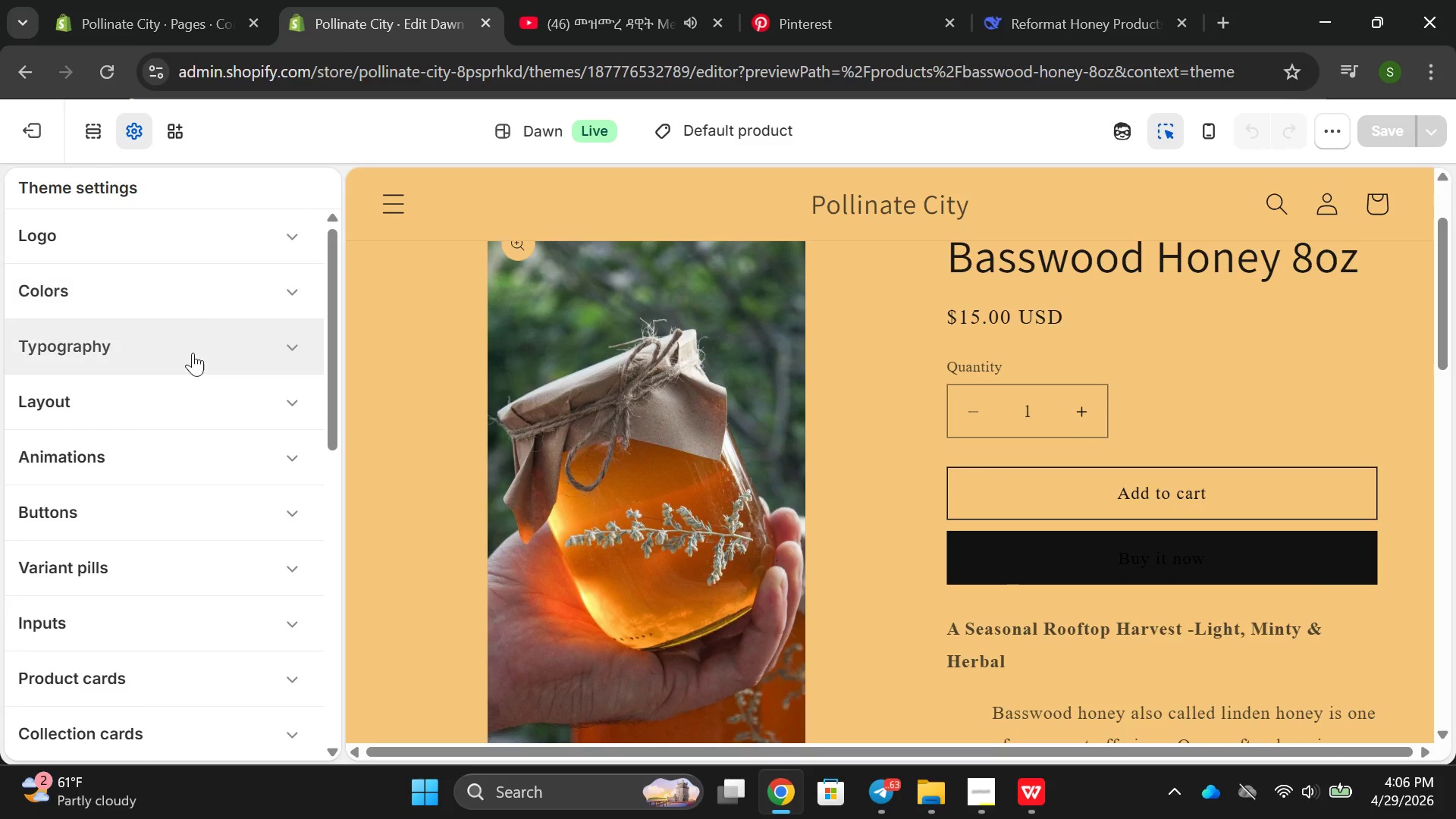 
scroll: coordinate [187, 380], scroll_direction: down, amount: 4.0
 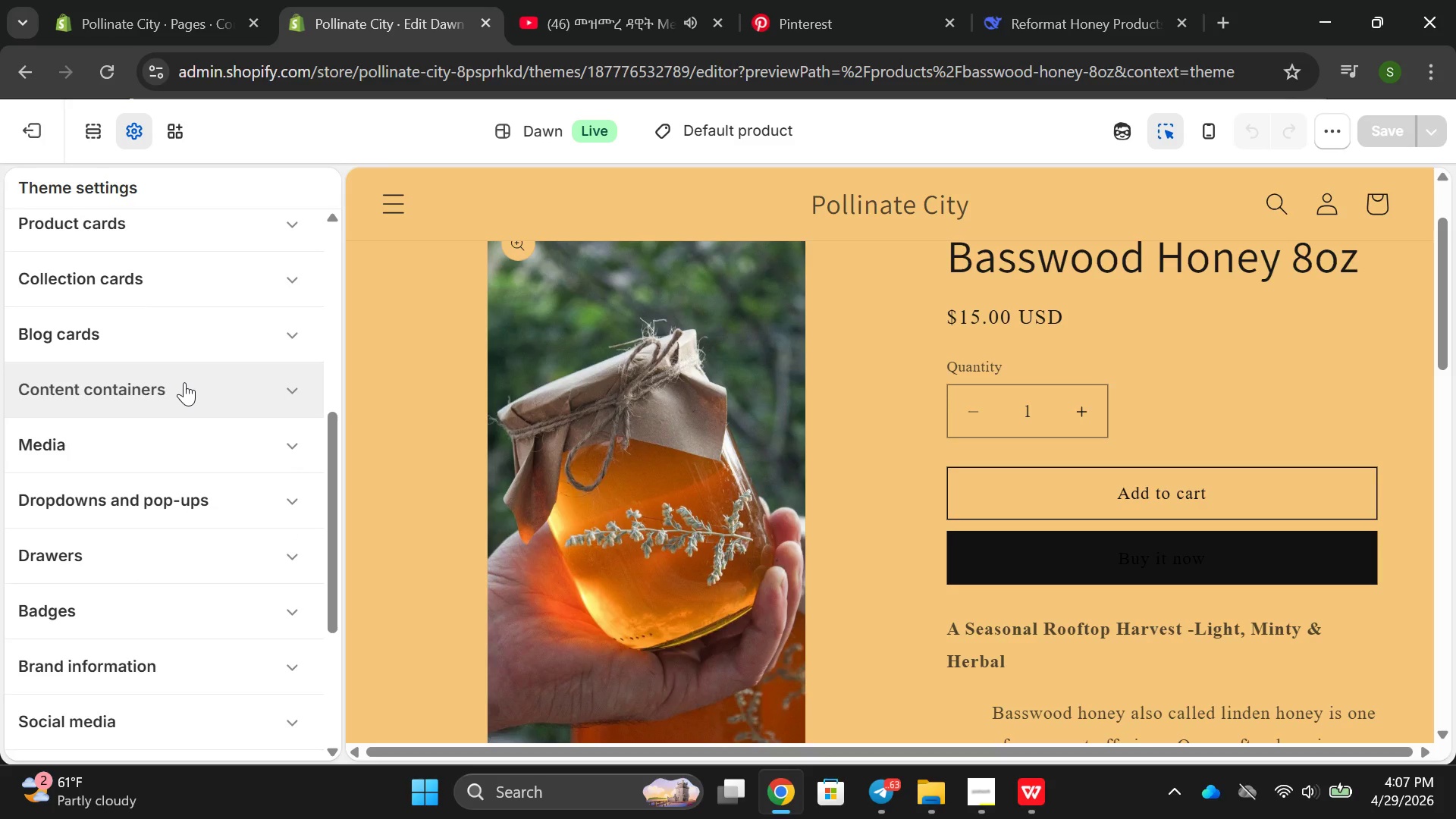 
scroll: coordinate [184, 382], scroll_direction: up, amount: 1.0
 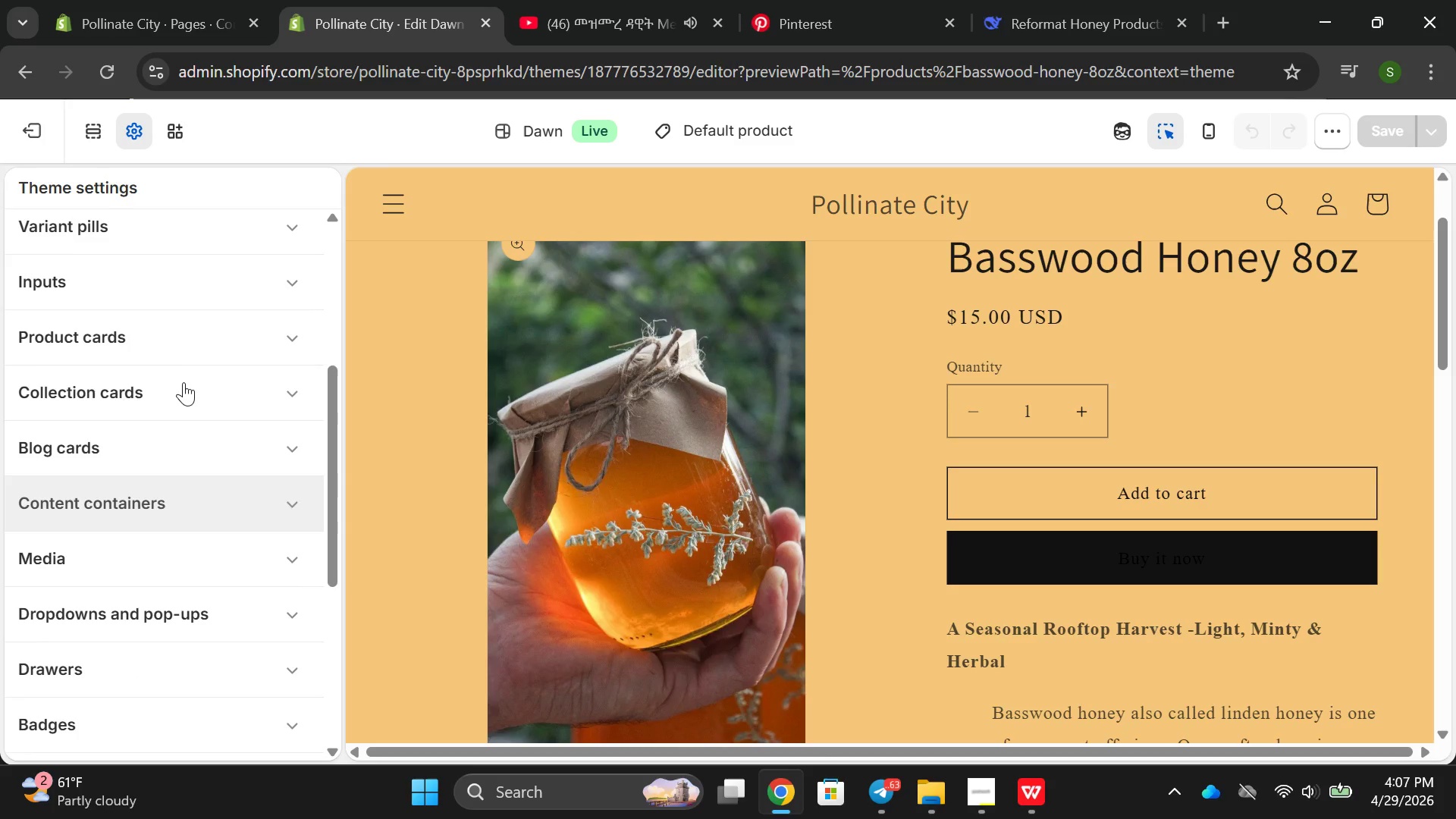 
scroll: coordinate [180, 394], scroll_direction: down, amount: 4.0
 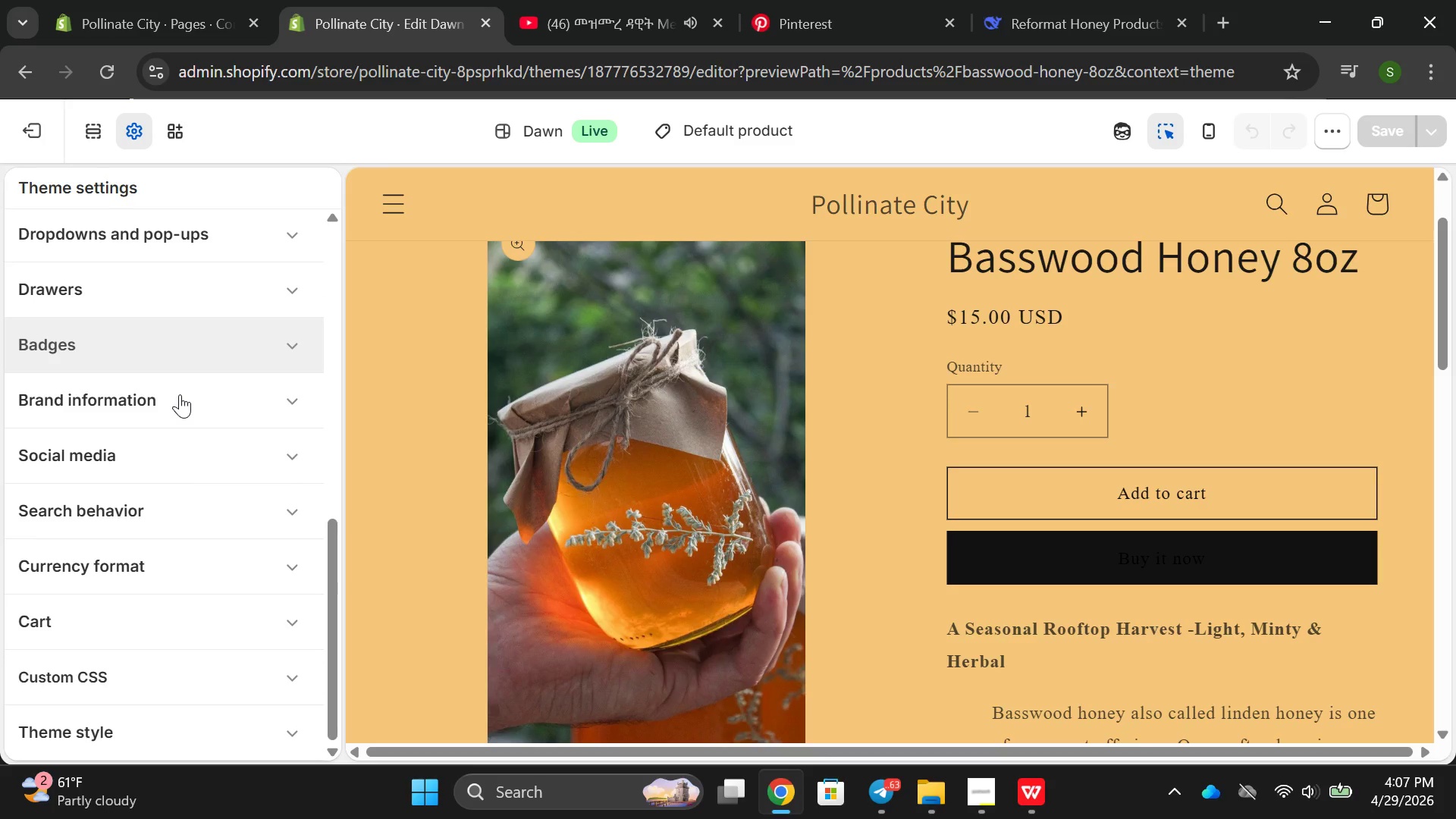 
scroll: coordinate [179, 395], scroll_direction: up, amount: 2.0
 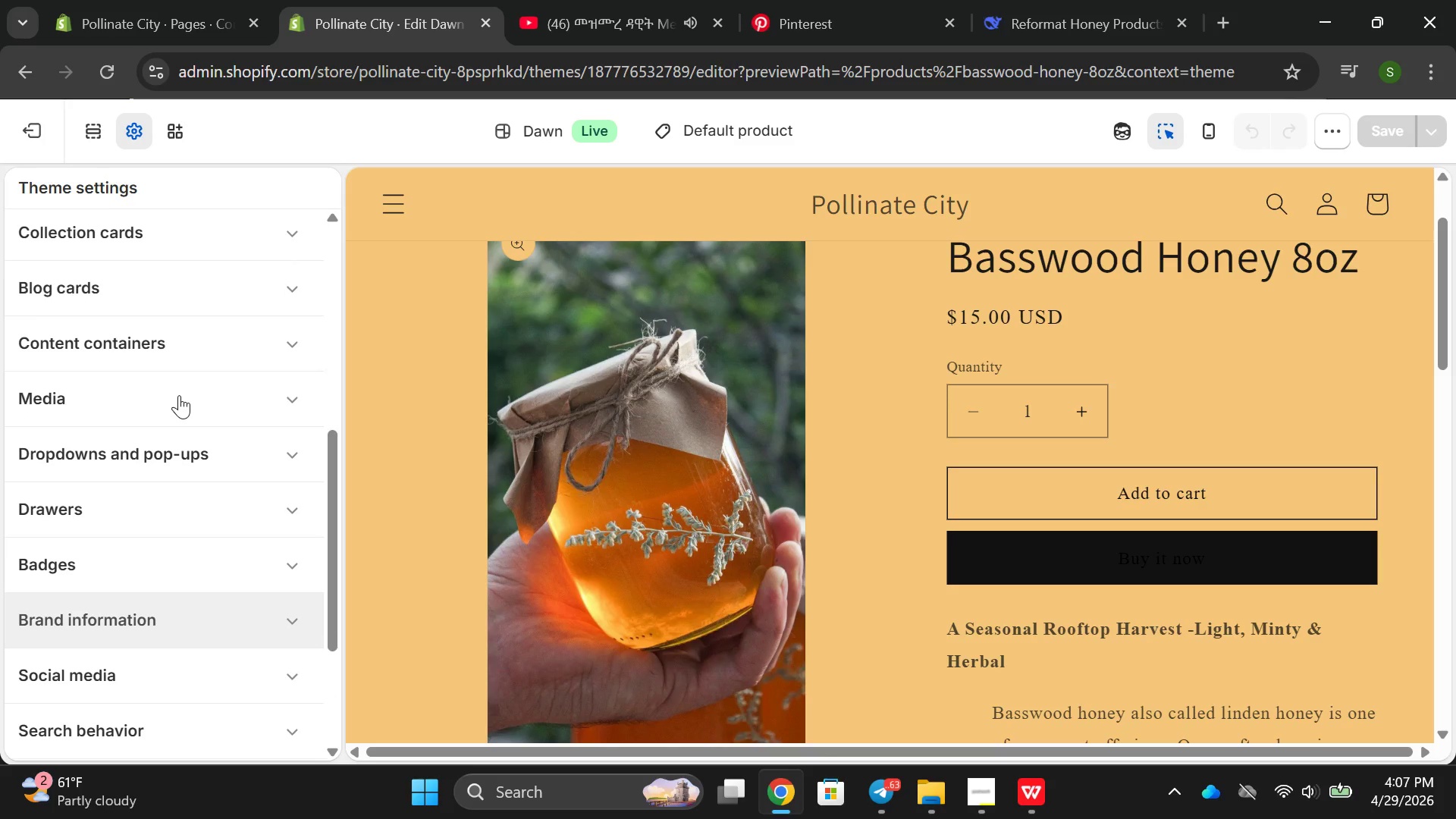 
scroll: coordinate [189, 417], scroll_direction: down, amount: 4.0
 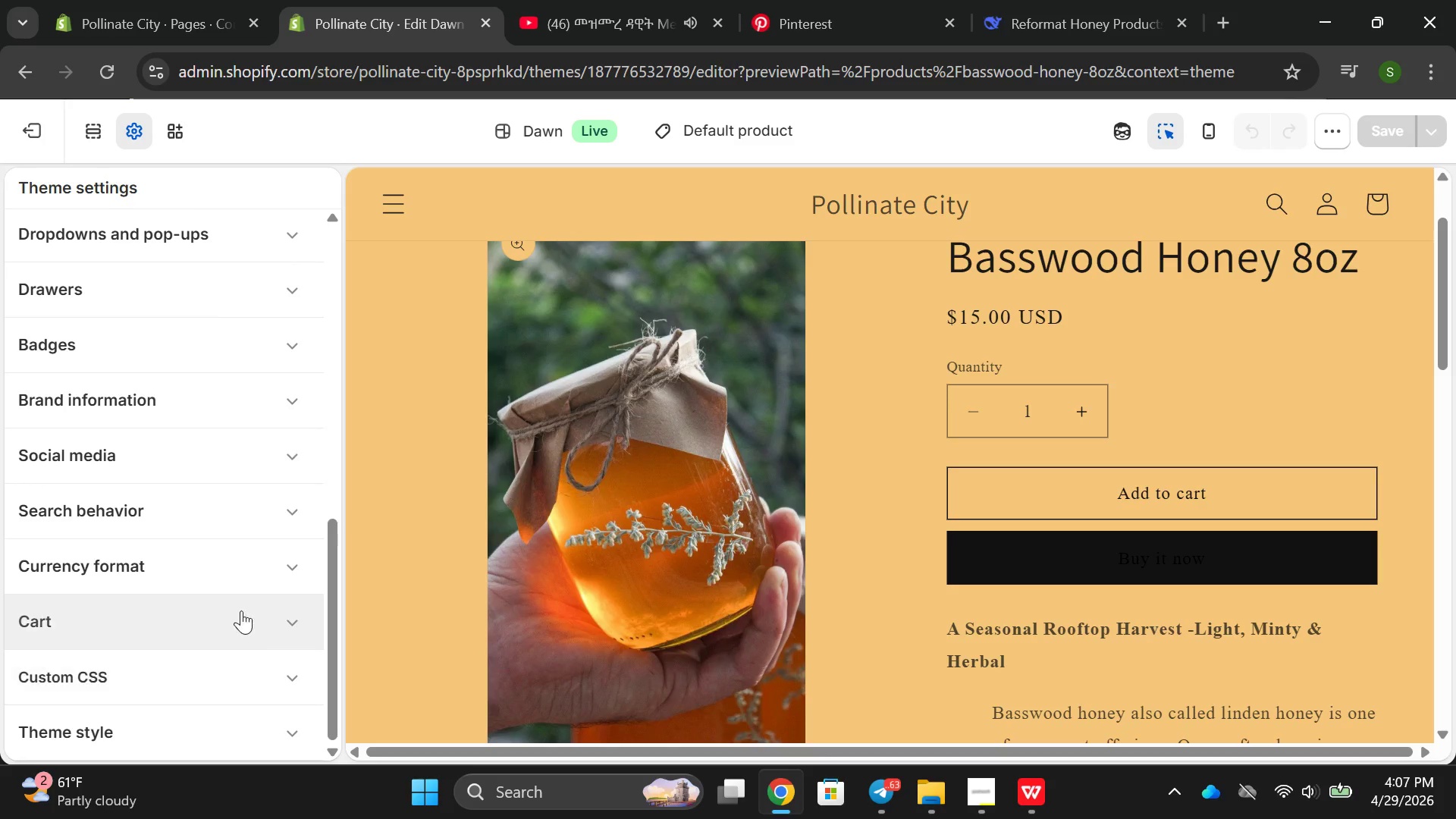 
scroll: coordinate [231, 463], scroll_direction: up, amount: 12.0
 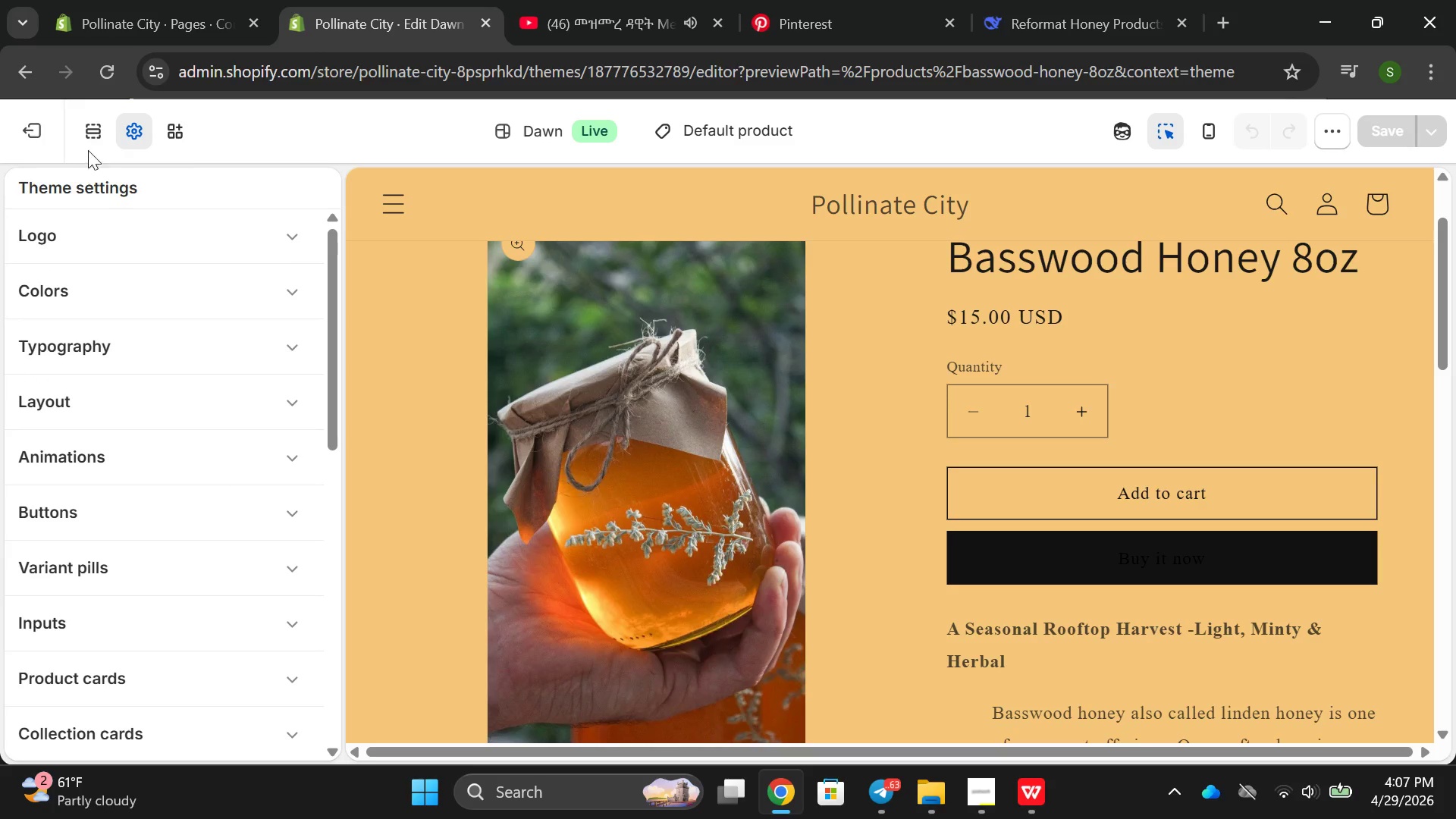 
left_click([89, 133])
 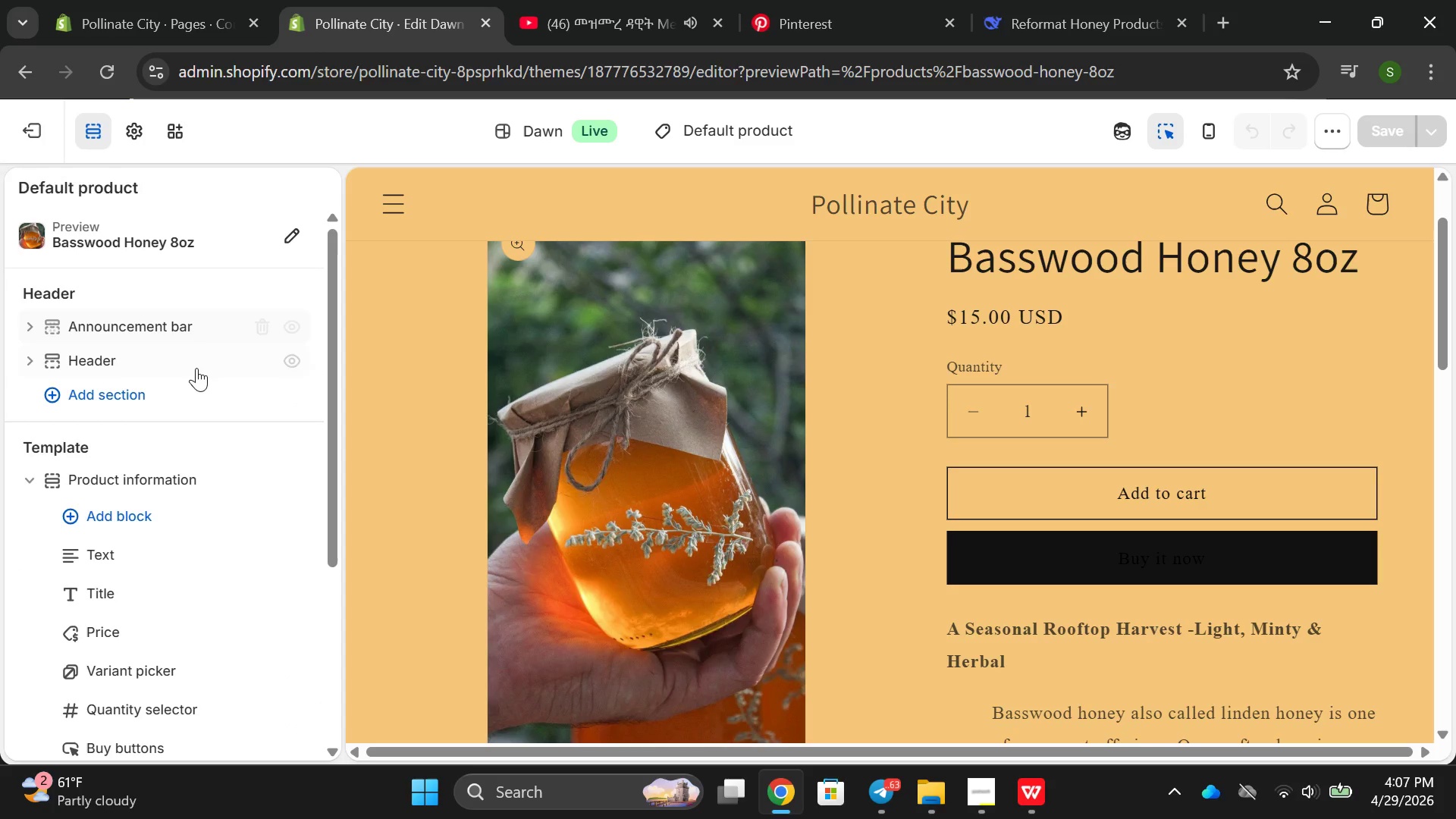 
scroll: coordinate [206, 365], scroll_direction: down, amount: 1.0
 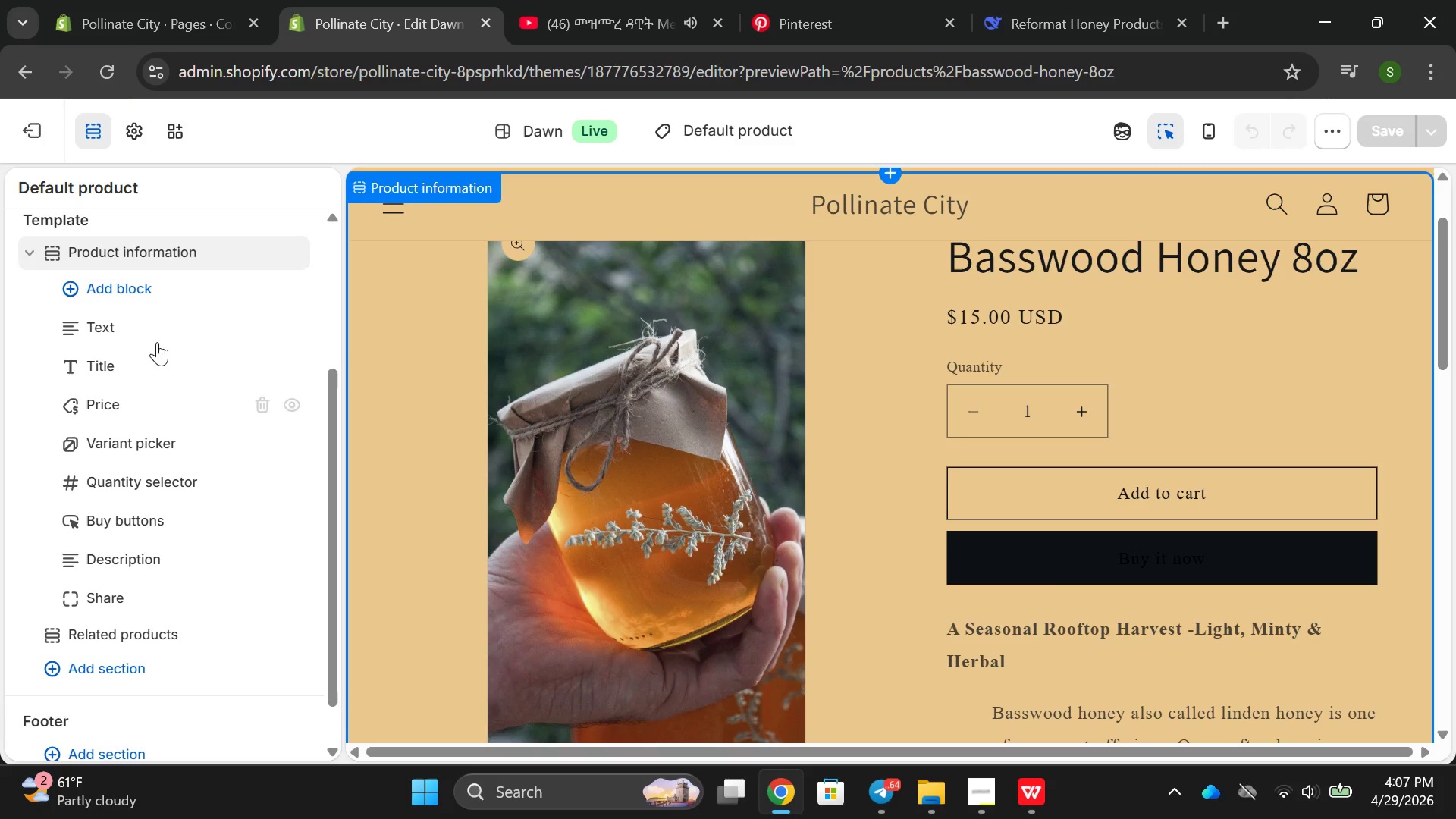 
left_click([18, 250])
 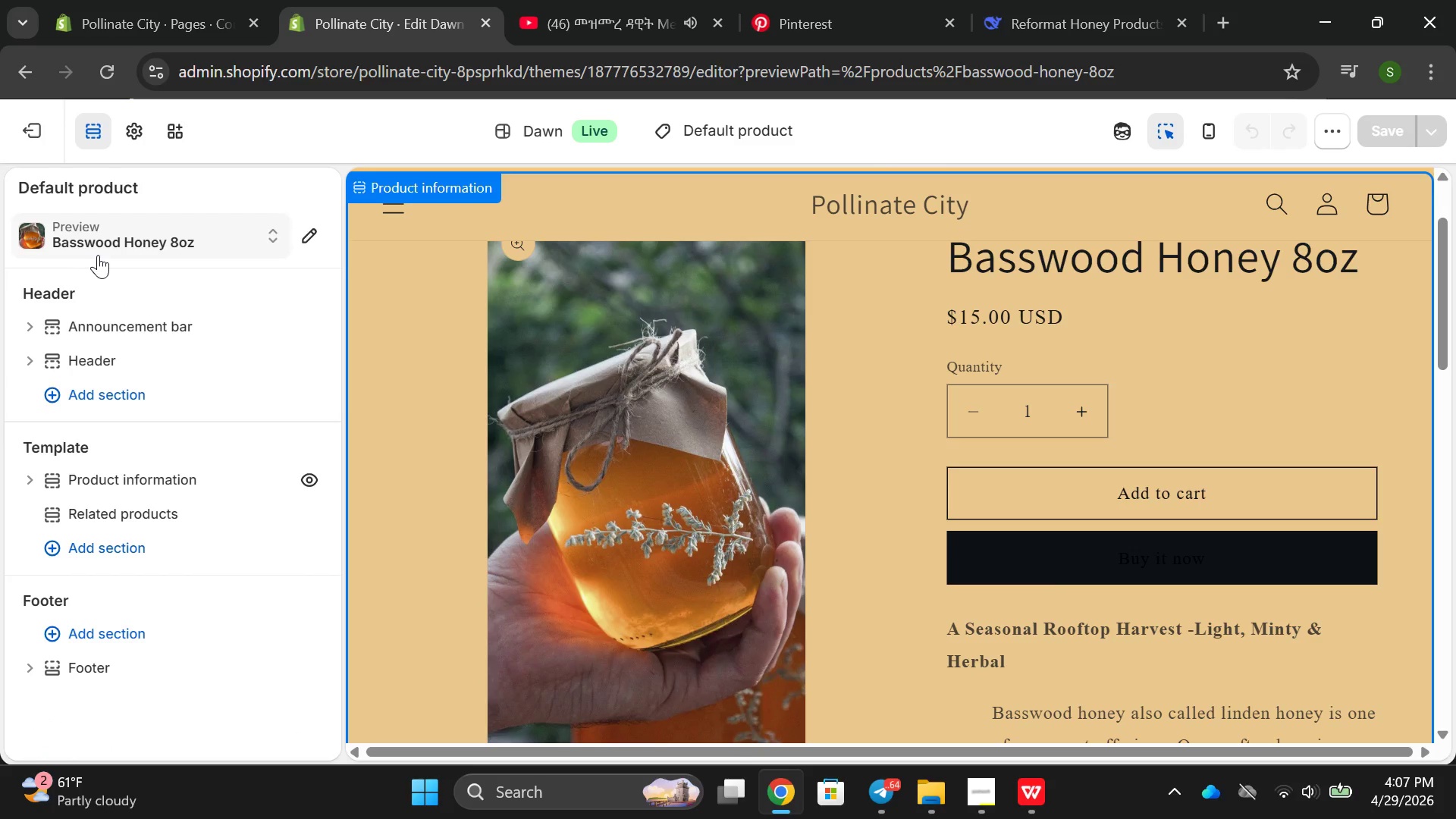 
scroll: coordinate [104, 262], scroll_direction: down, amount: 1.0
 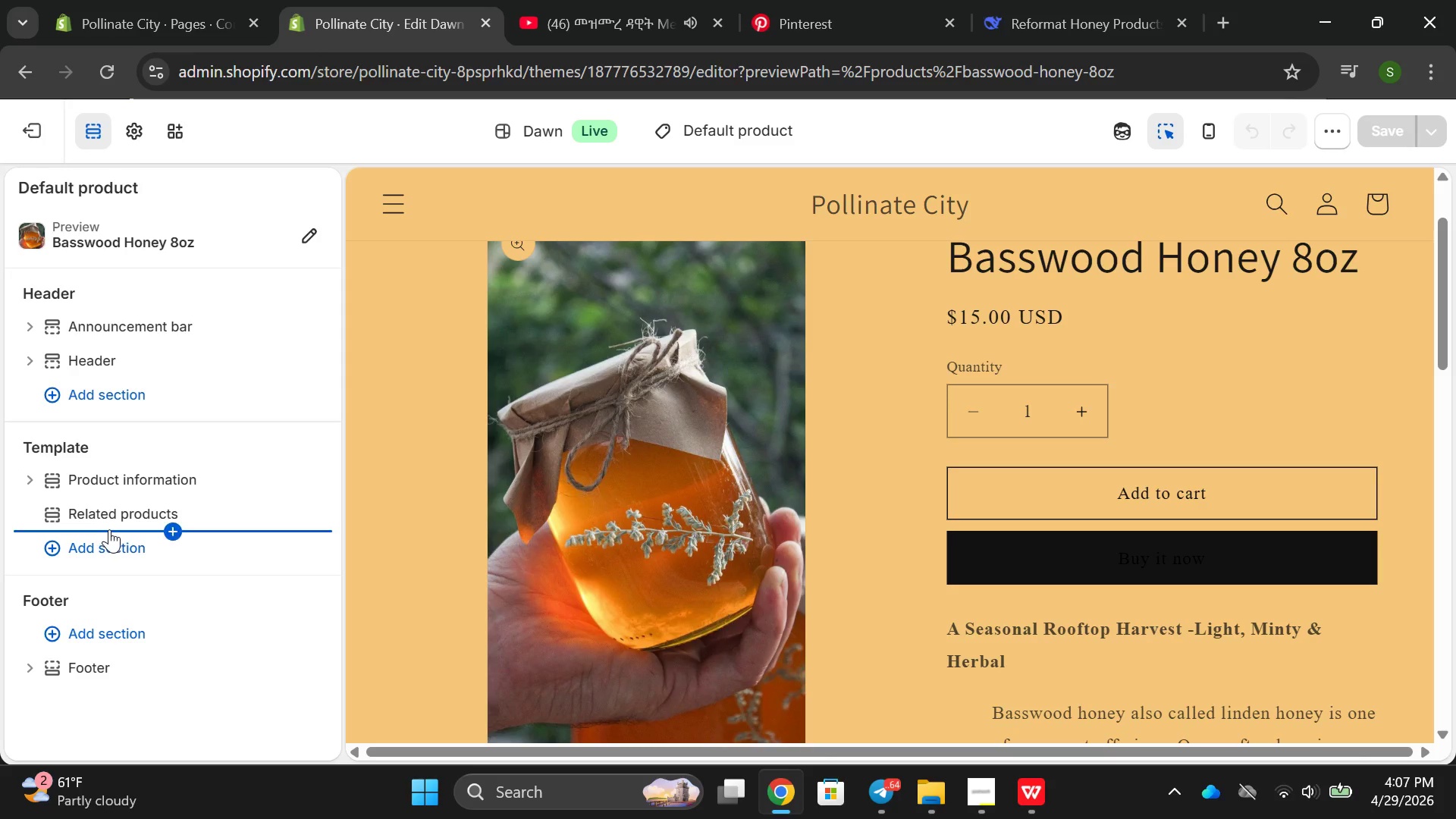 
left_click([52, 516])
 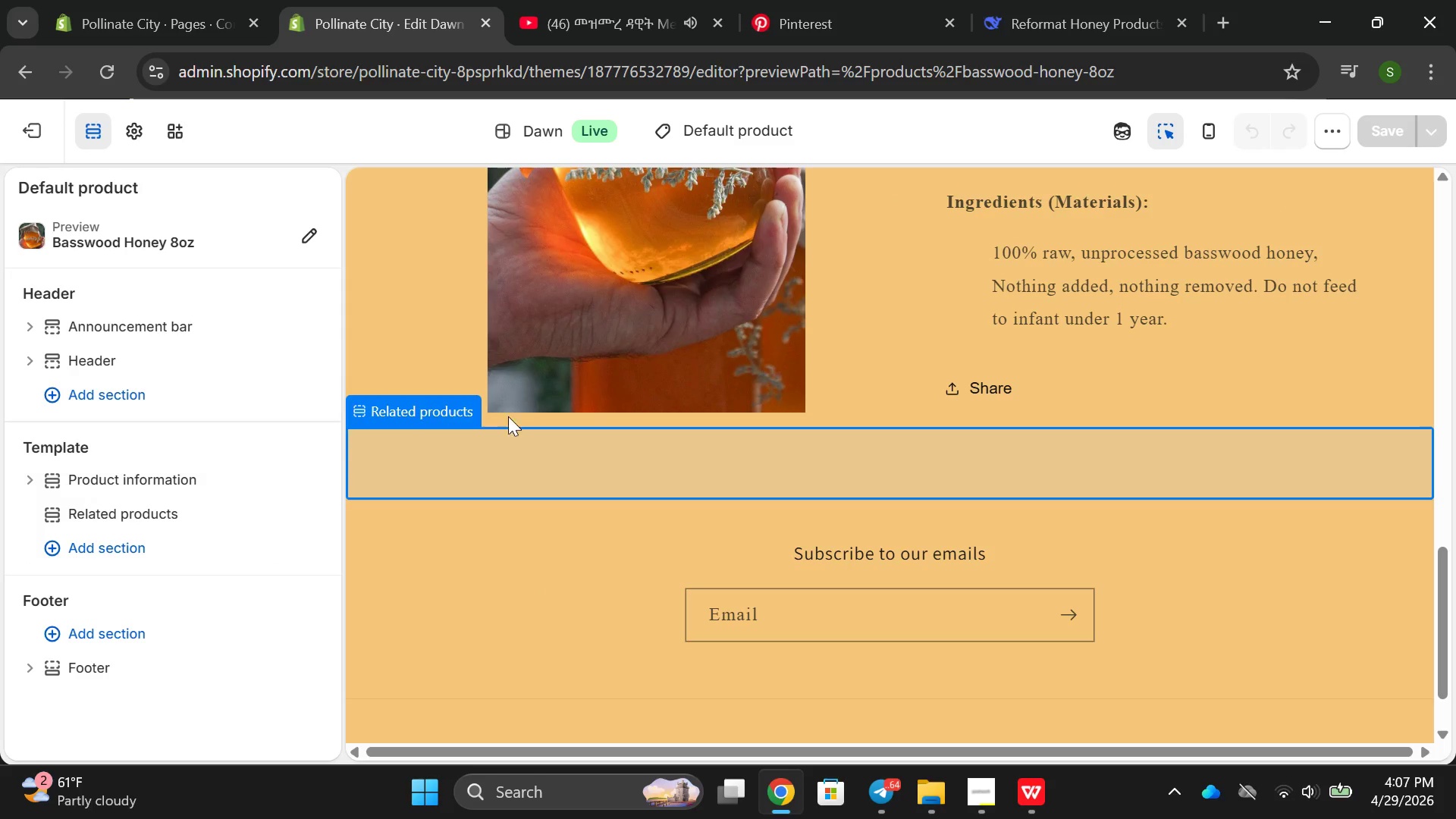 
scroll: coordinate [626, 404], scroll_direction: up, amount: 8.0
 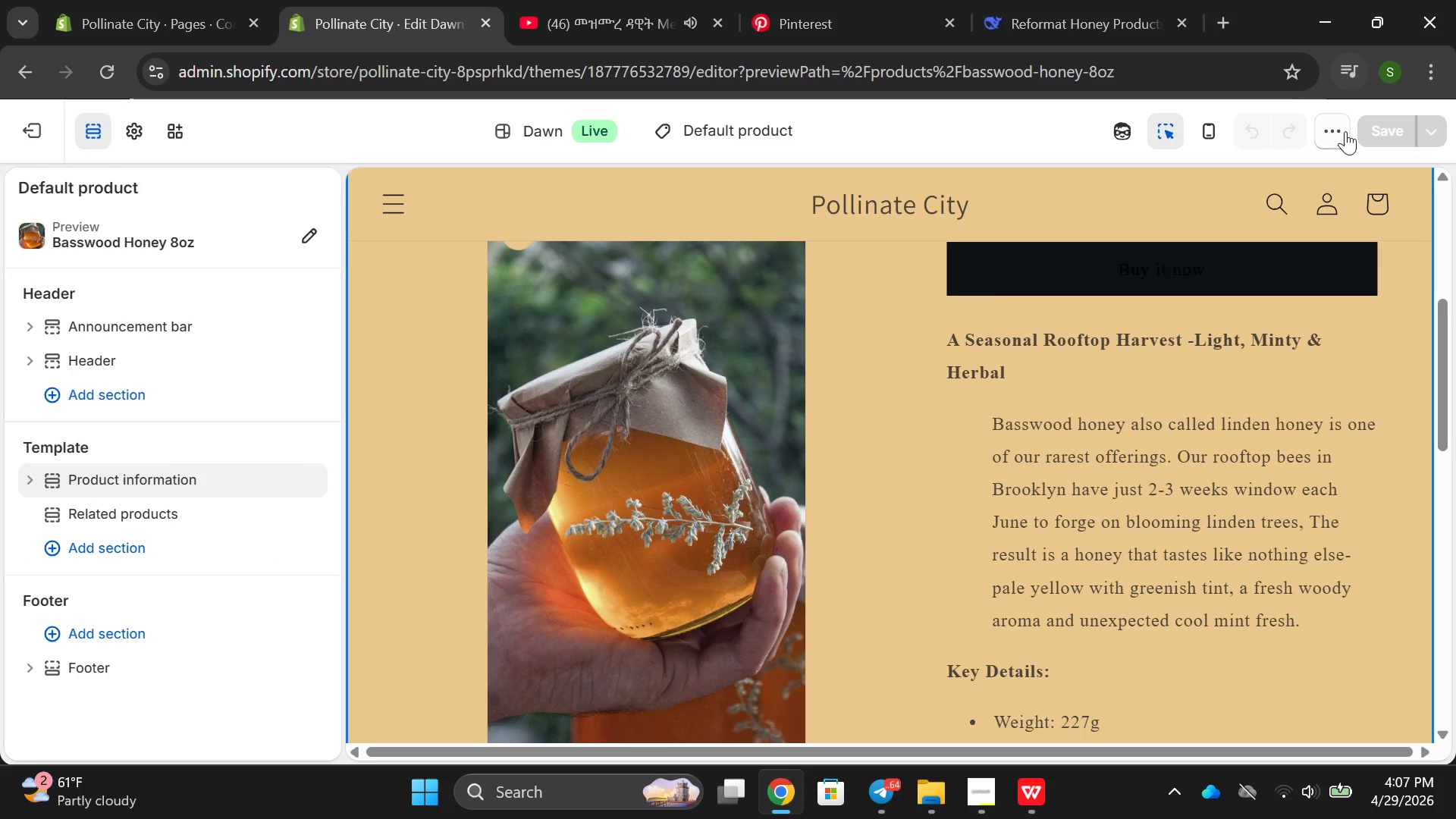 
left_click([1345, 133])
 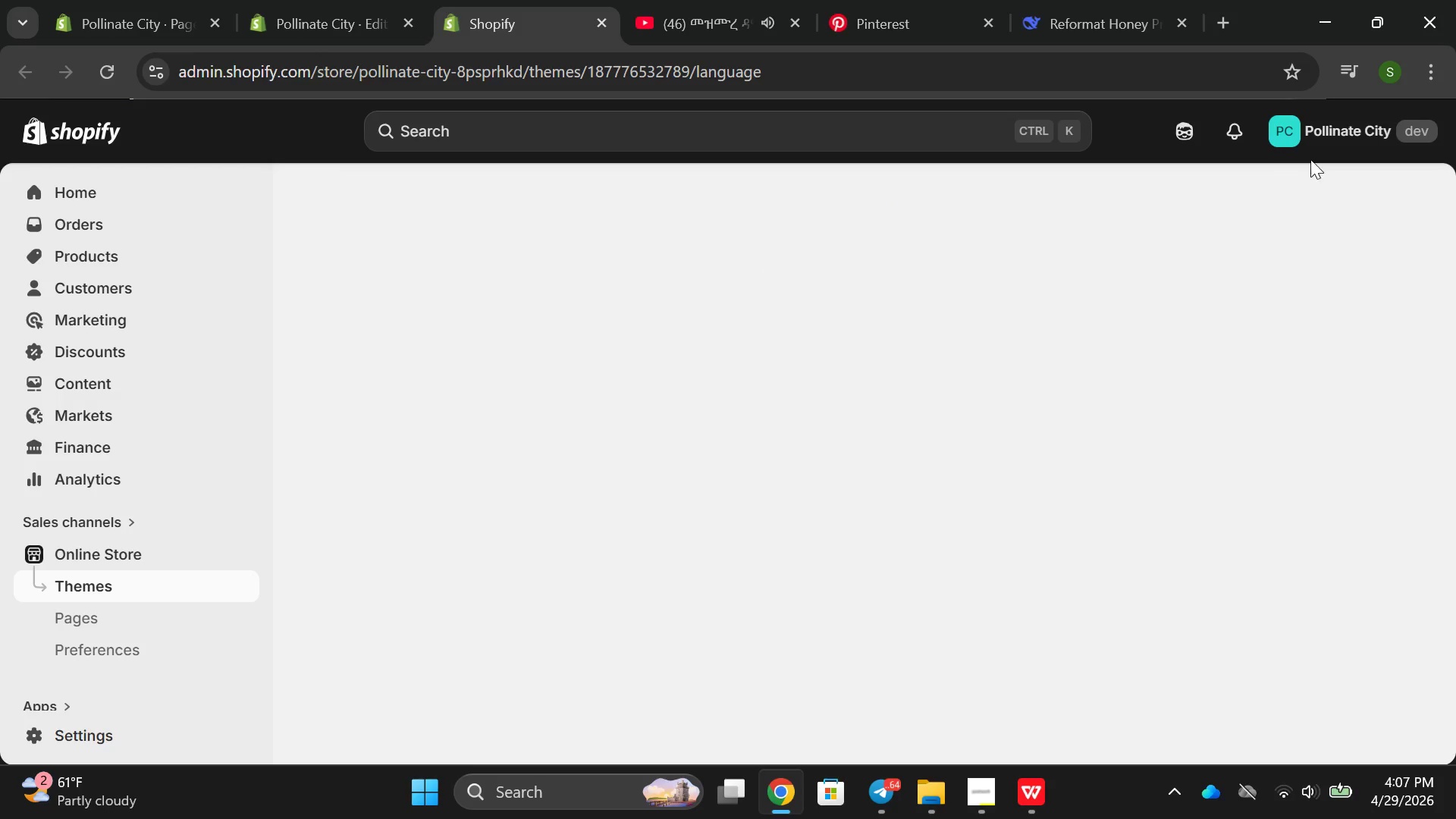 
wait(5.95)
 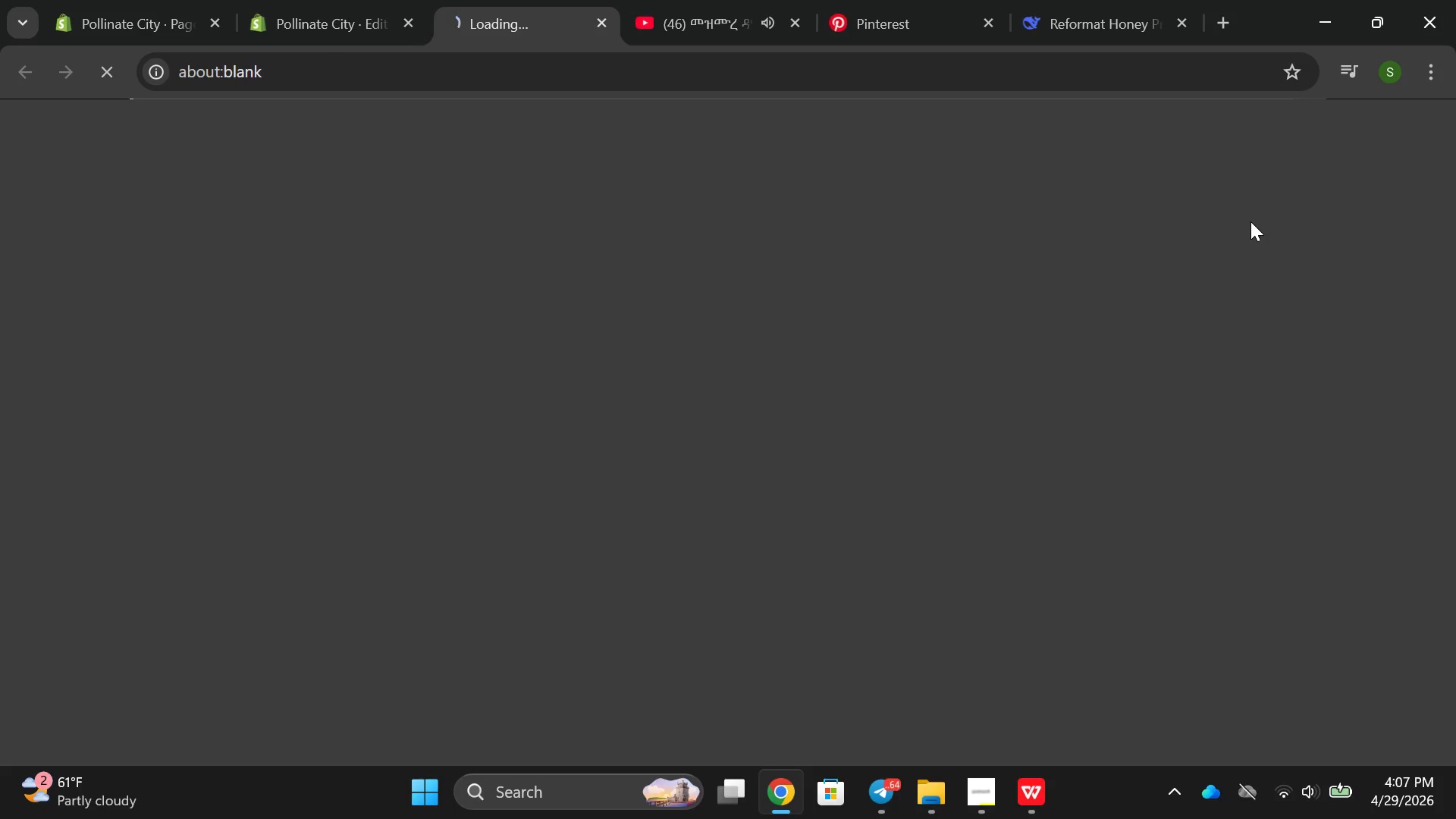 
left_click([111, 68])
 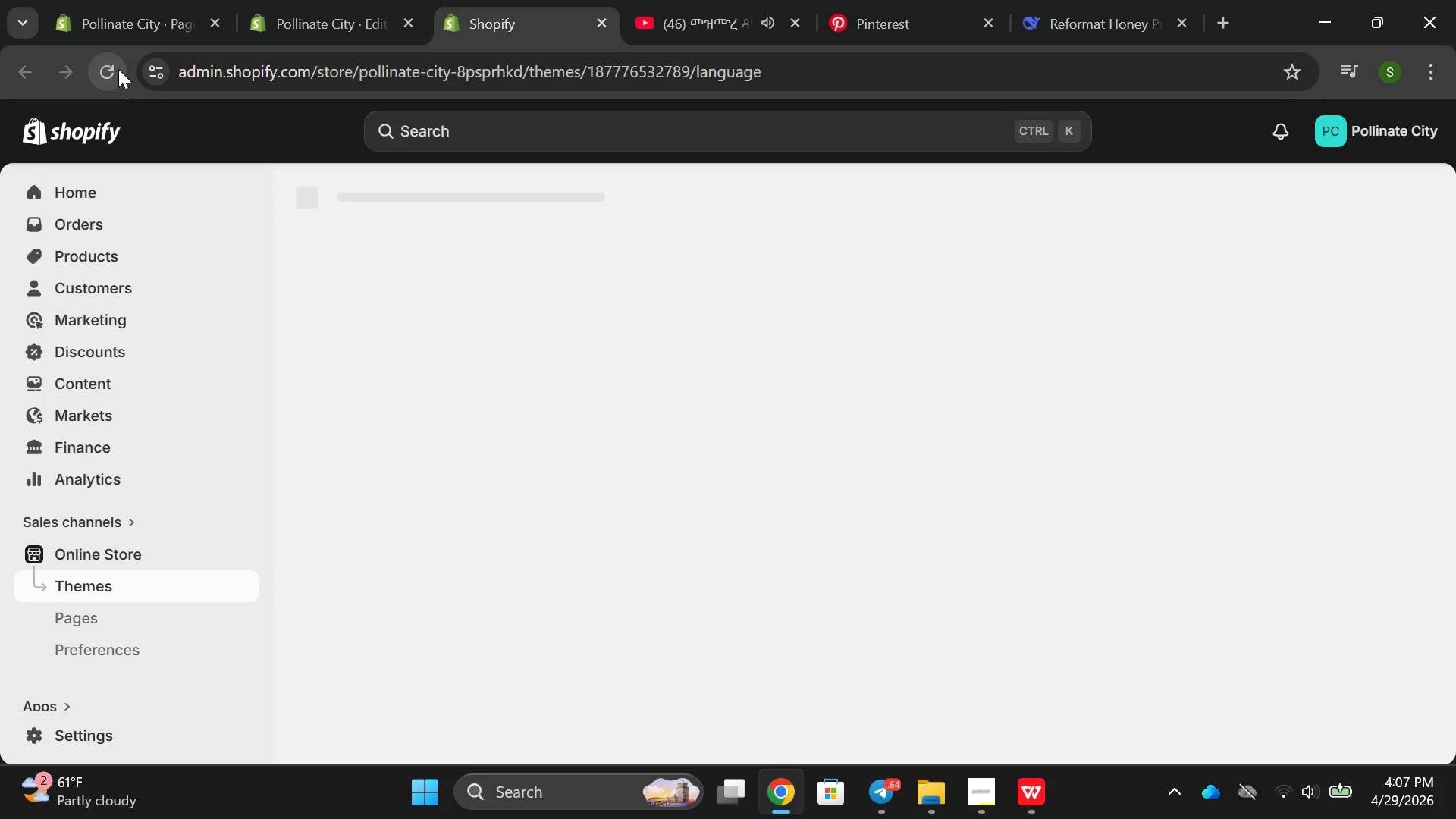 
mouse_move([773, 221])
 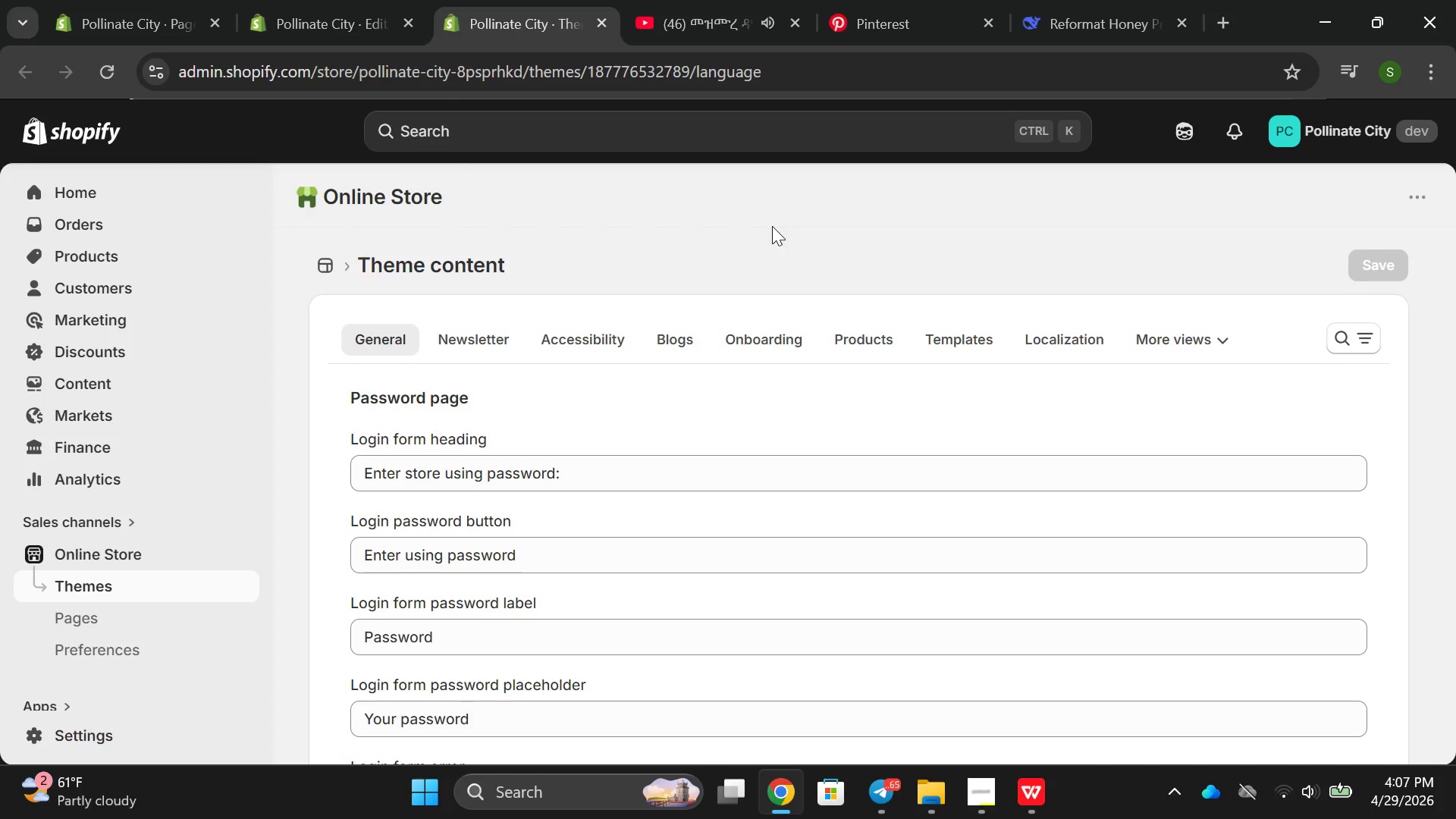 
scroll: coordinate [767, 269], scroll_direction: down, amount: 16.0
 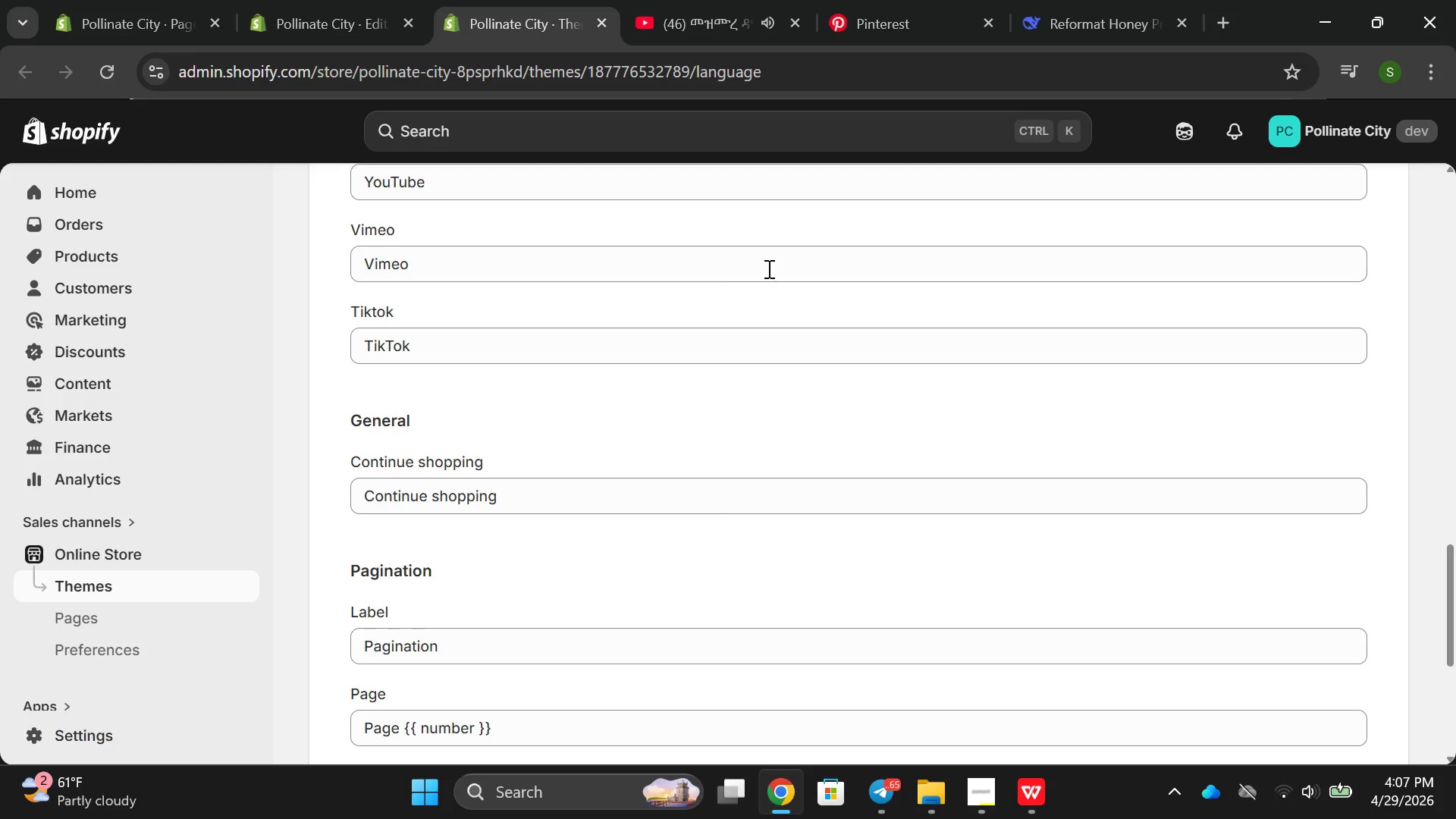 
scroll: coordinate [769, 257], scroll_direction: up, amount: 17.0
 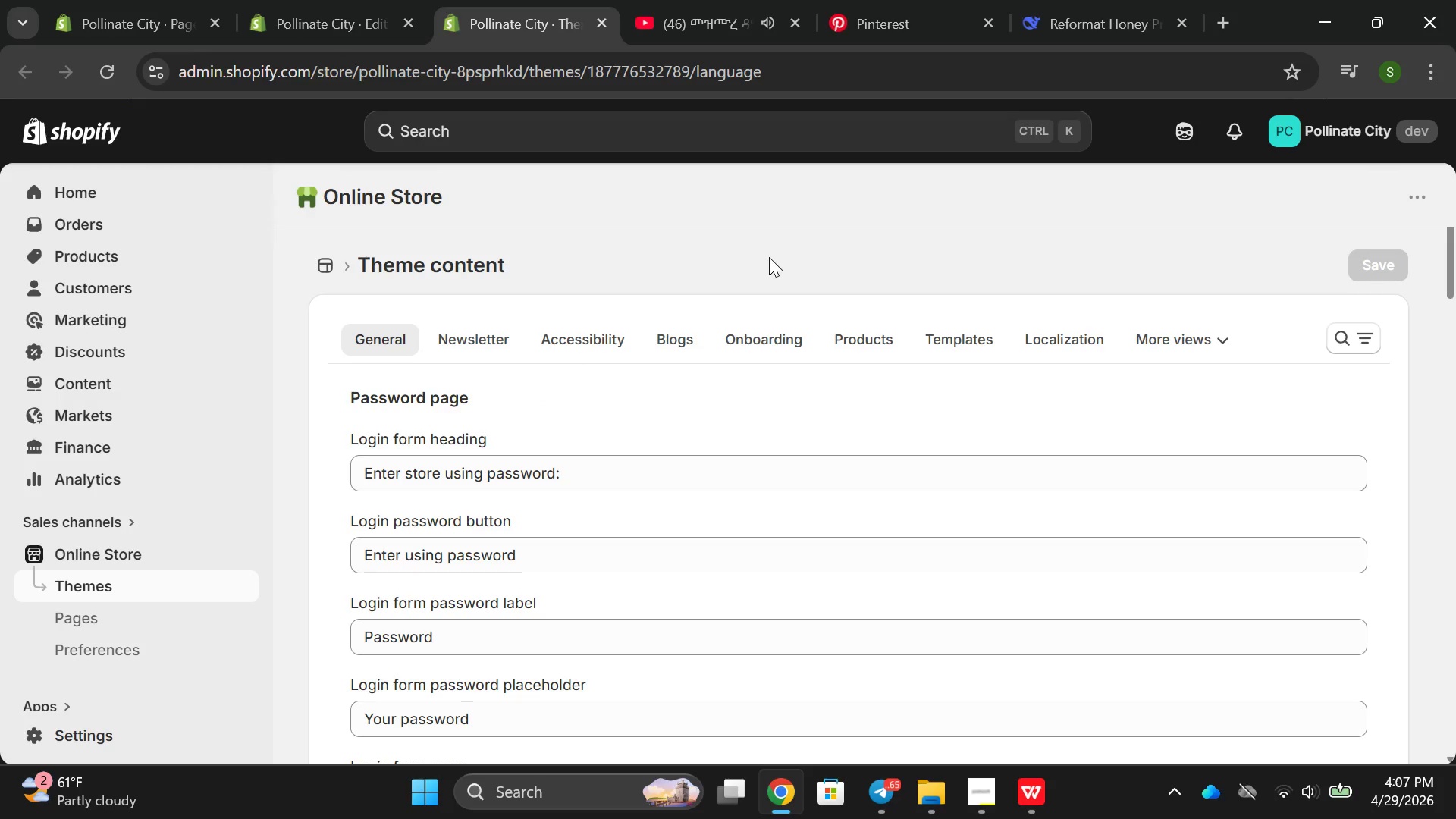 
scroll: coordinate [769, 258], scroll_direction: down, amount: 1.0
 